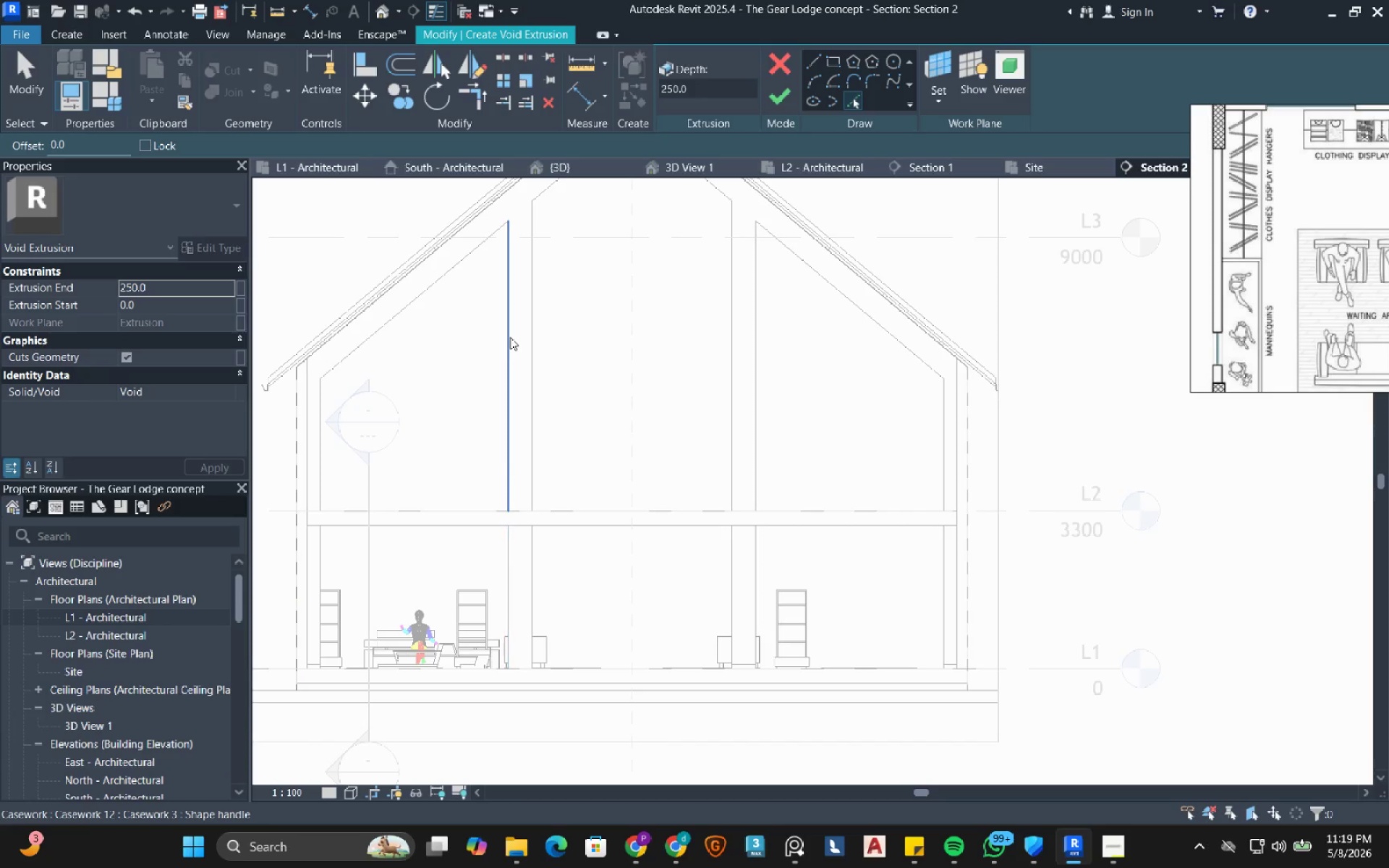 
key(Tab)
 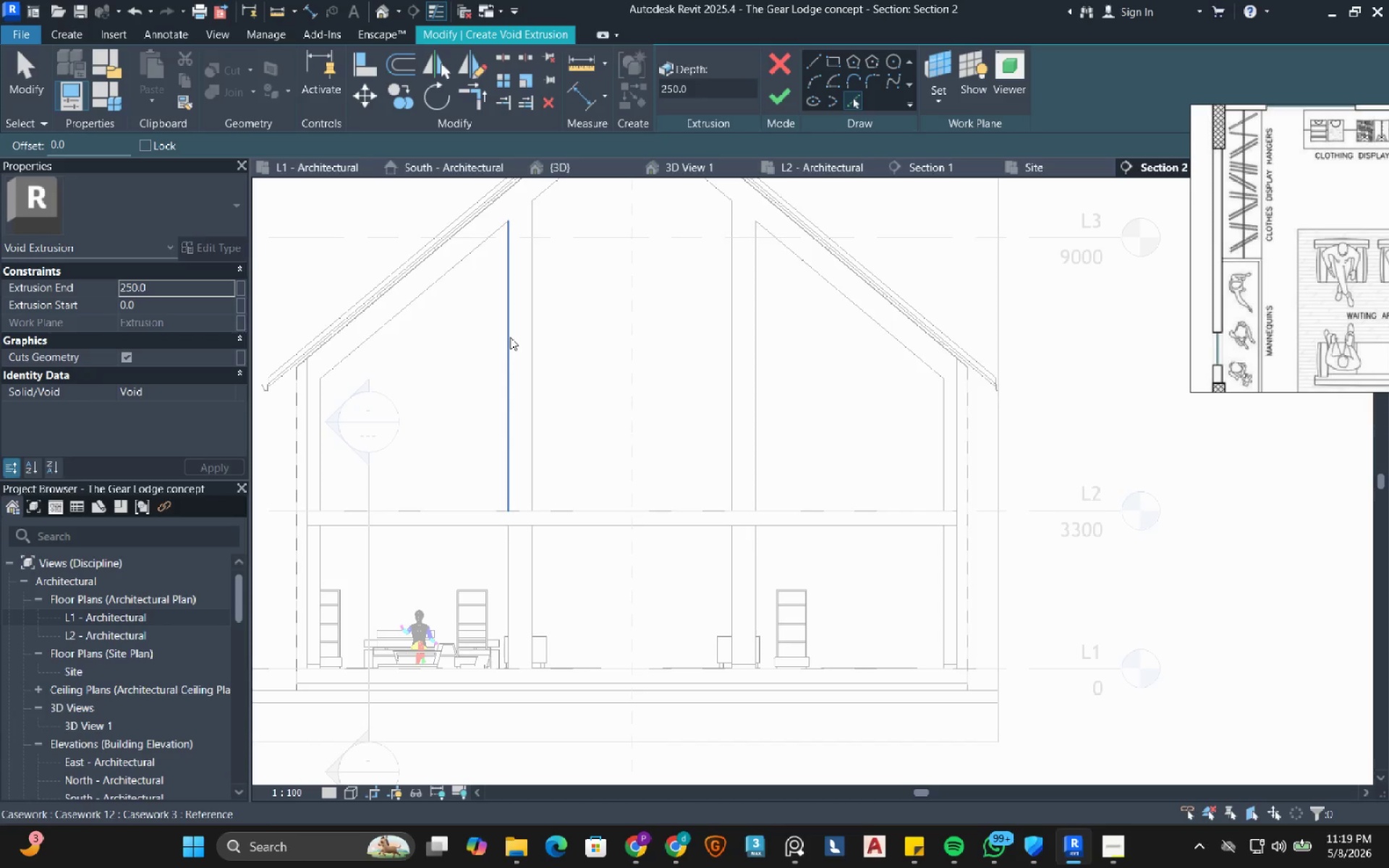 
key(Tab)
 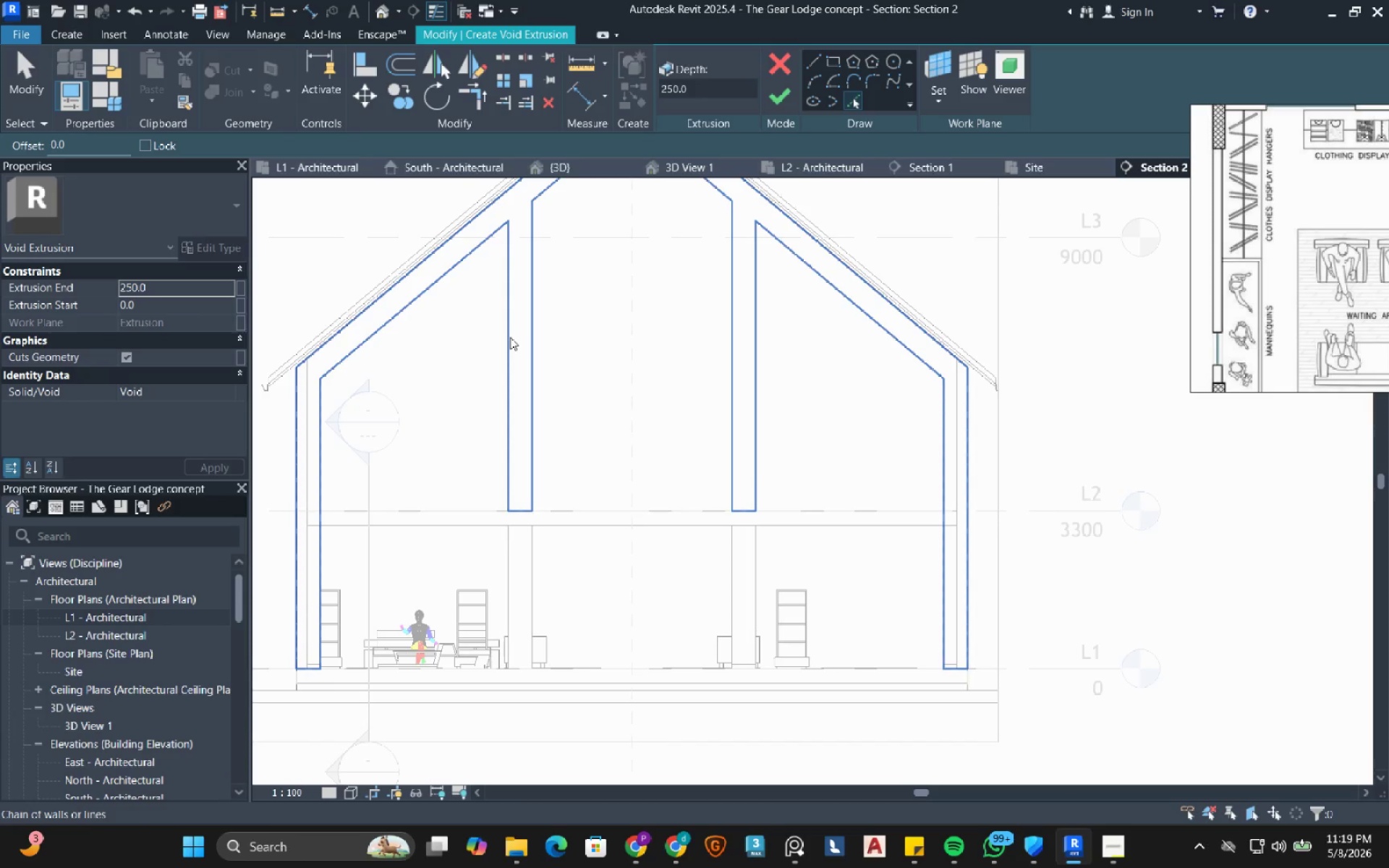 
left_click([510, 337])
 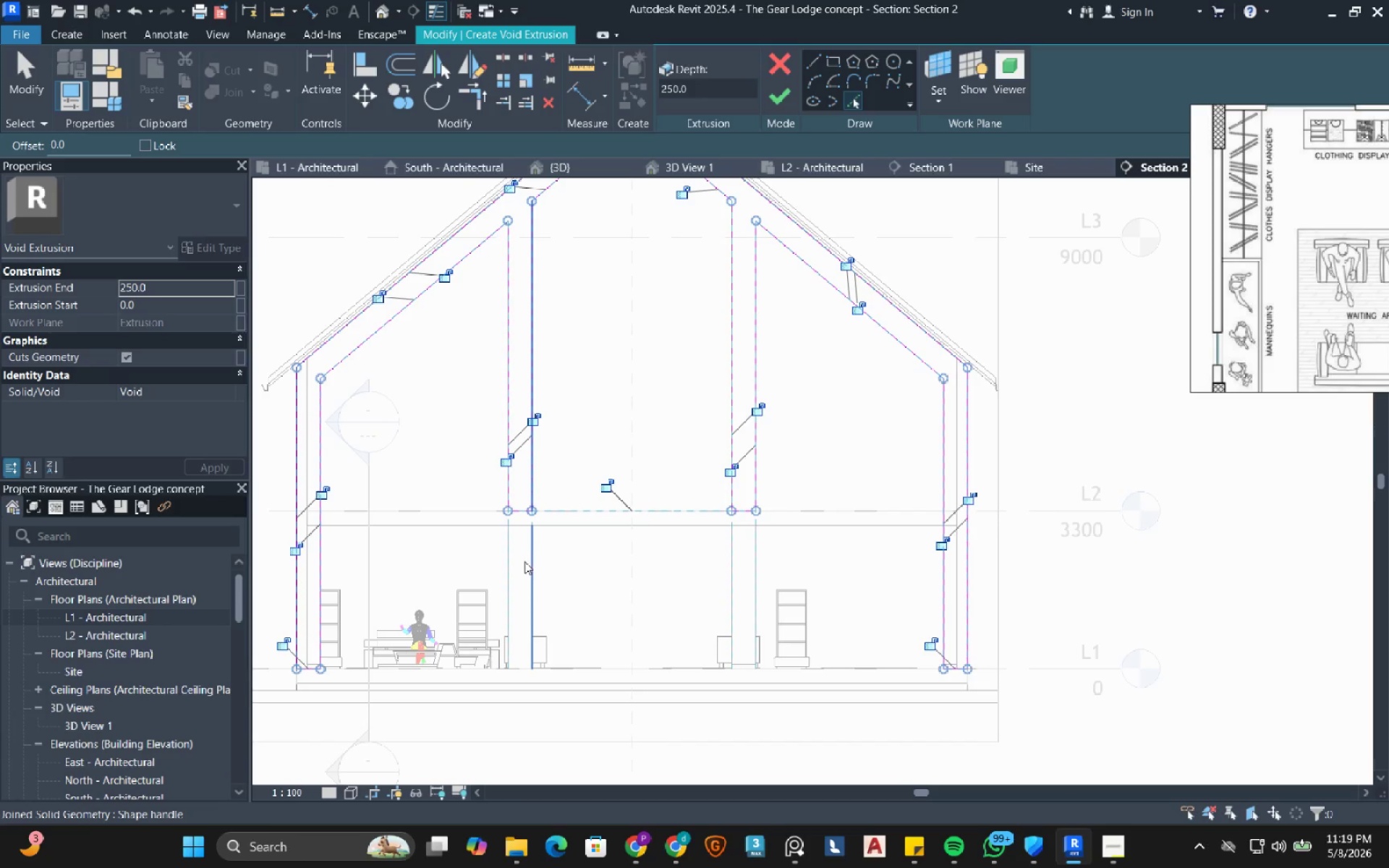 
scroll: coordinate [508, 568], scroll_direction: up, amount: 4.0
 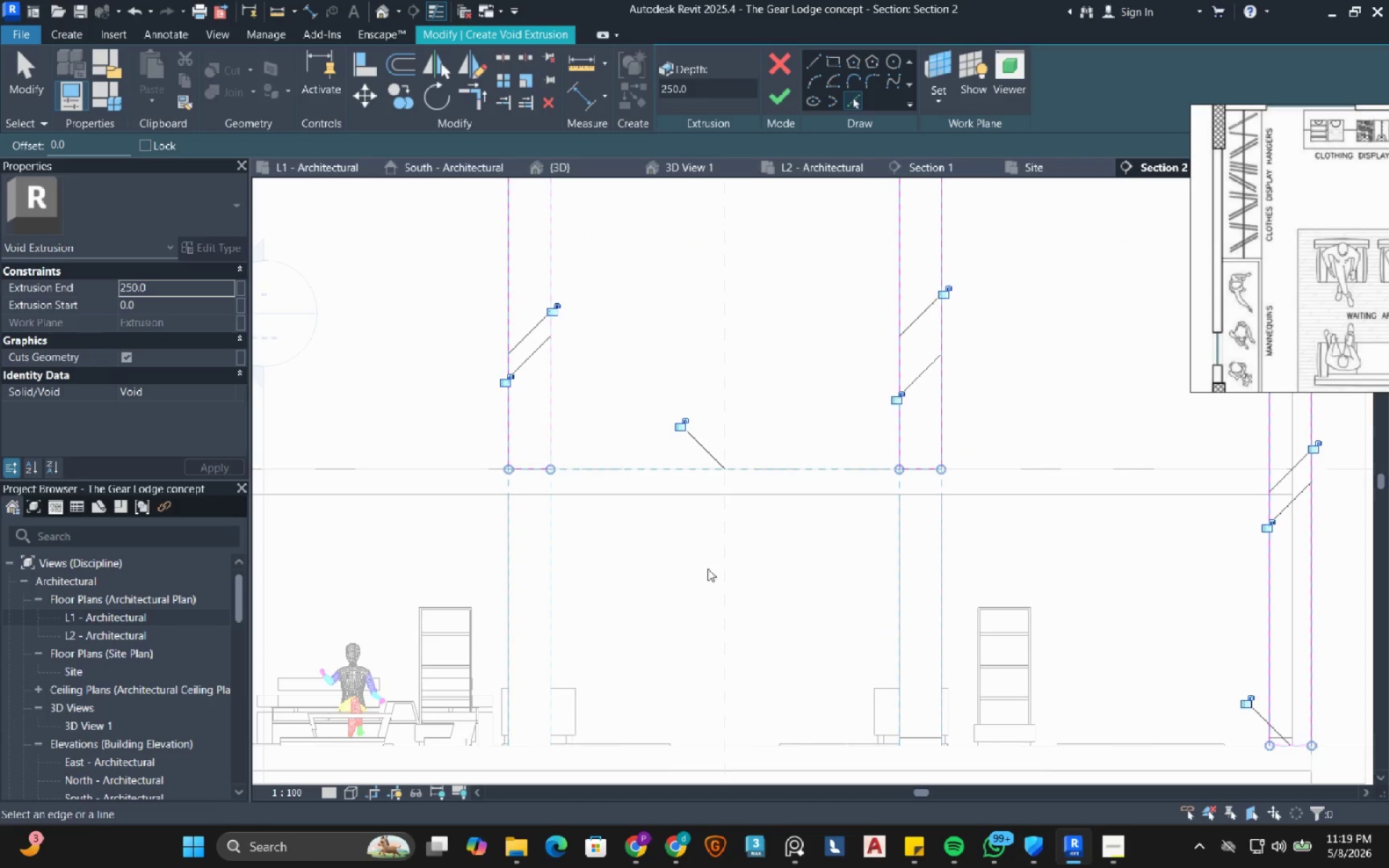 
left_click([708, 569])
 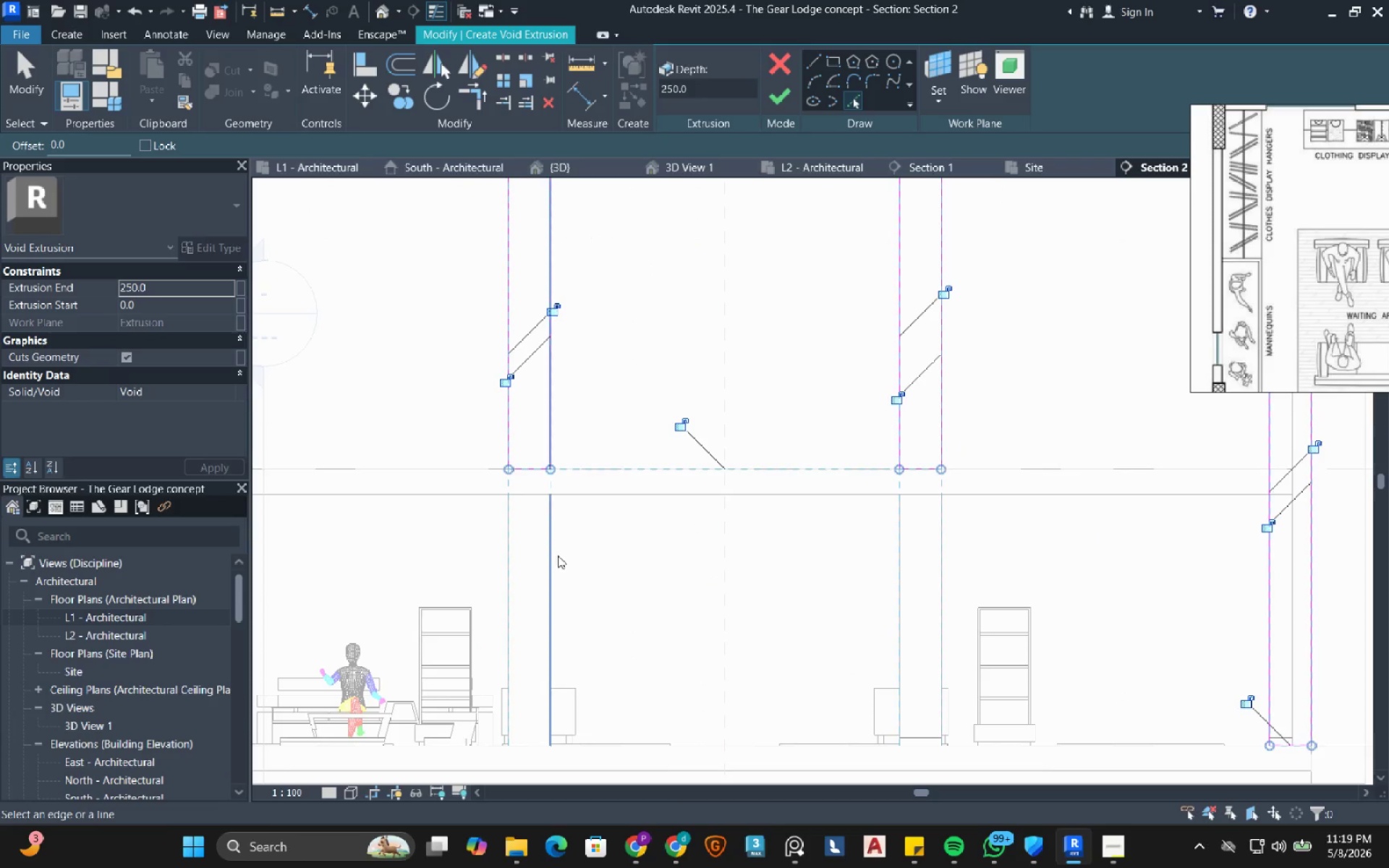 
key(Tab)
 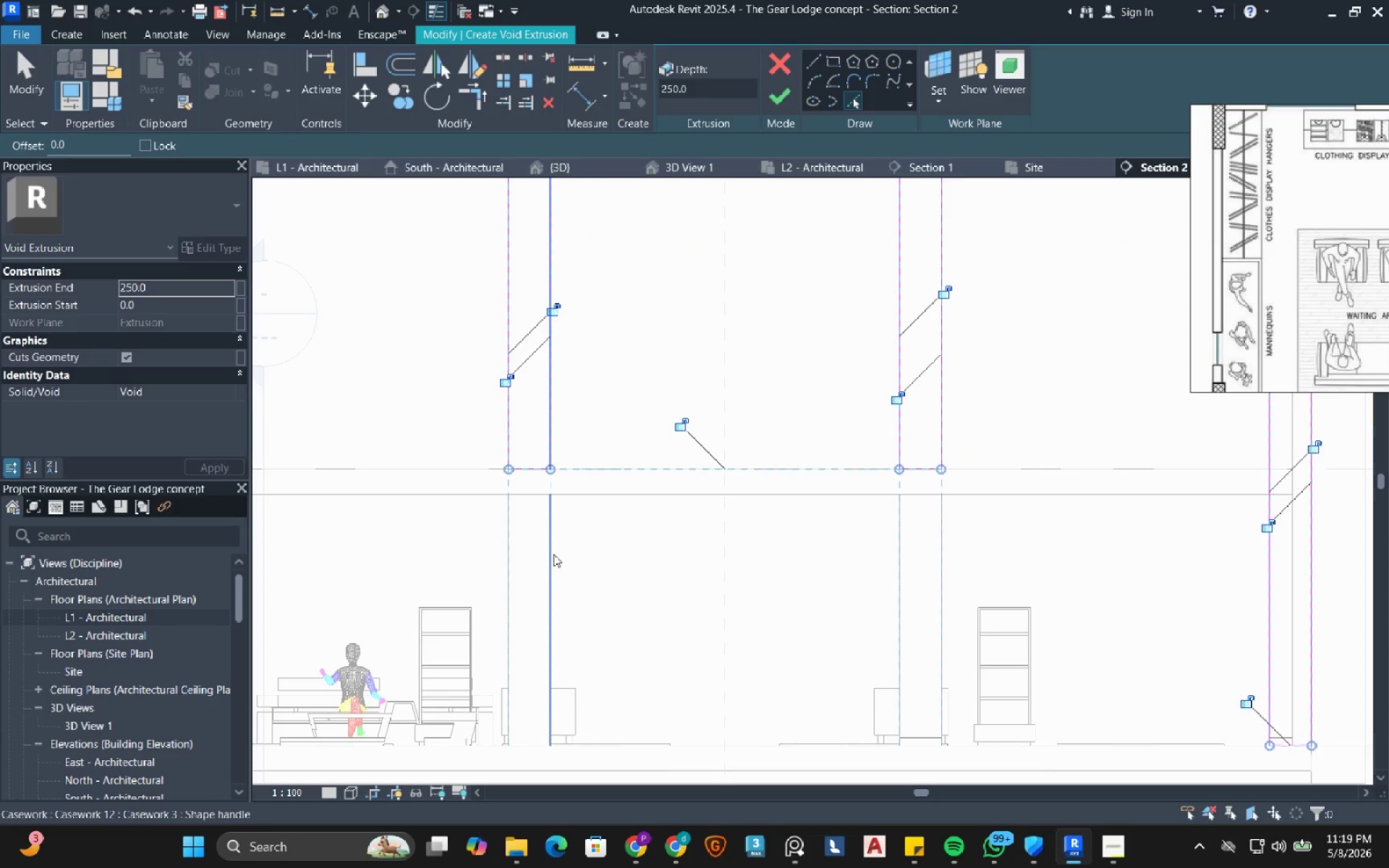 
key(Tab)
 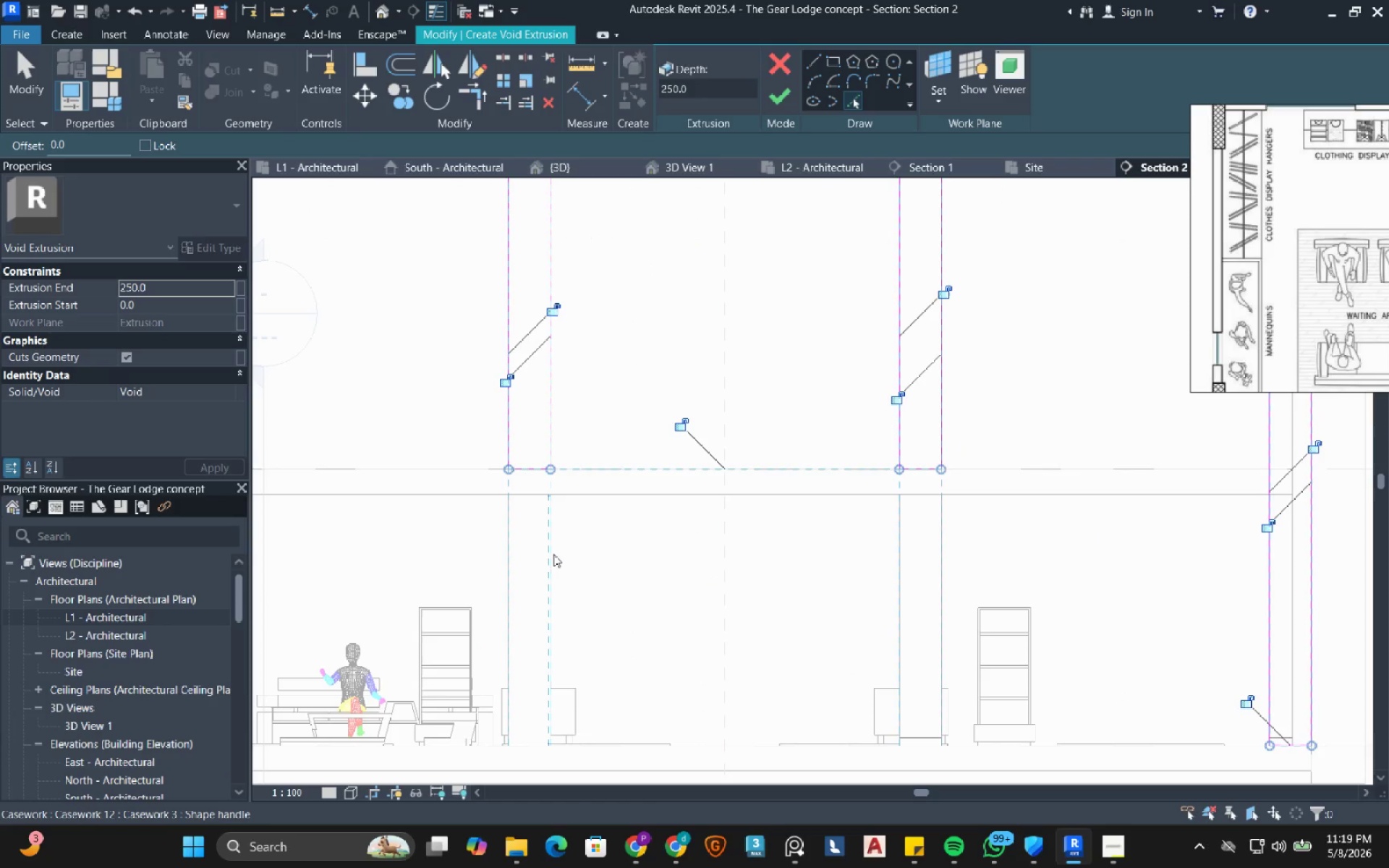 
key(Tab)
 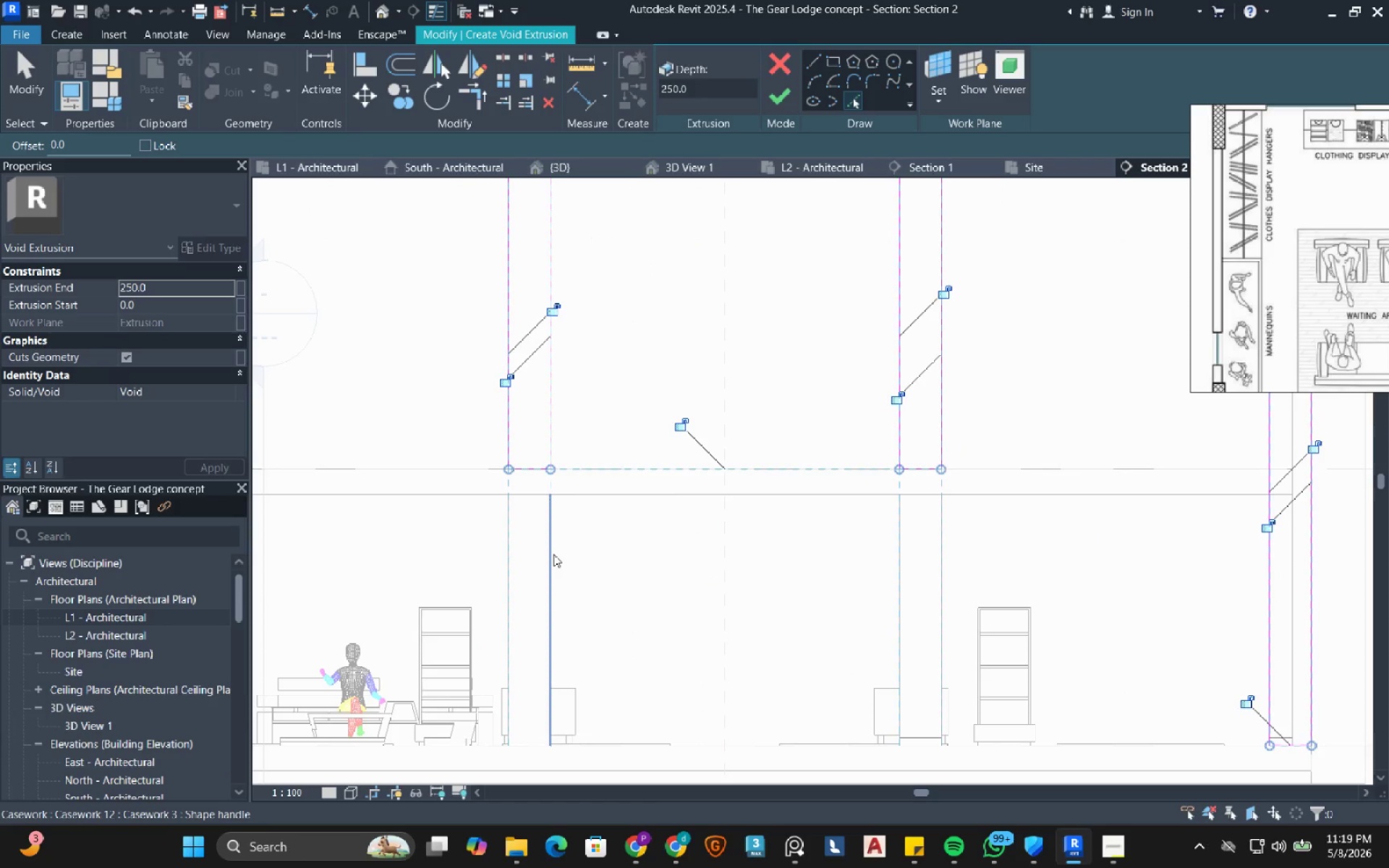 
key(Tab)
 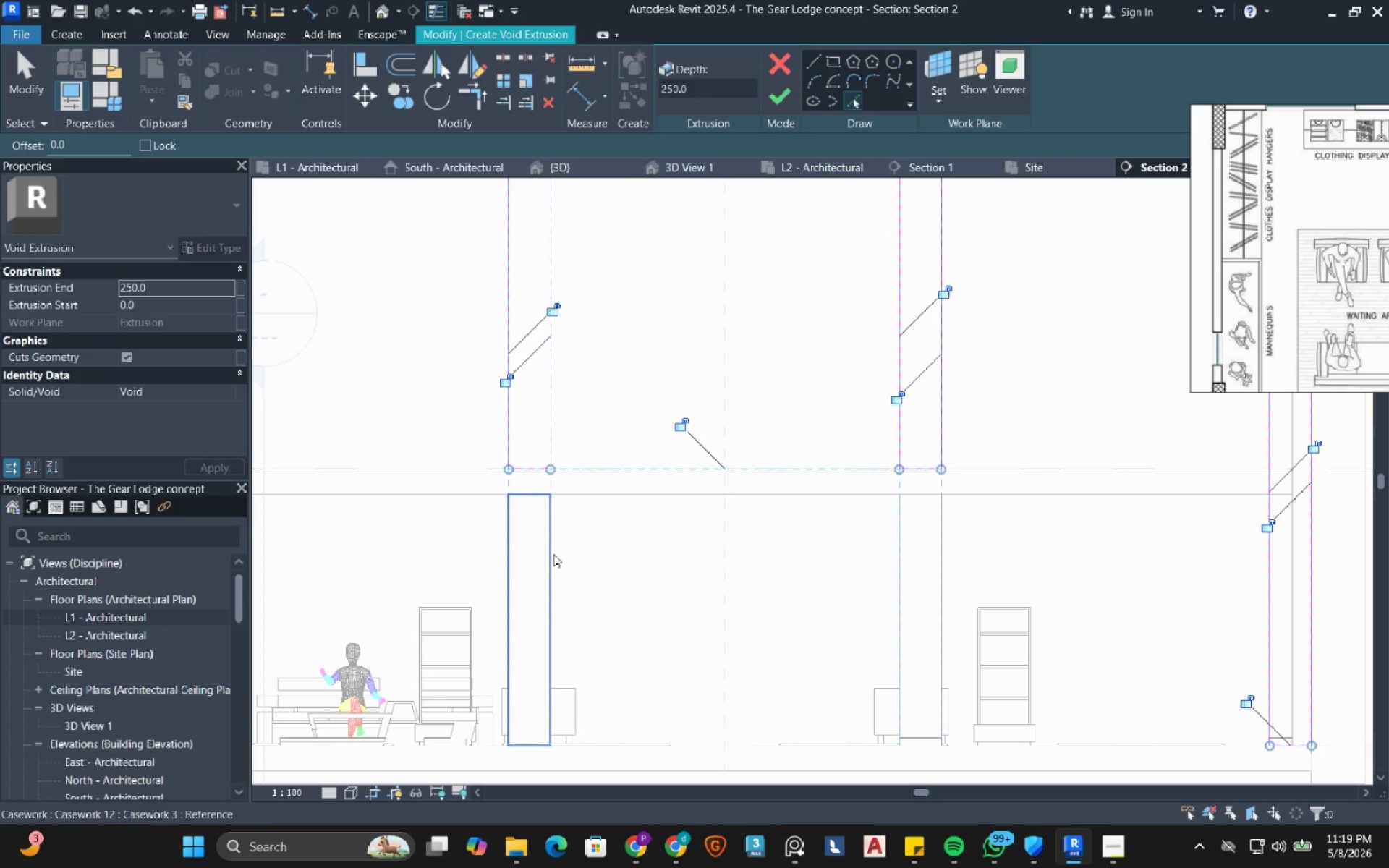 
key(Tab)
 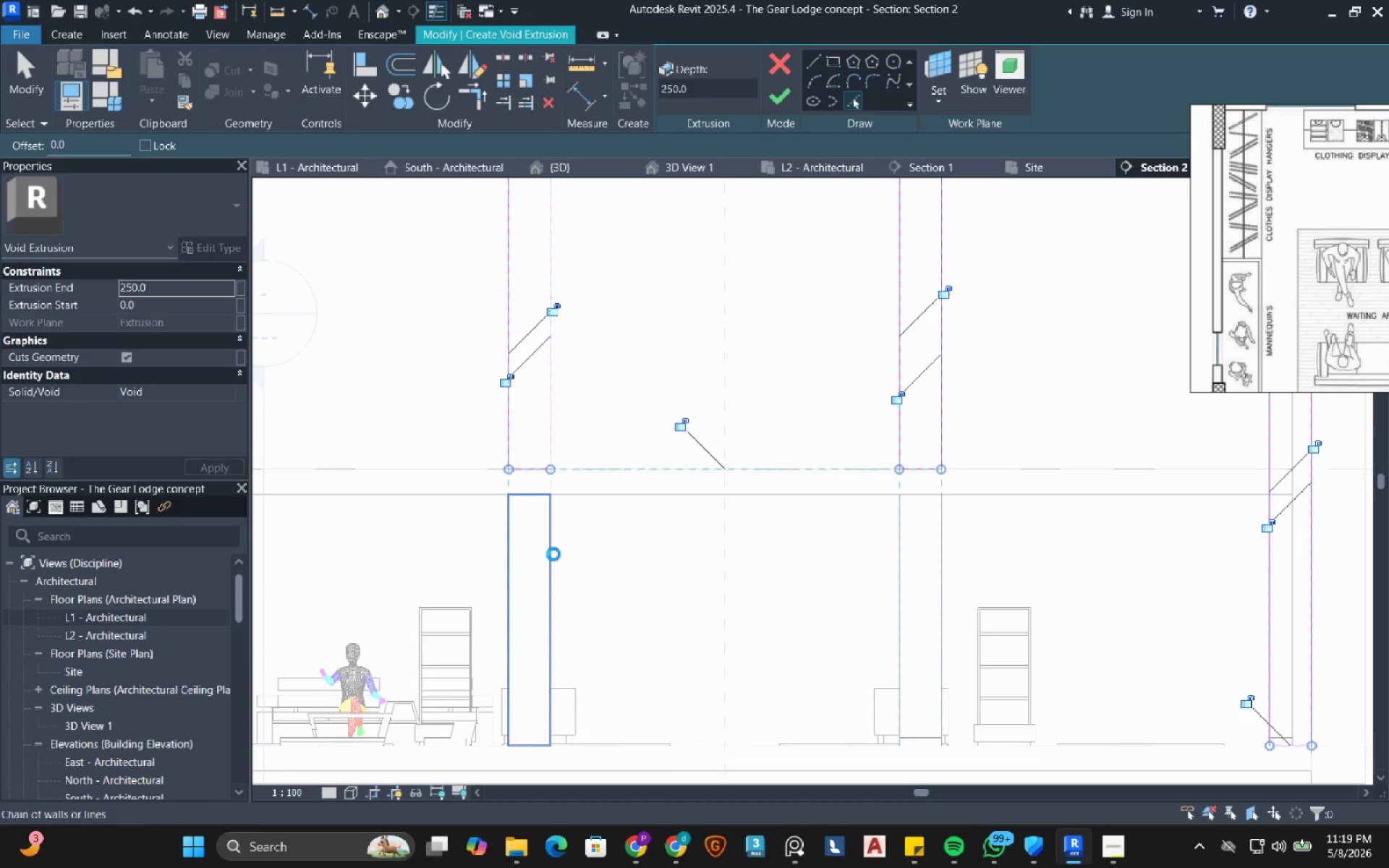 
left_click([553, 554])
 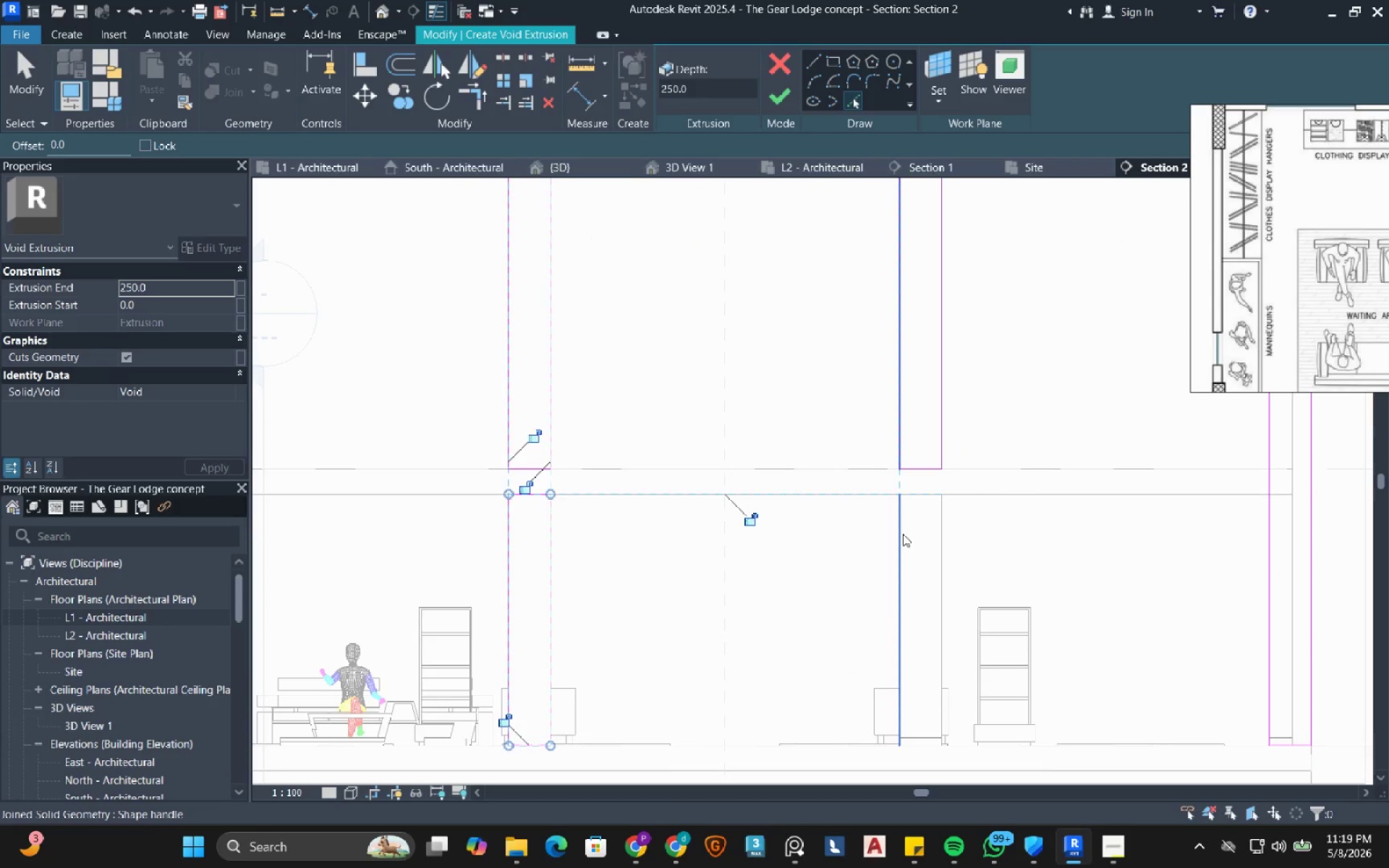 
key(Tab)
 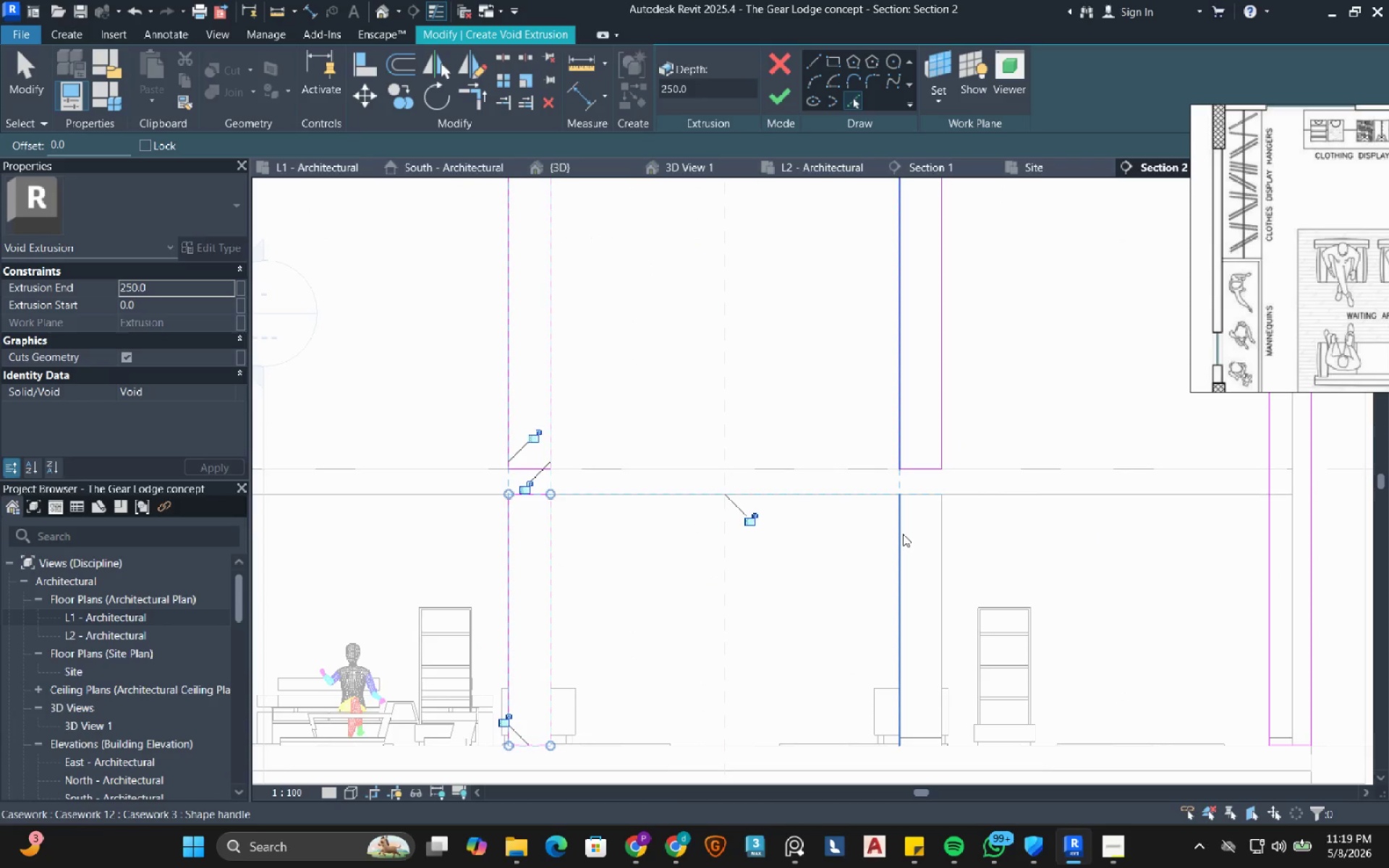 
key(Tab)
 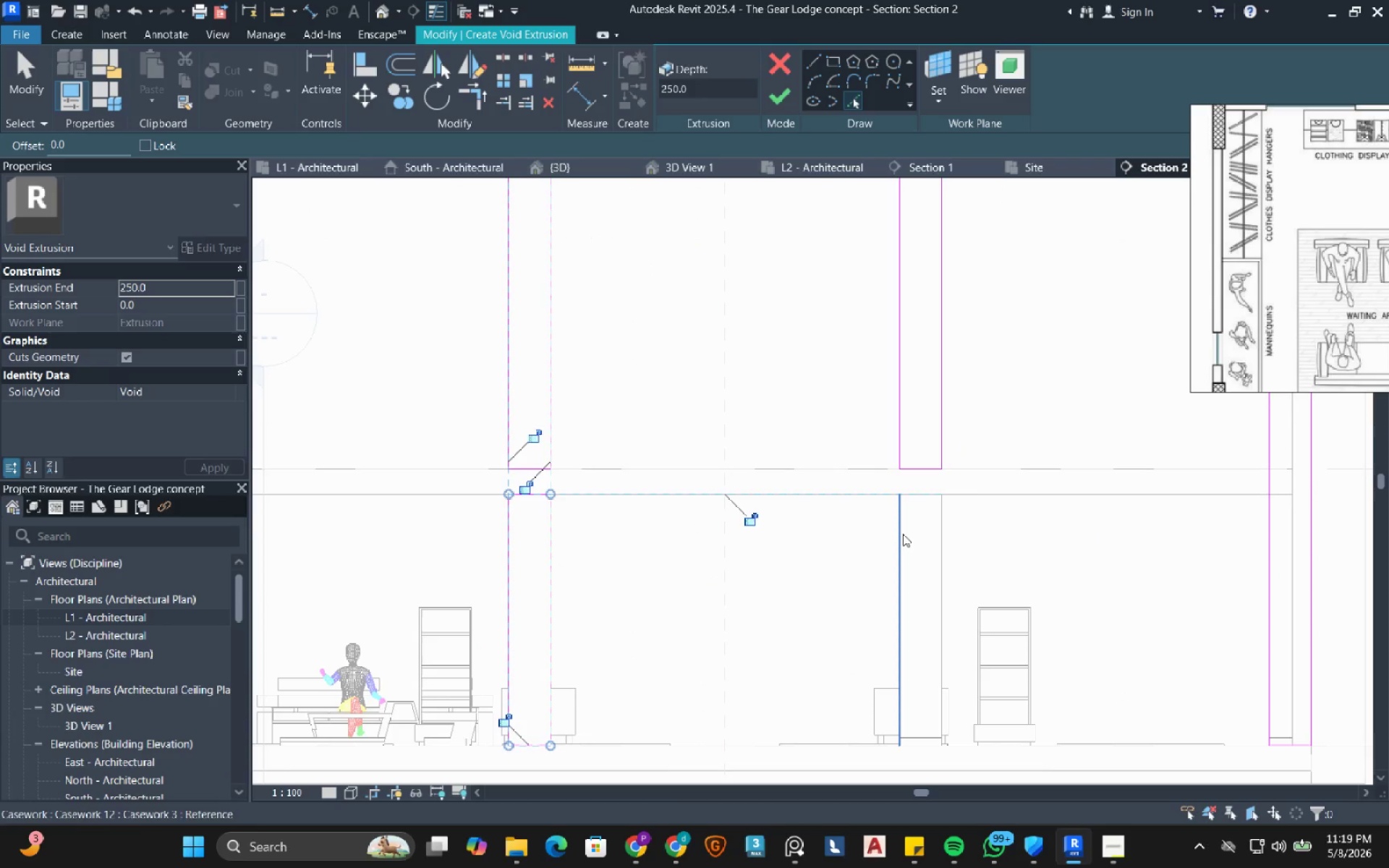 
key(Tab)
 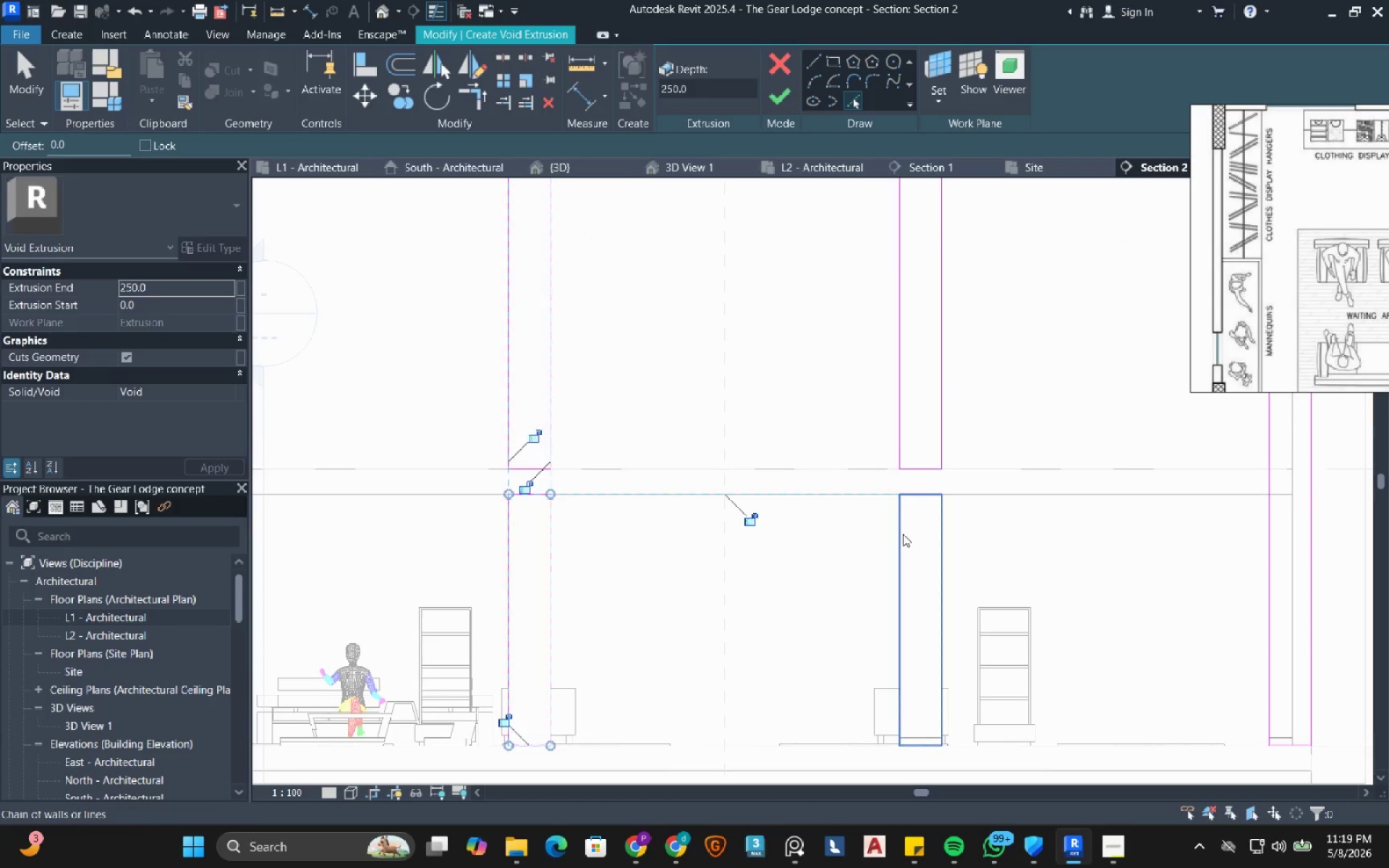 
left_click([903, 534])
 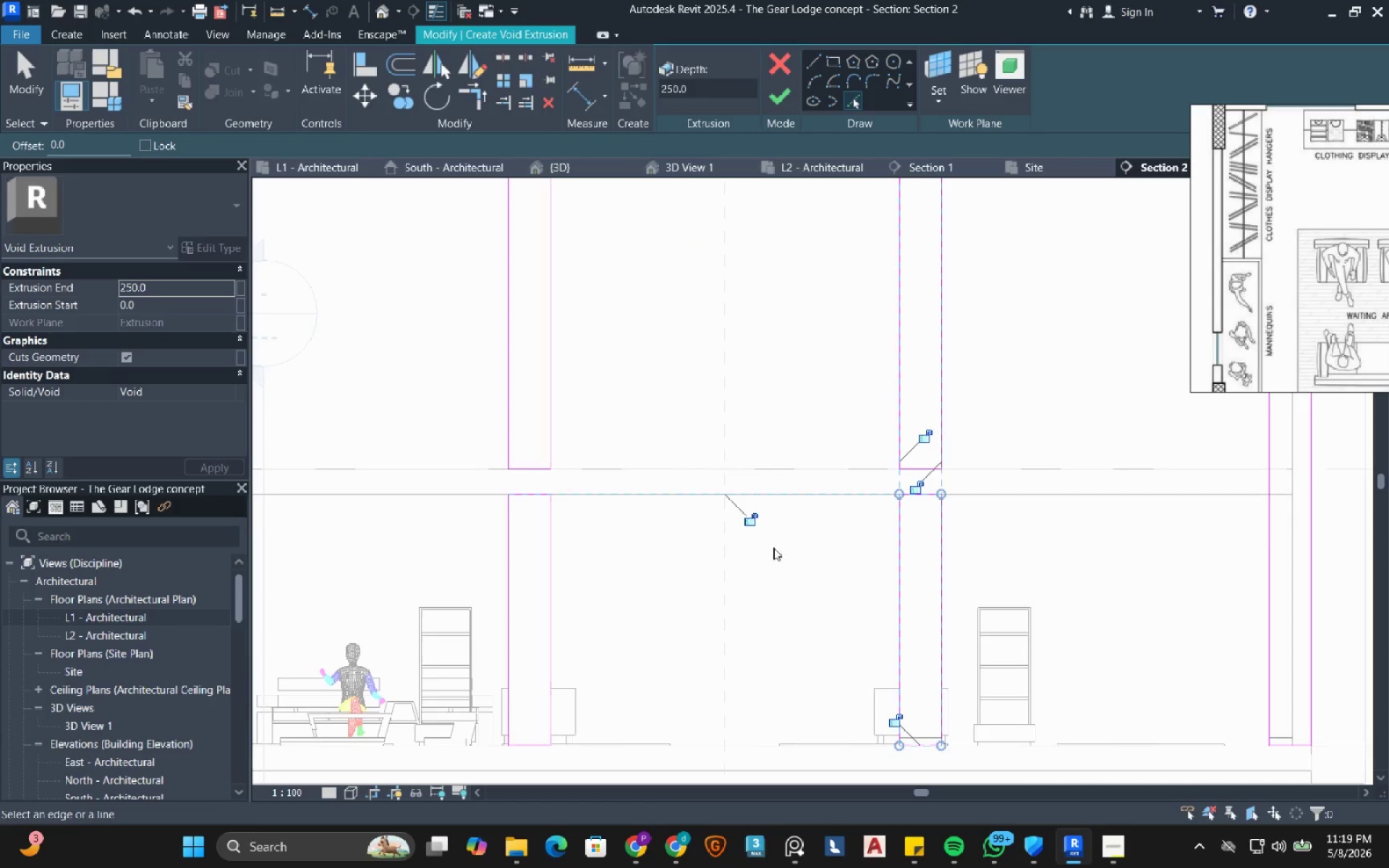 
scroll: coordinate [773, 548], scroll_direction: down, amount: 2.0
 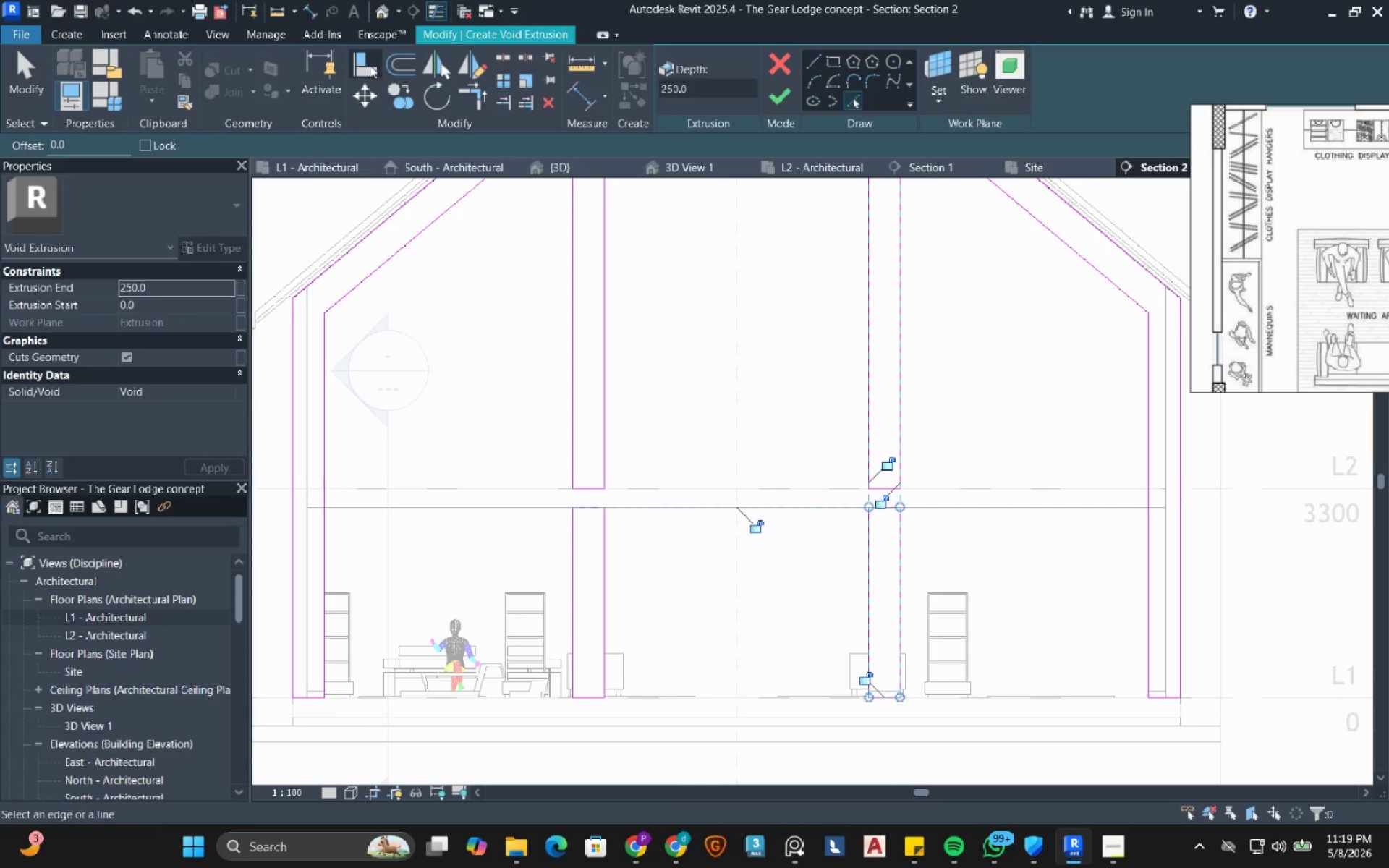 
left_click([399, 66])
 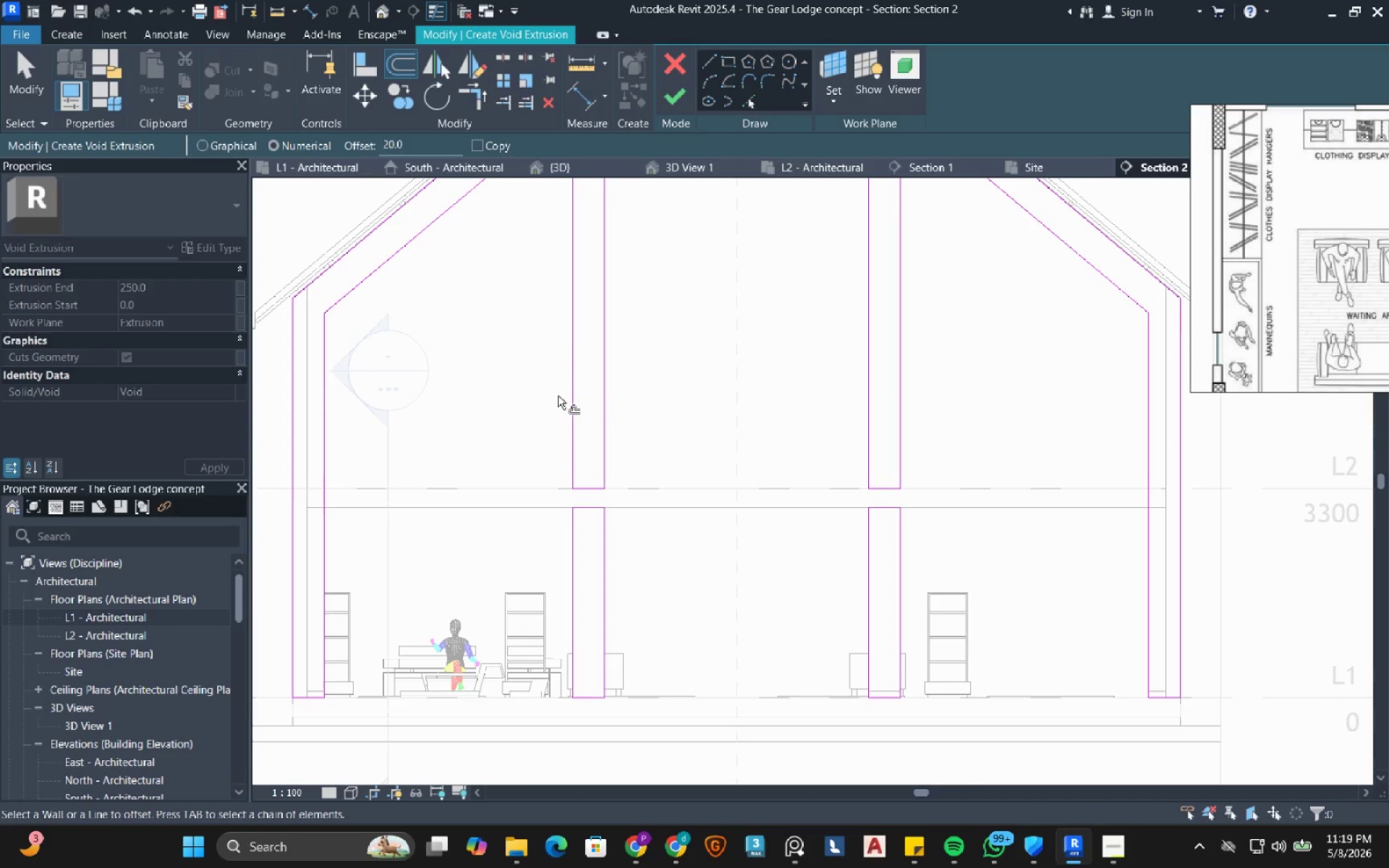 
scroll: coordinate [564, 336], scroll_direction: up, amount: 2.0
 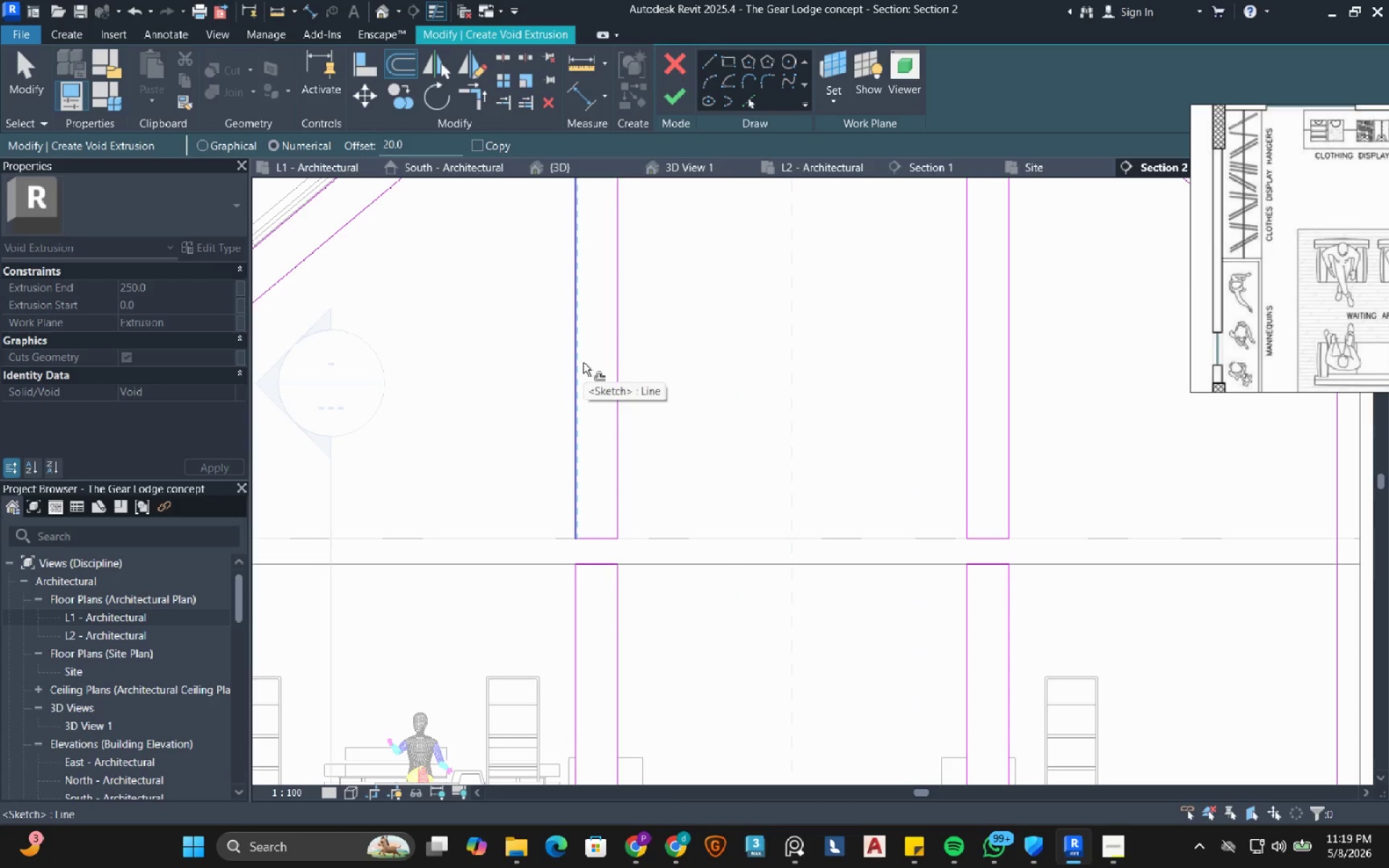 
key(Tab)
 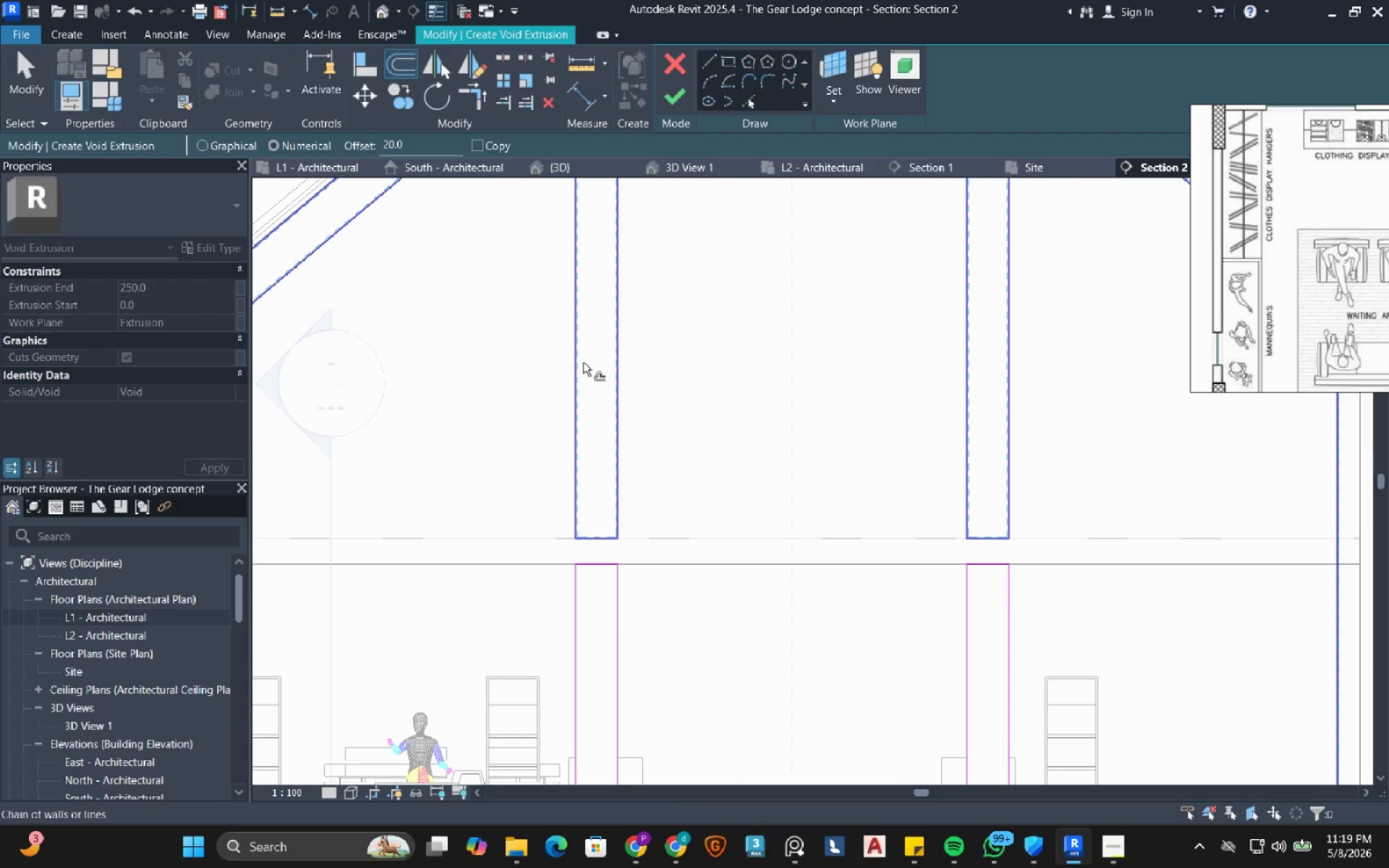 
left_click([583, 362])
 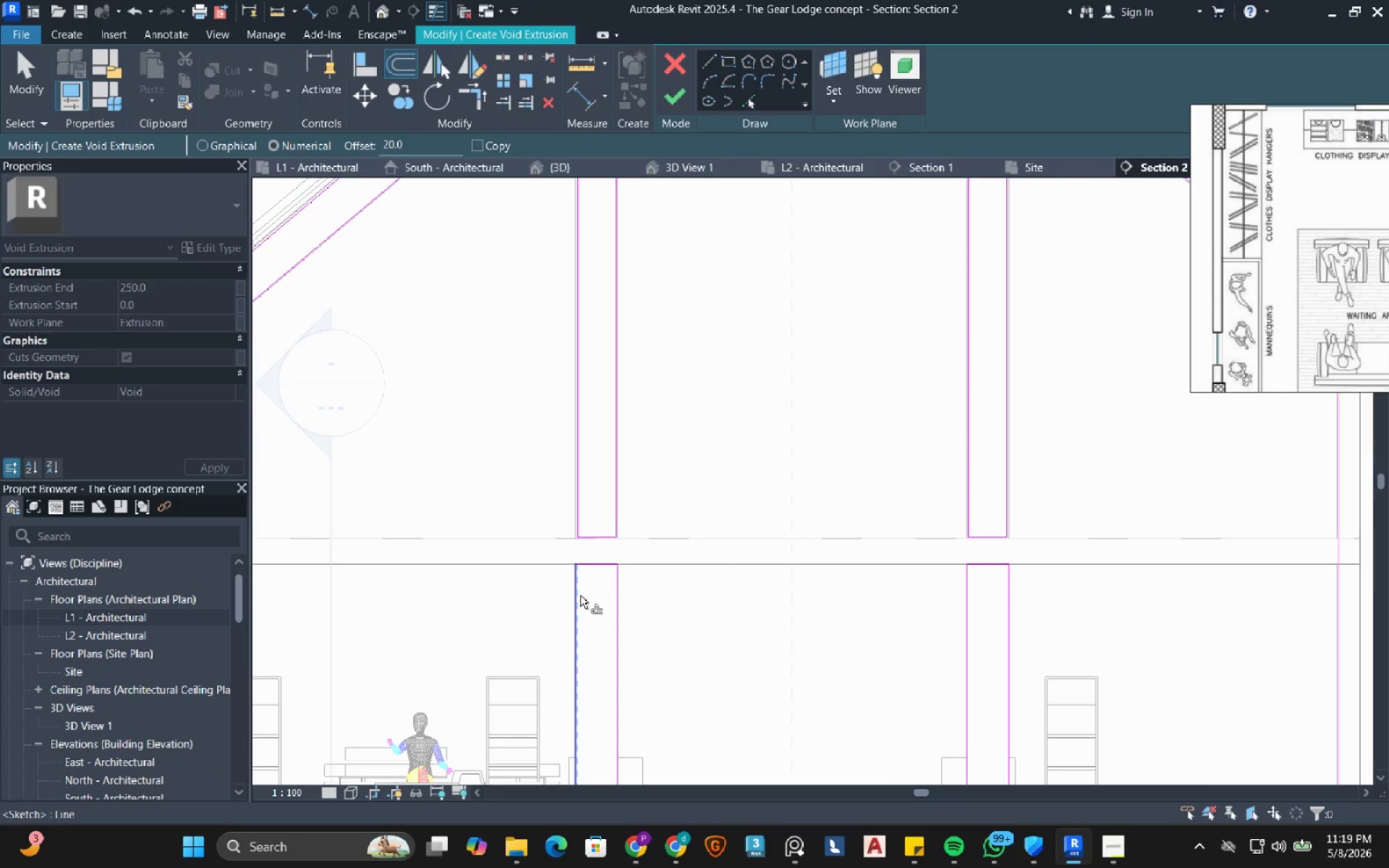 
key(Tab)
 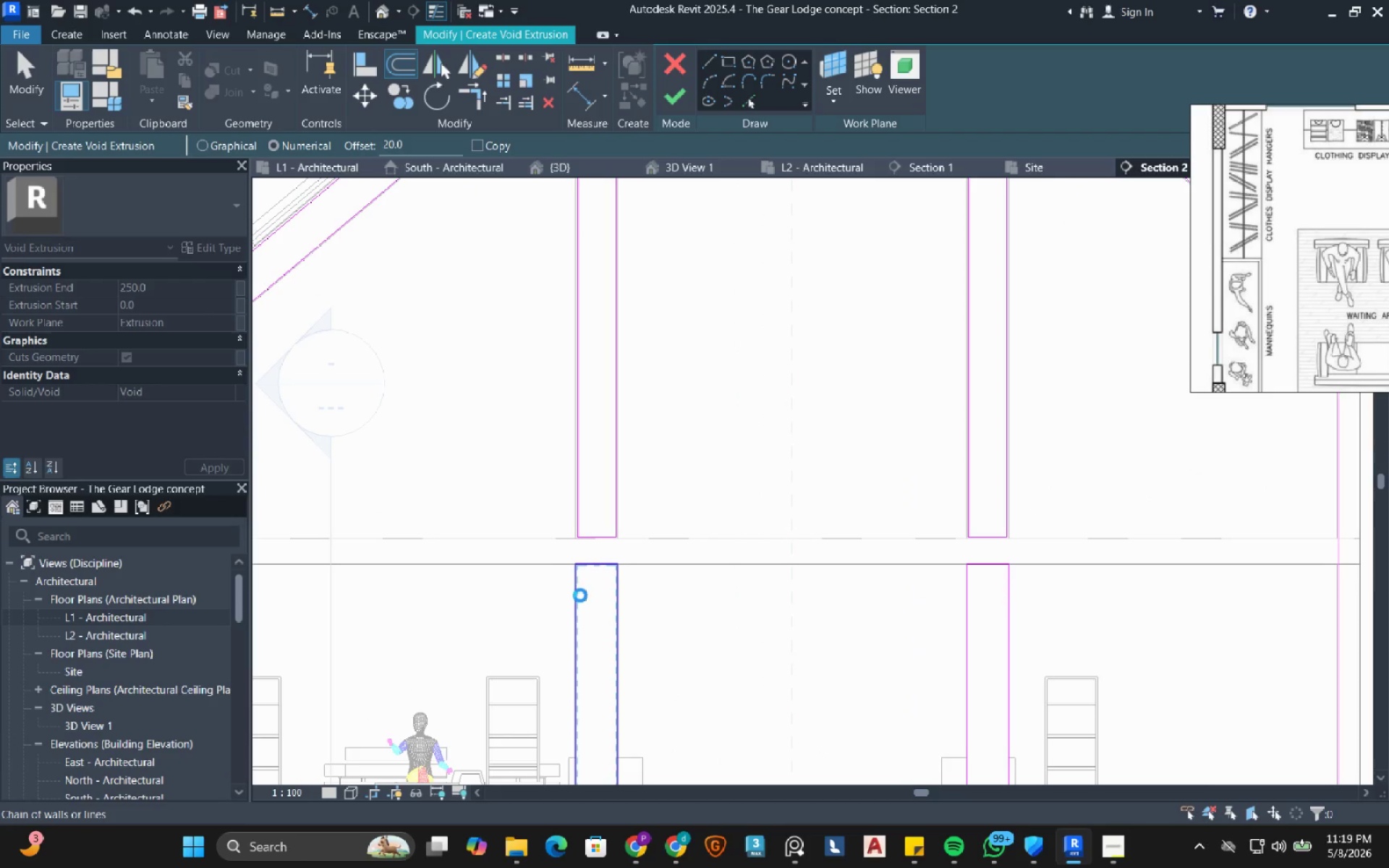 
left_click([580, 595])
 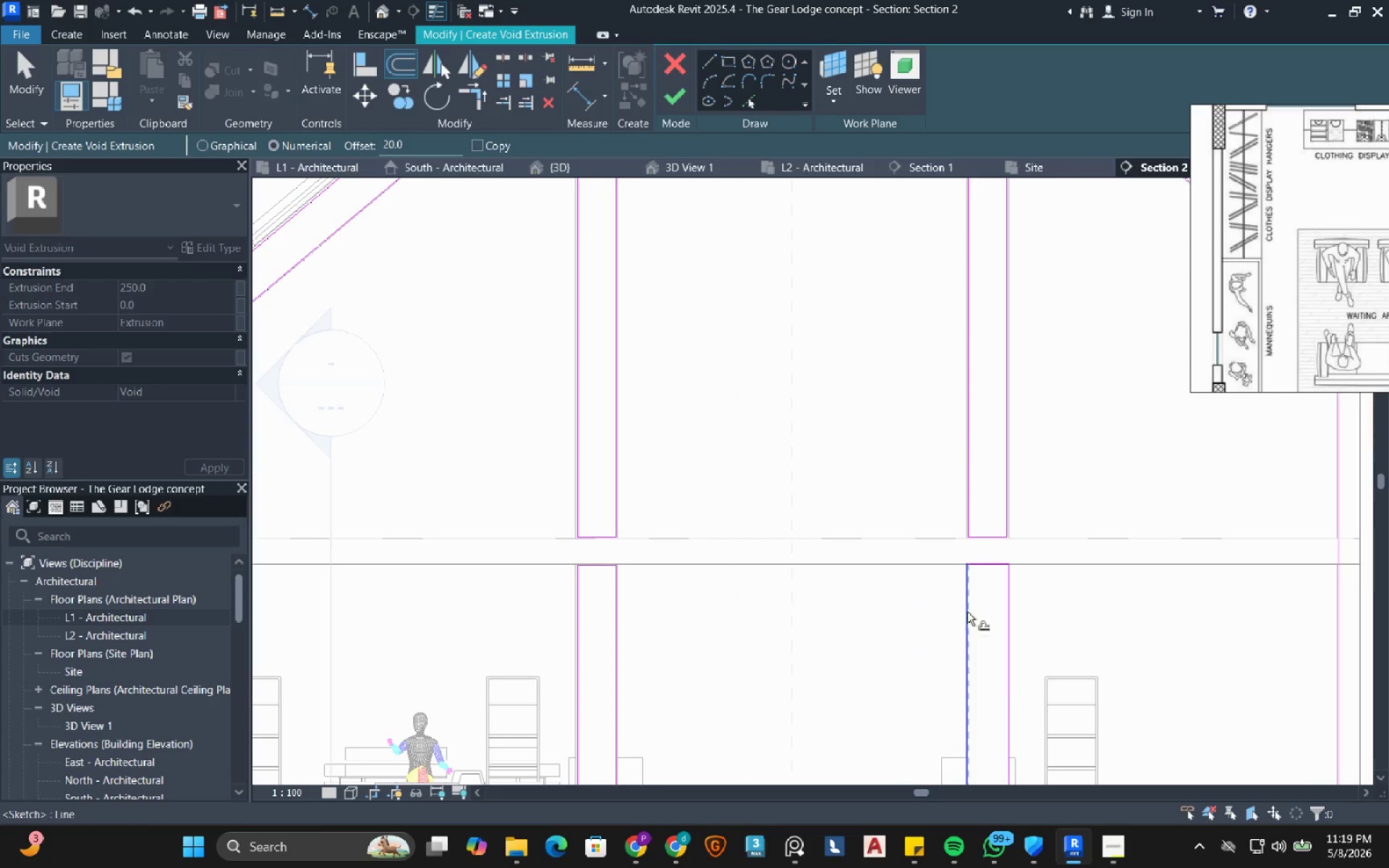 
key(Tab)
 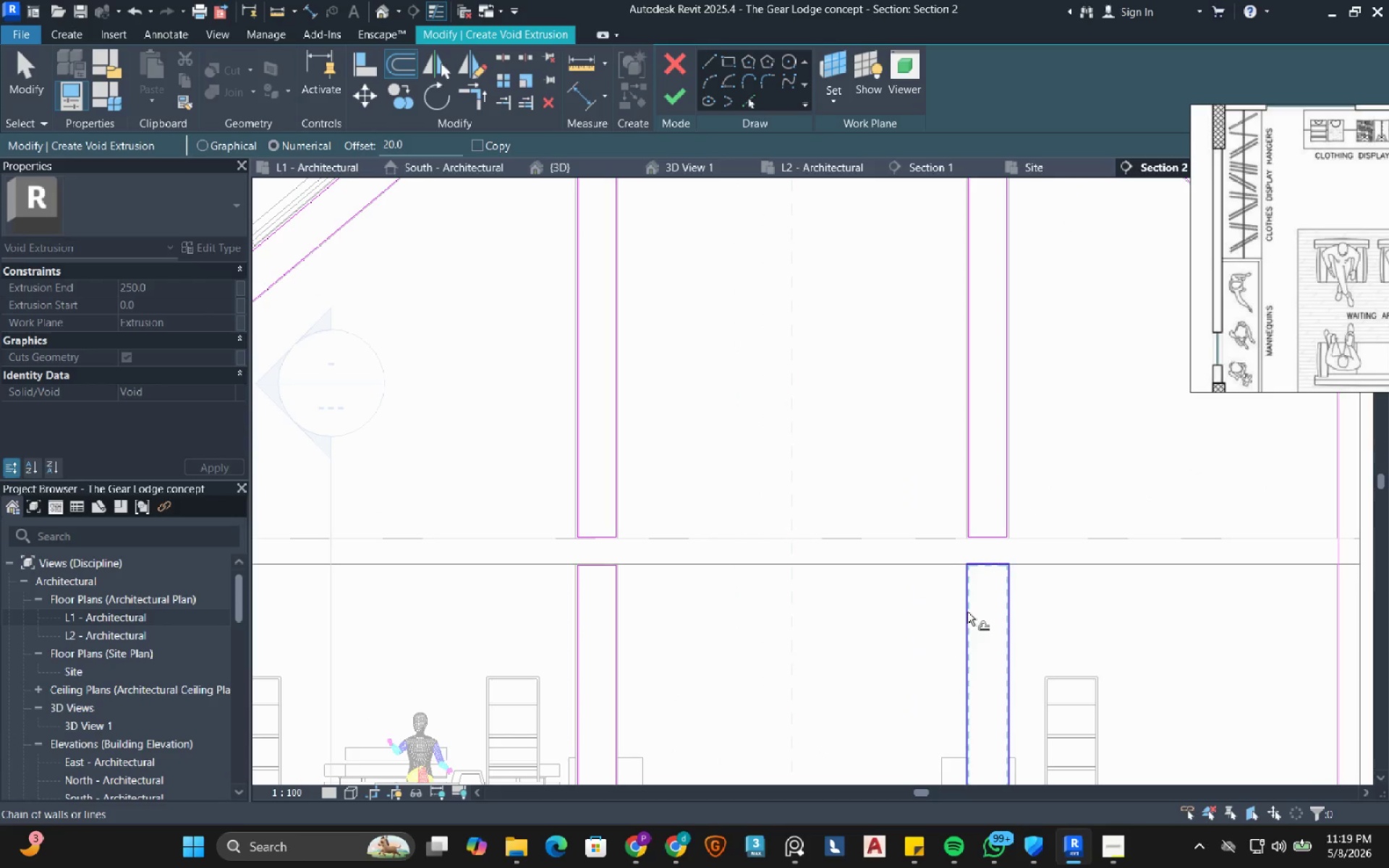 
left_click([967, 612])
 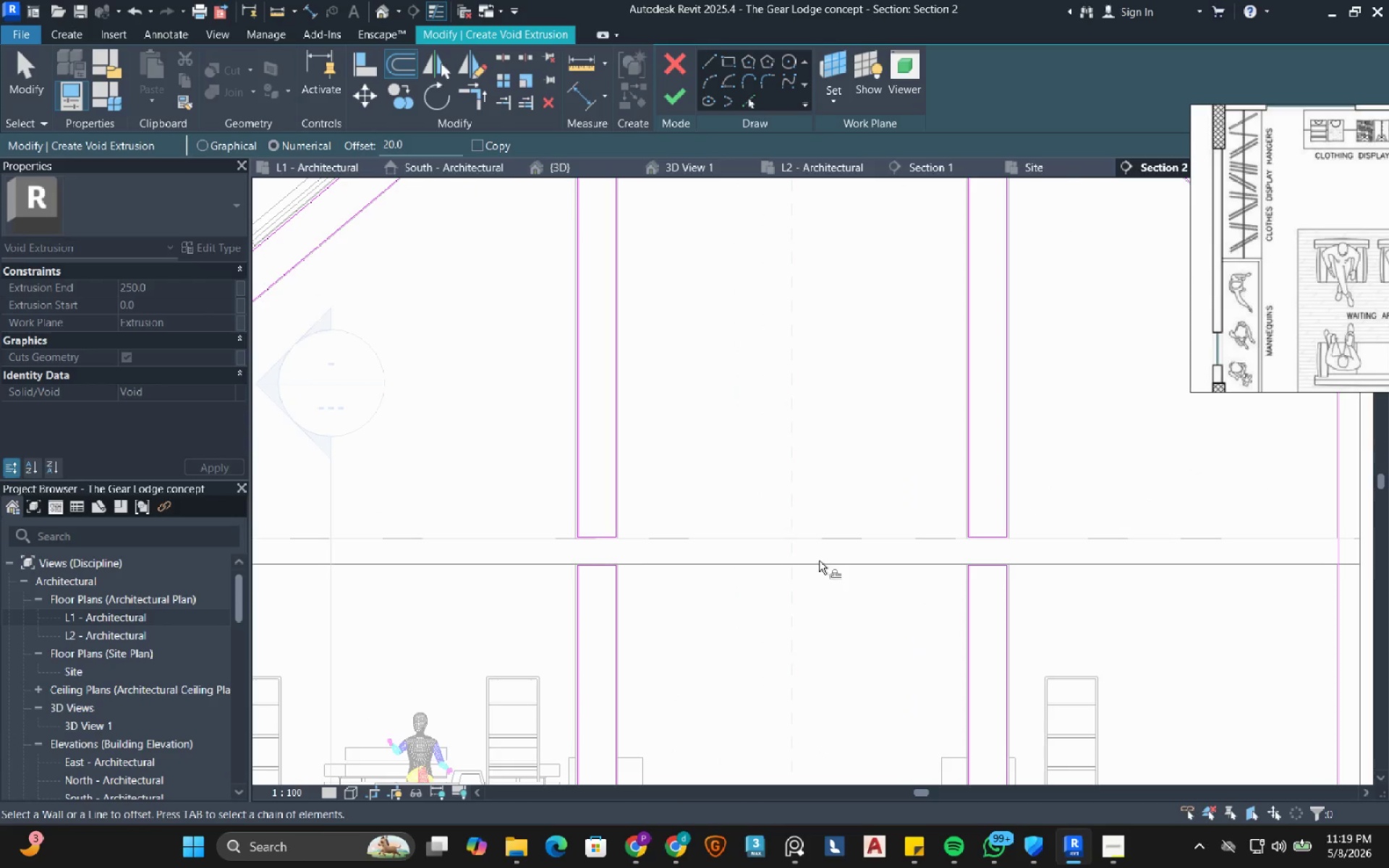 
scroll: coordinate [819, 561], scroll_direction: down, amount: 3.0
 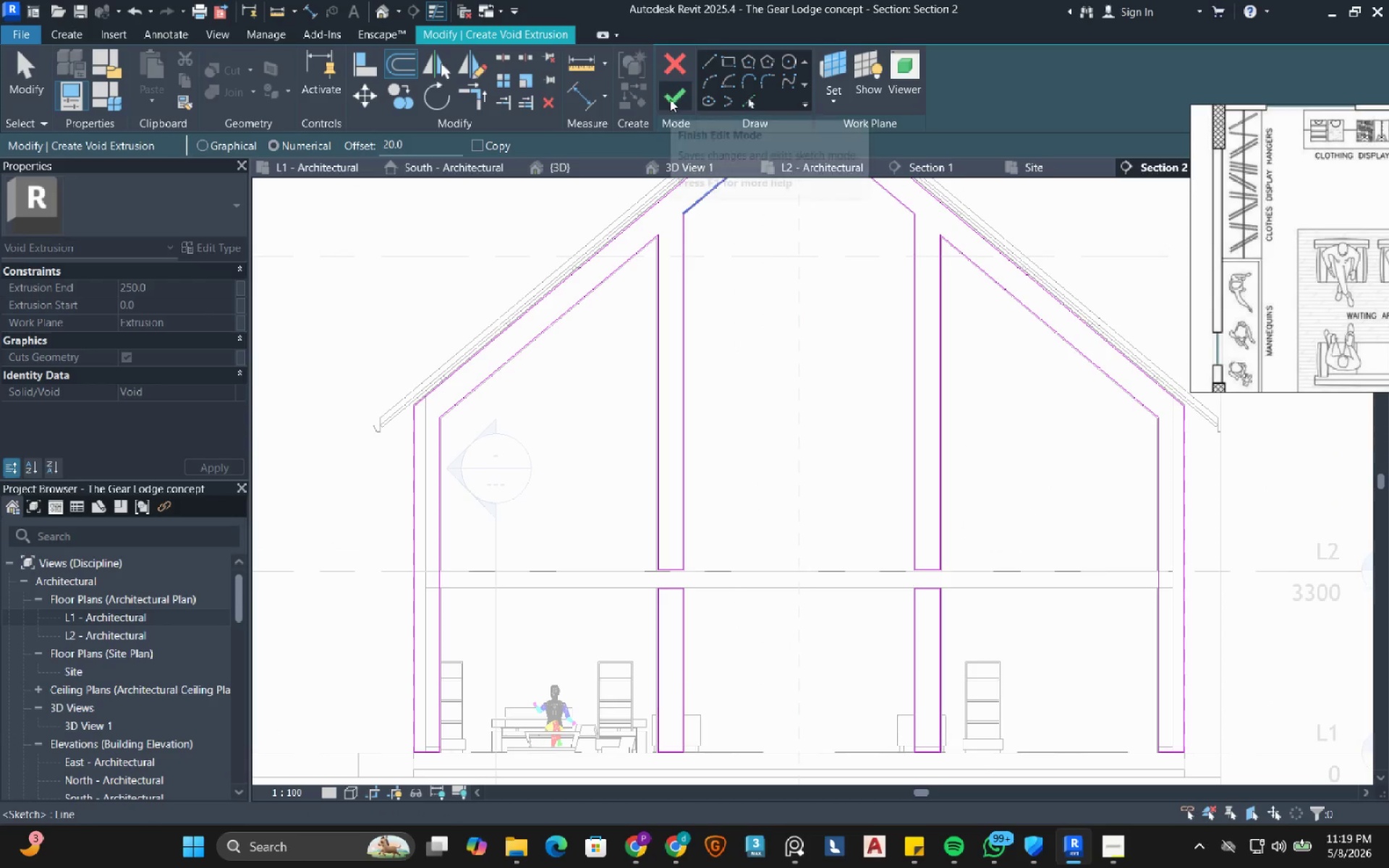 
left_click([675, 100])
 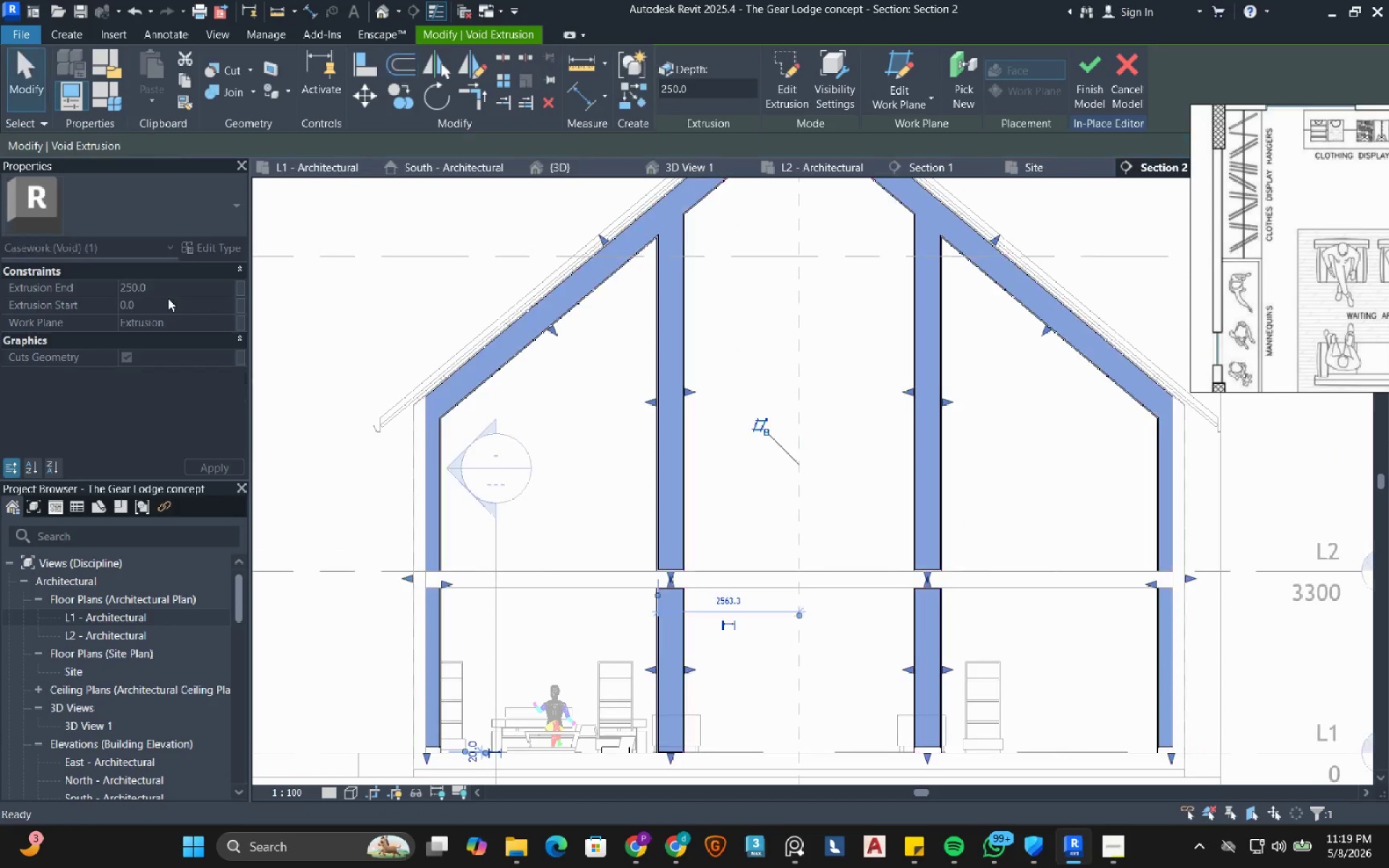 
left_click([173, 291])
 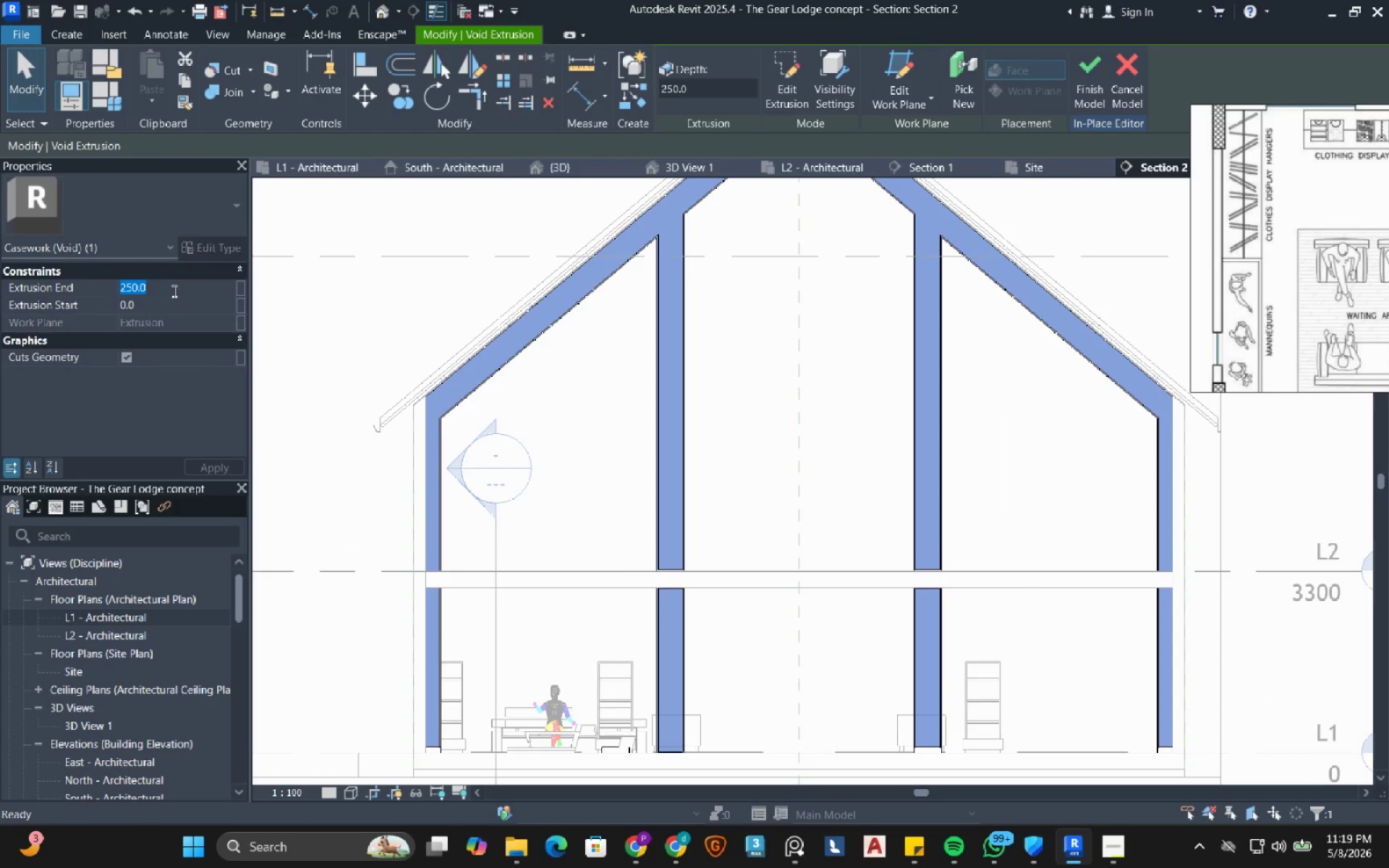 
key(Numpad5)
 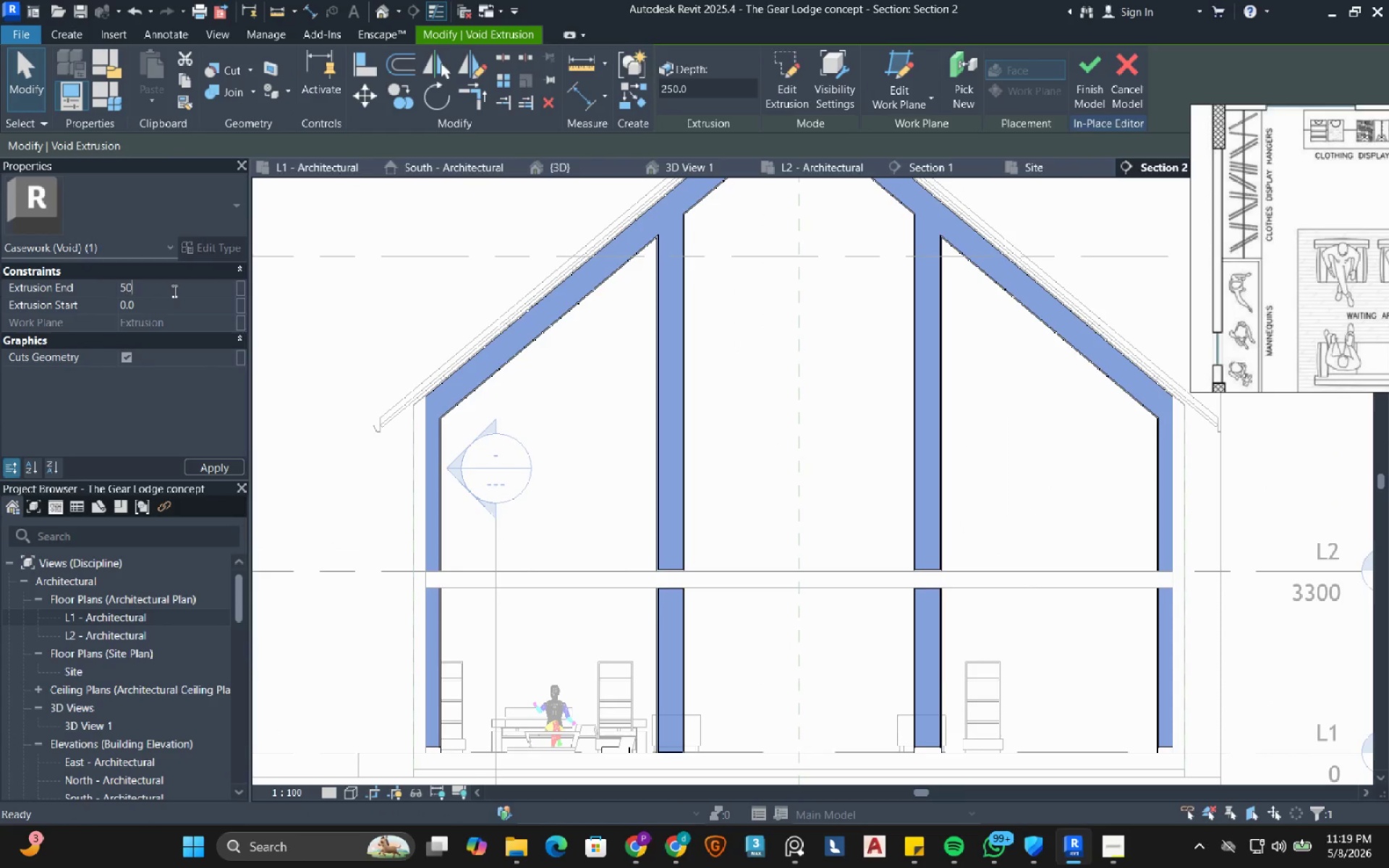 
key(Numpad0)
 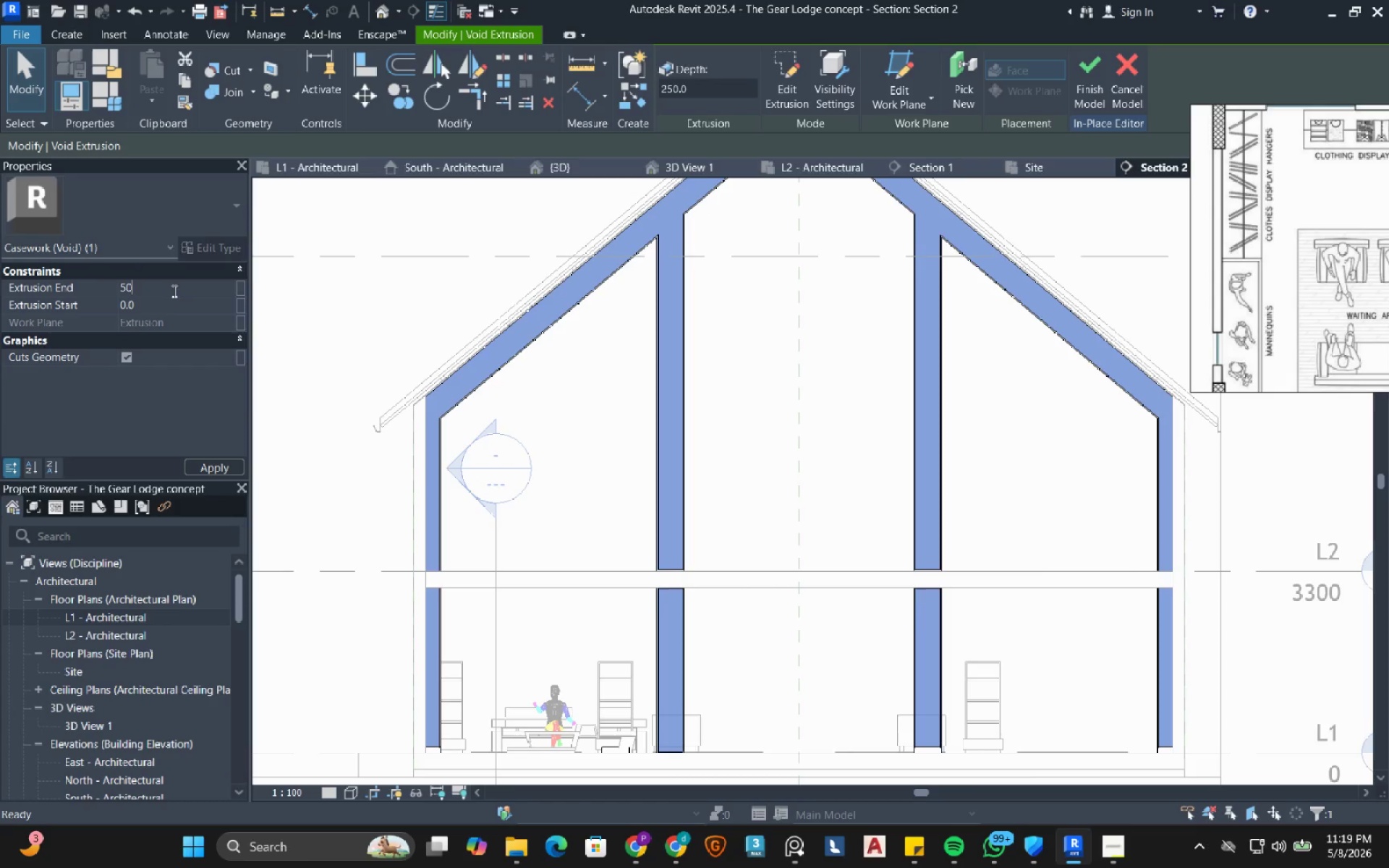 
key(NumpadEnter)
 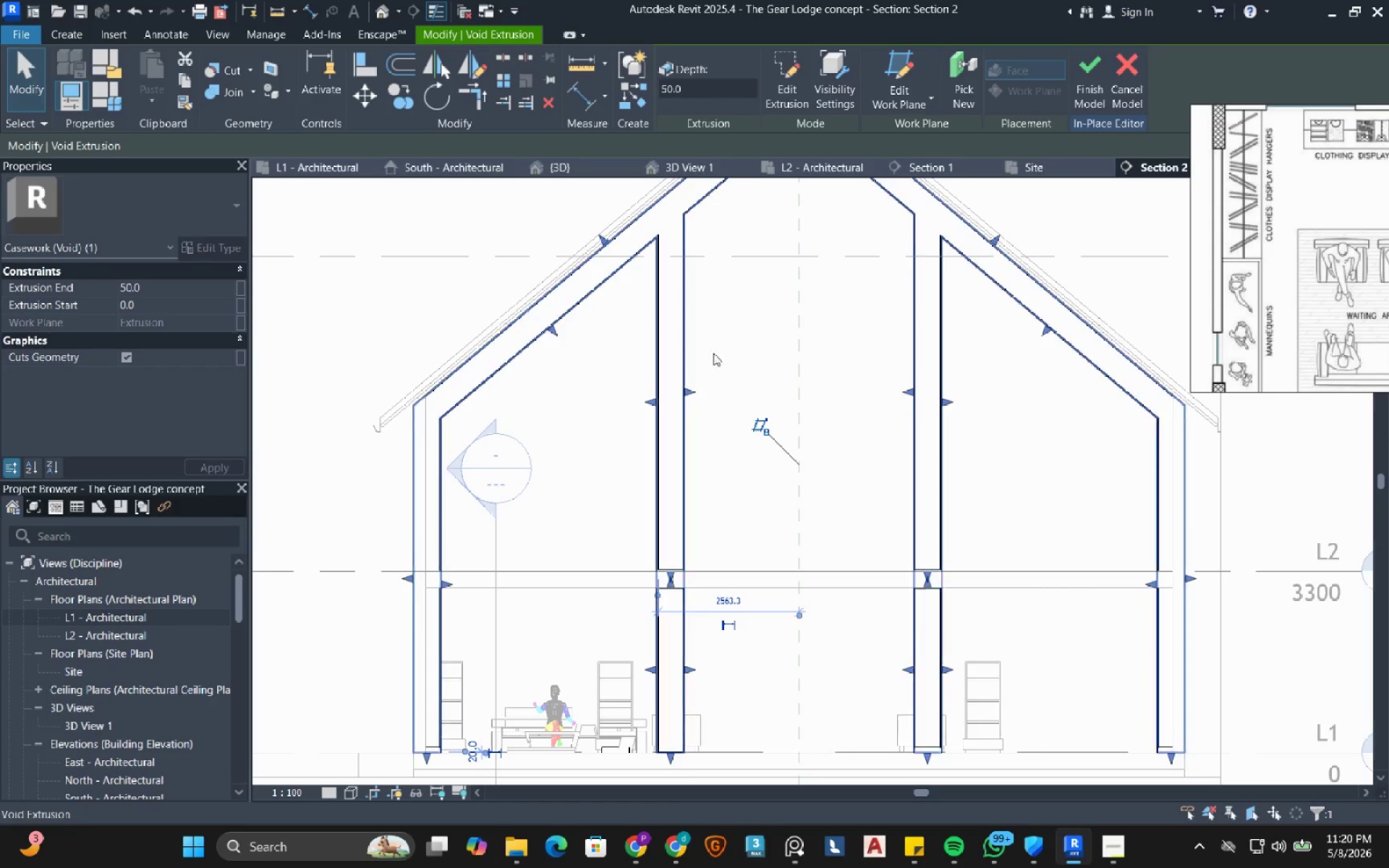 
left_click([778, 323])
 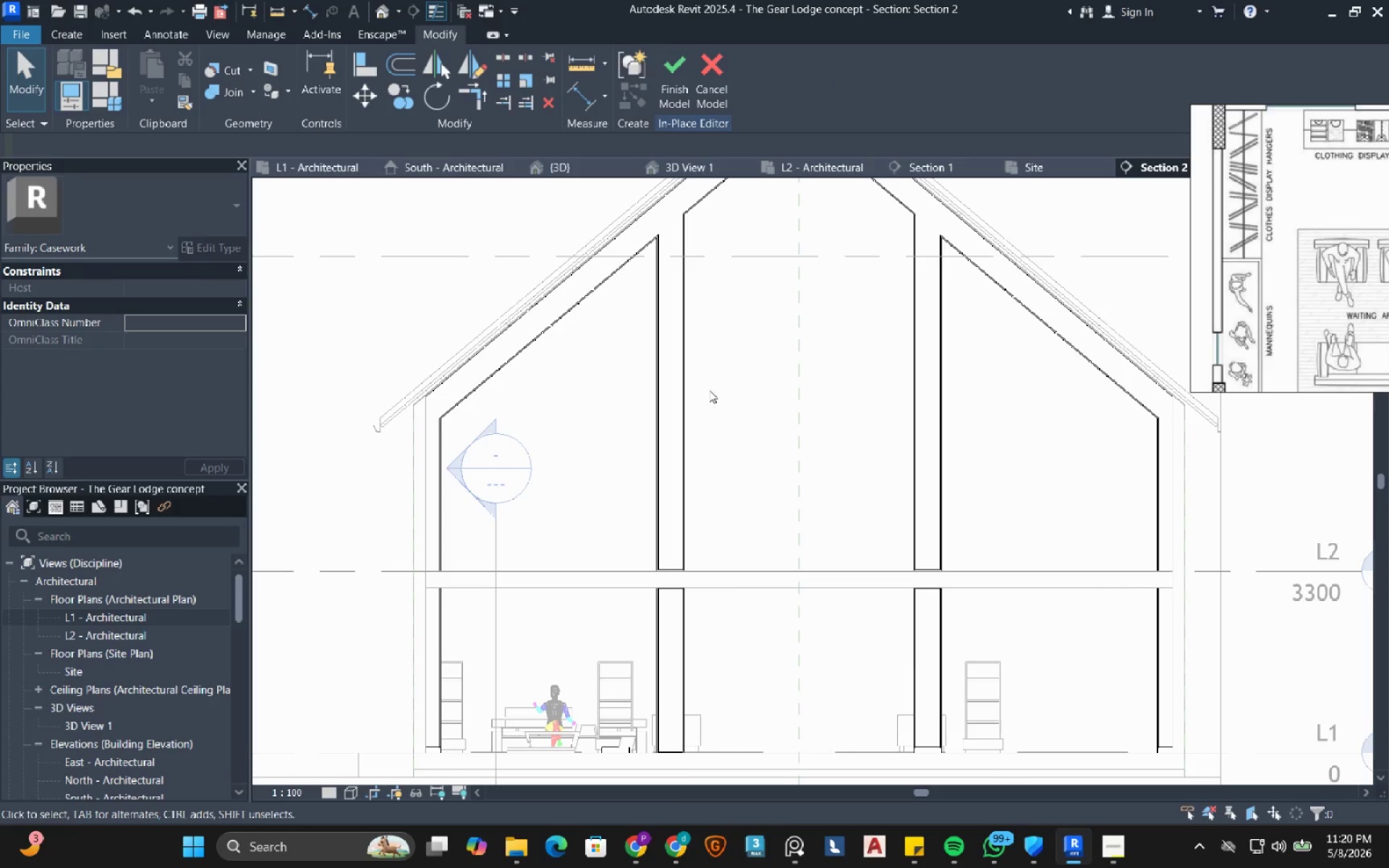 
wait(24.03)
 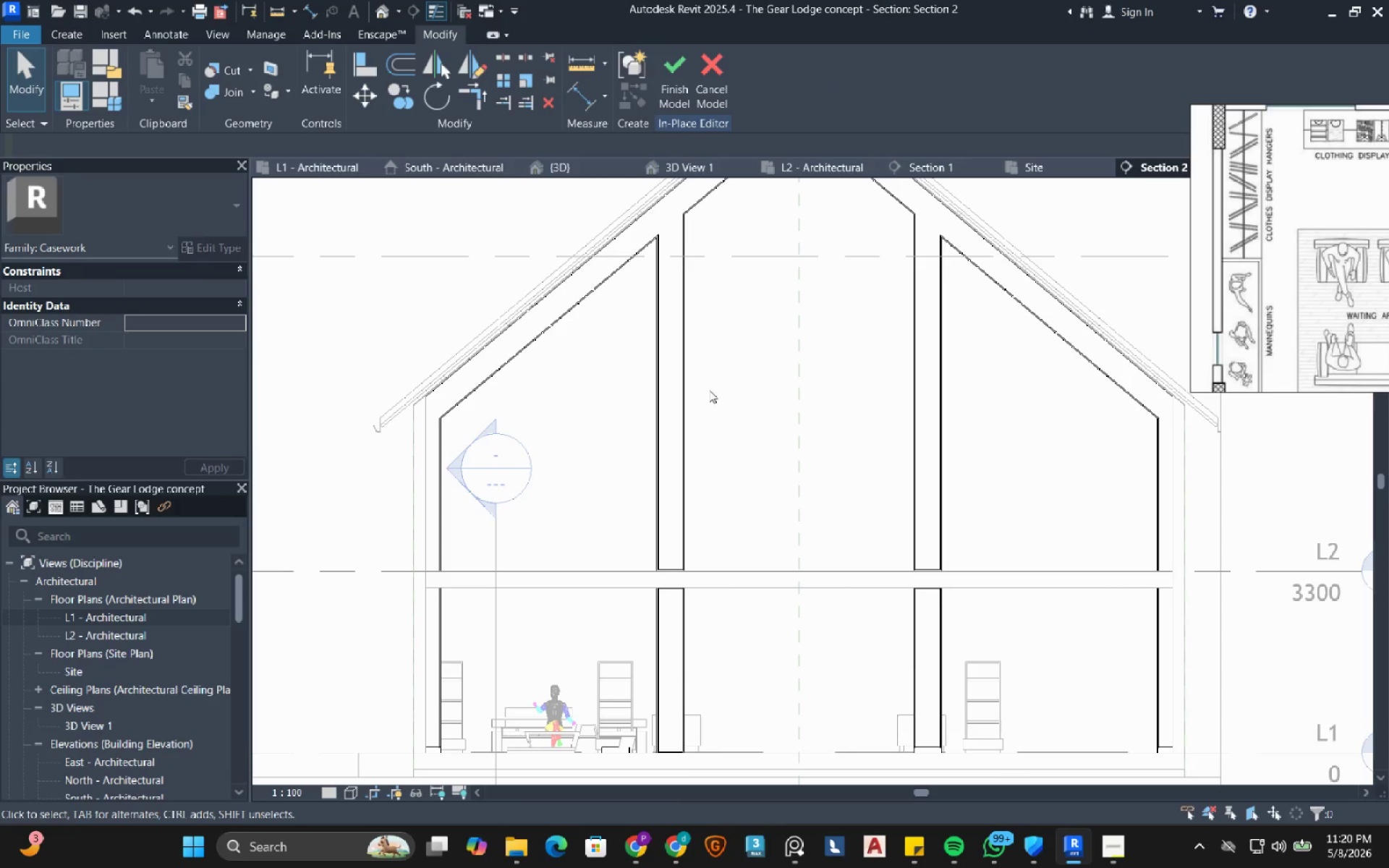 
left_click([337, 174])
 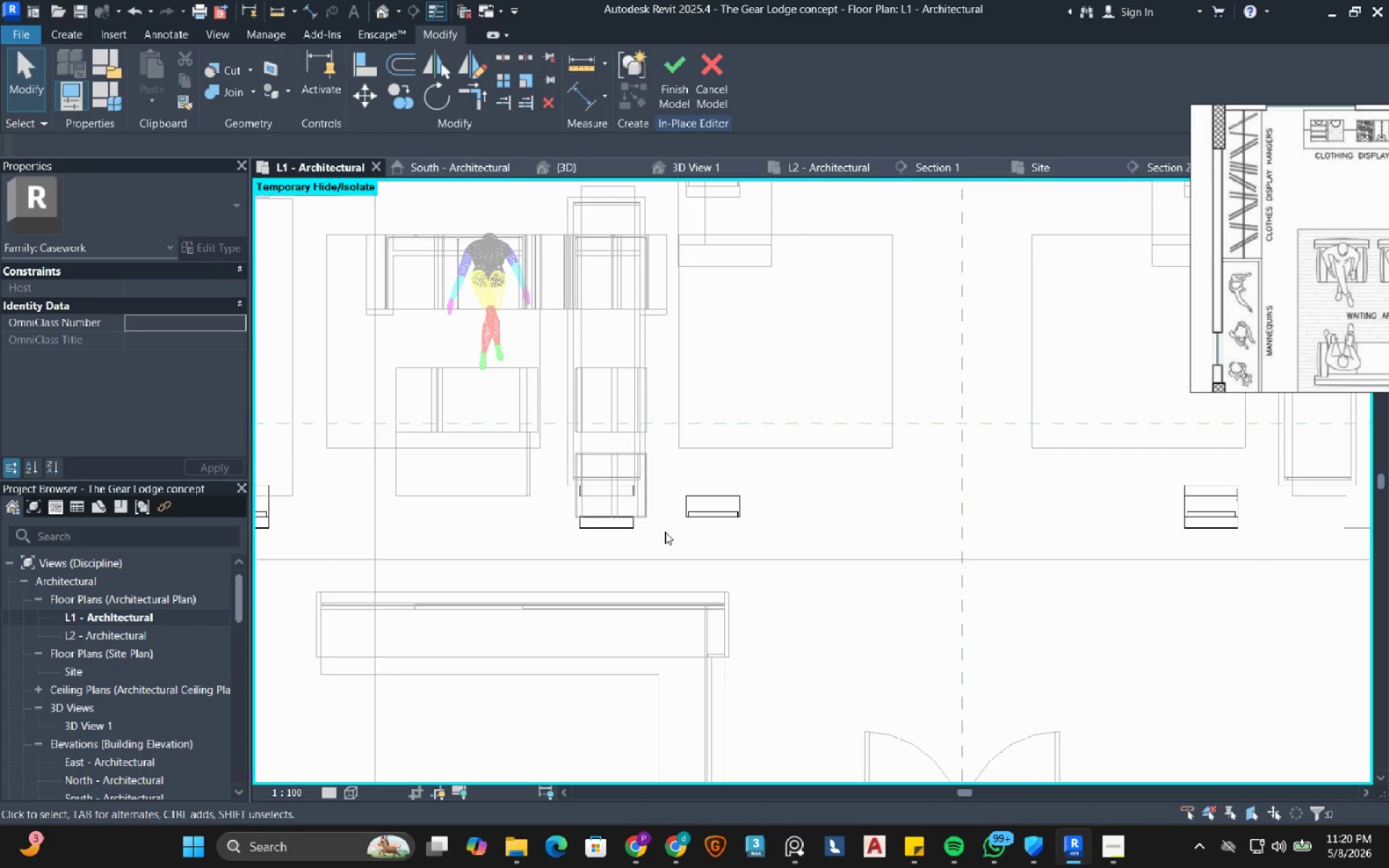 
left_click_drag(start_coordinate=[534, 557], to_coordinate=[676, 374])
 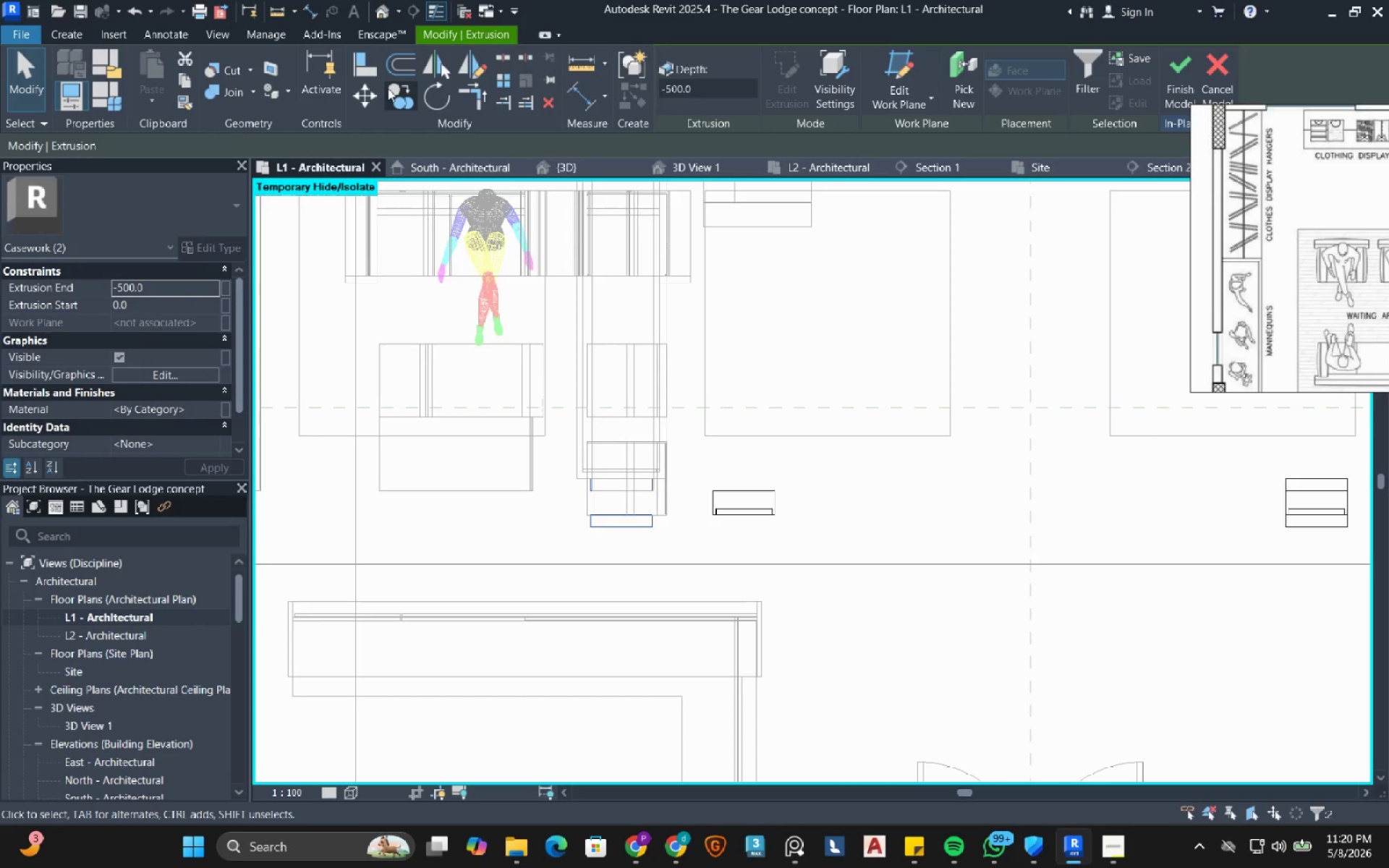 
scroll: coordinate [613, 524], scroll_direction: up, amount: 1.0
 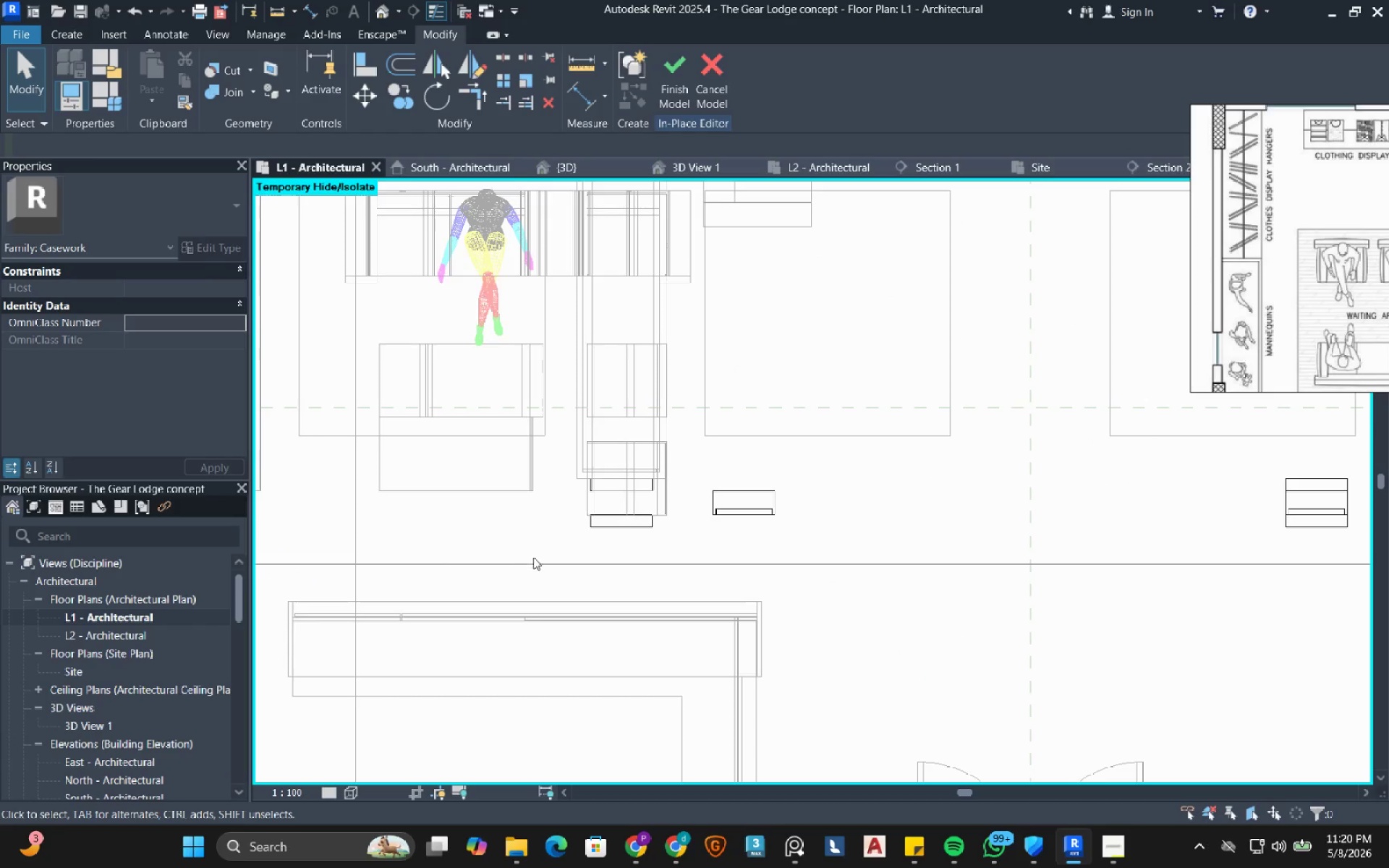 
left_click([370, 103])
 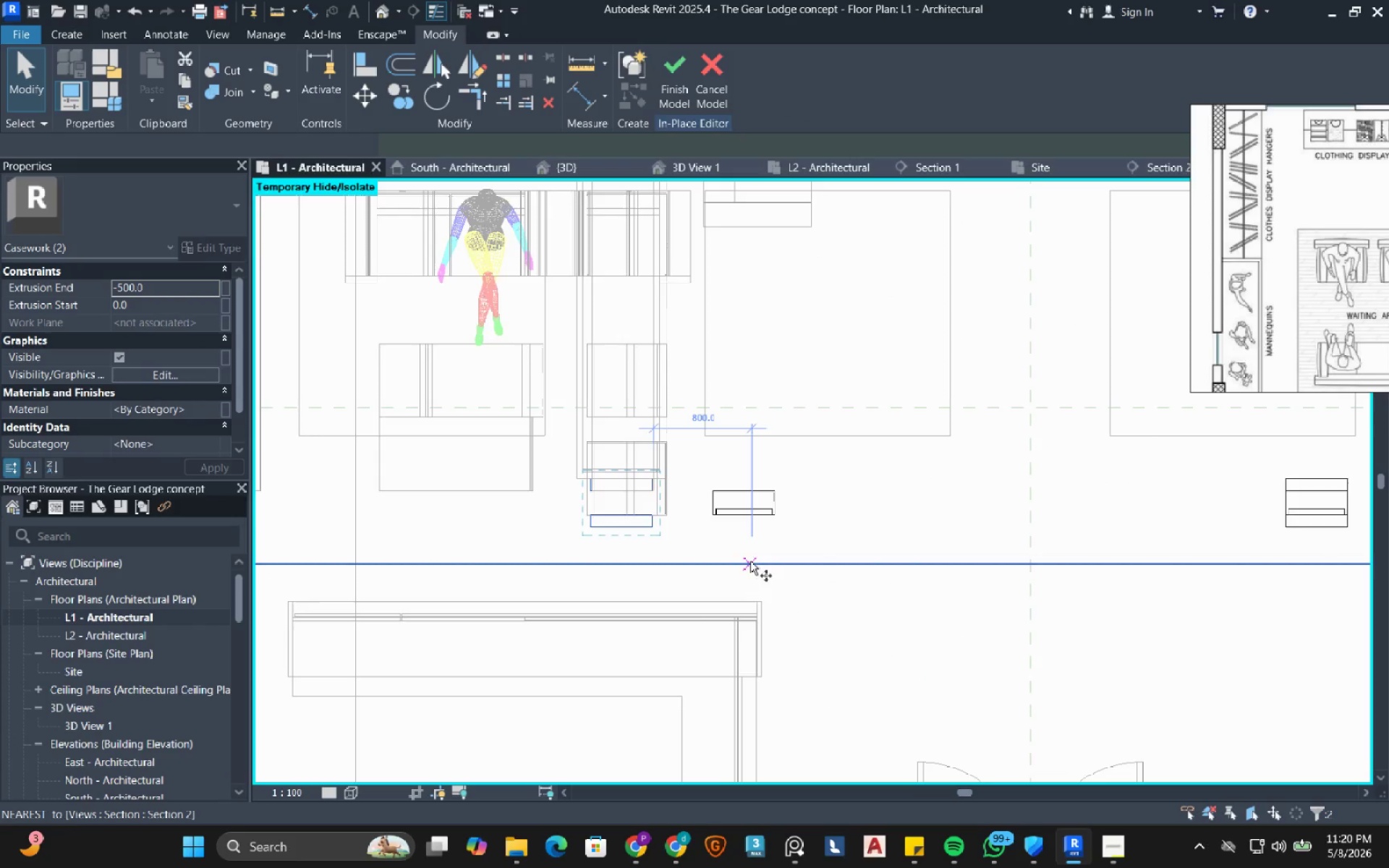 
scroll: coordinate [586, 476], scroll_direction: up, amount: 10.0
 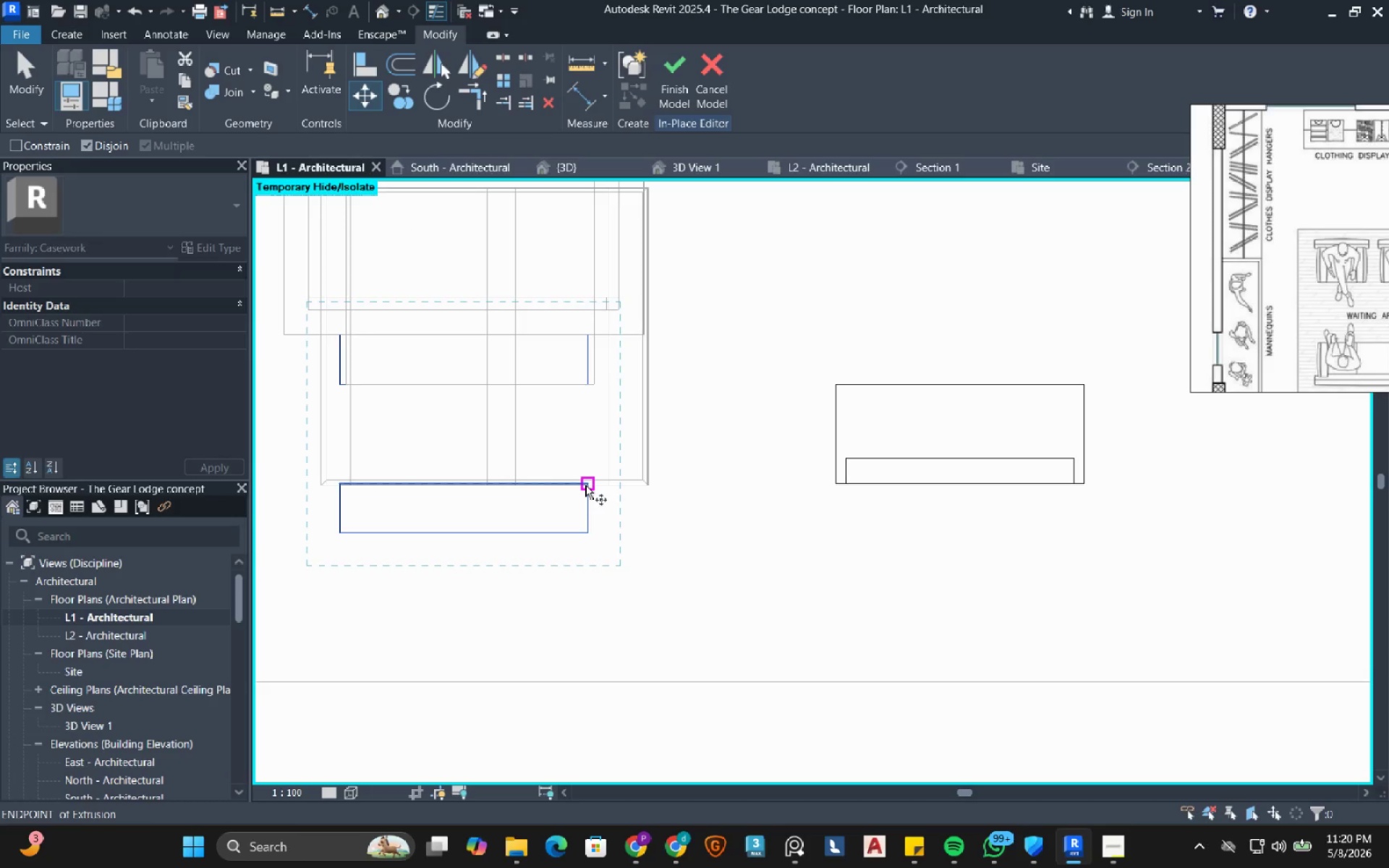 
left_click([585, 485])
 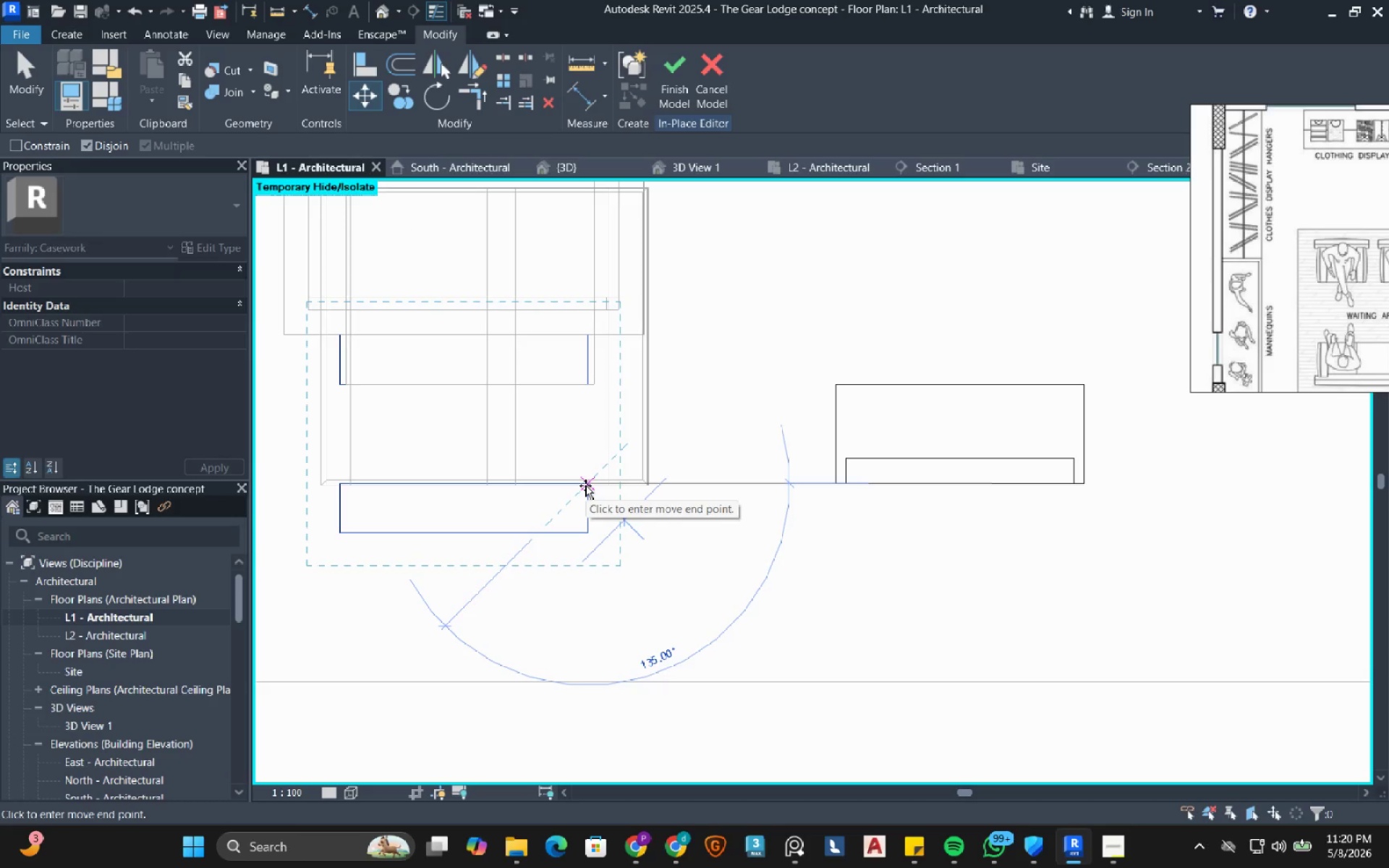 
wait(9.61)
 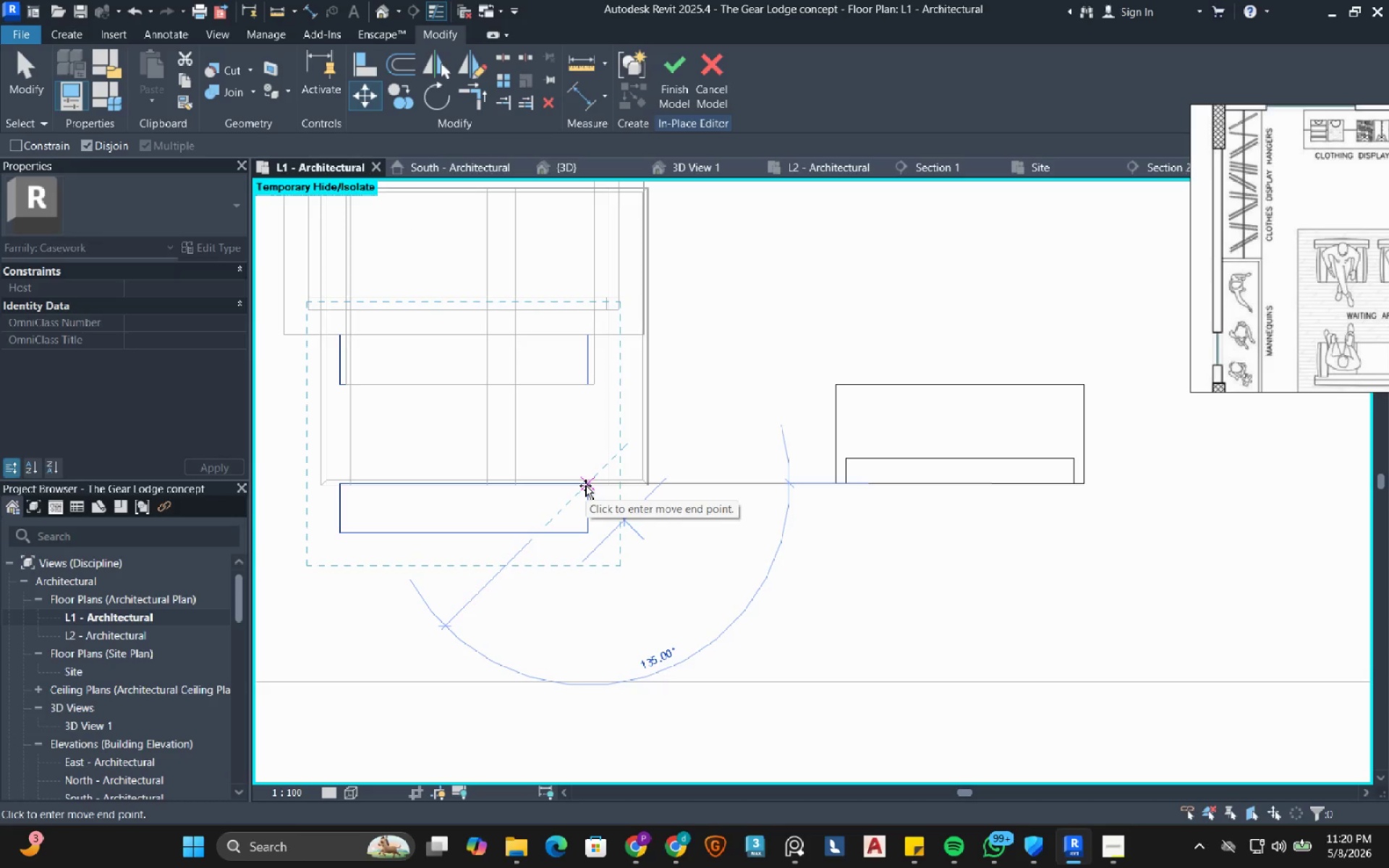 
left_click([1086, 486])
 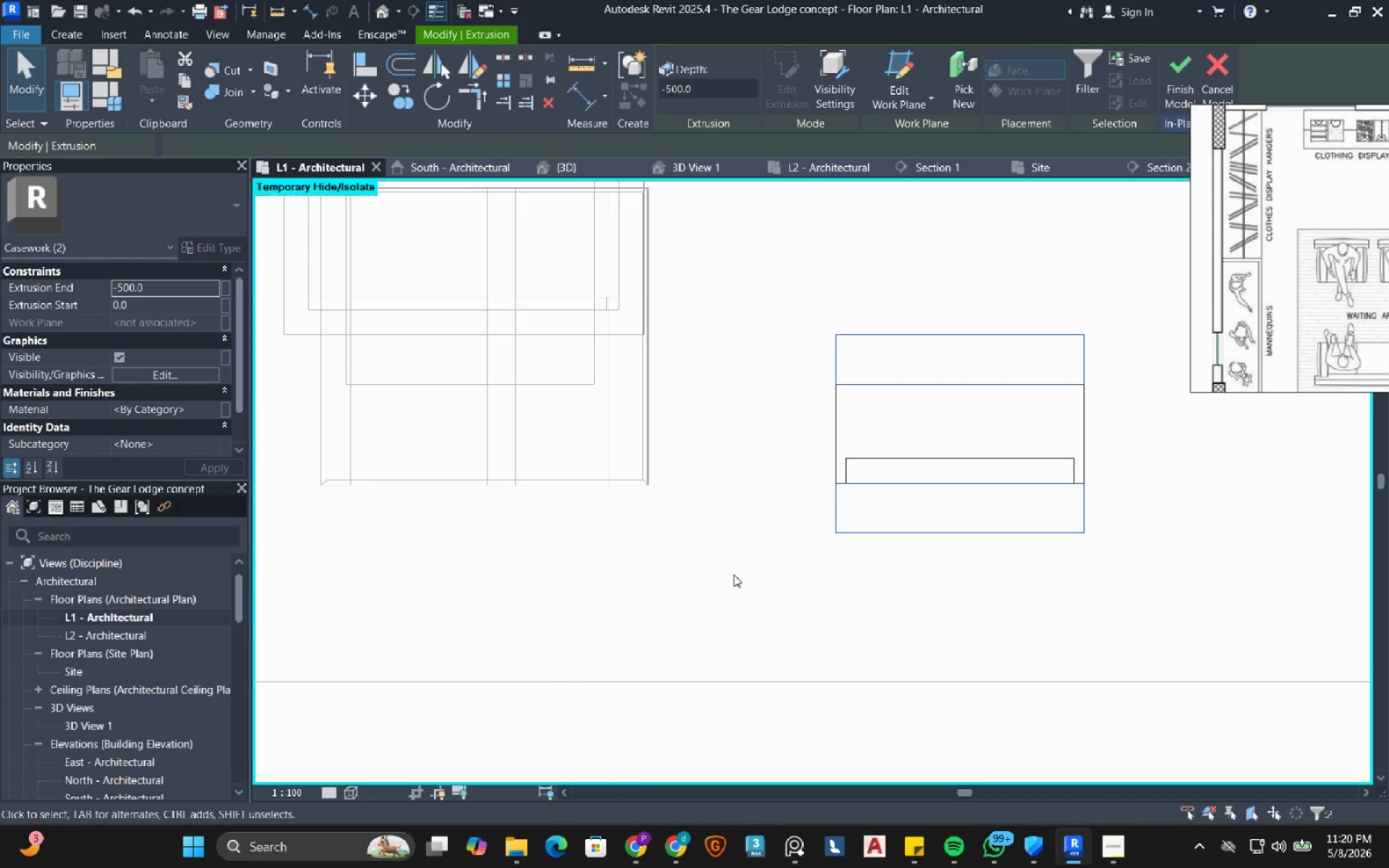 
scroll: coordinate [797, 541], scroll_direction: down, amount: 10.0
 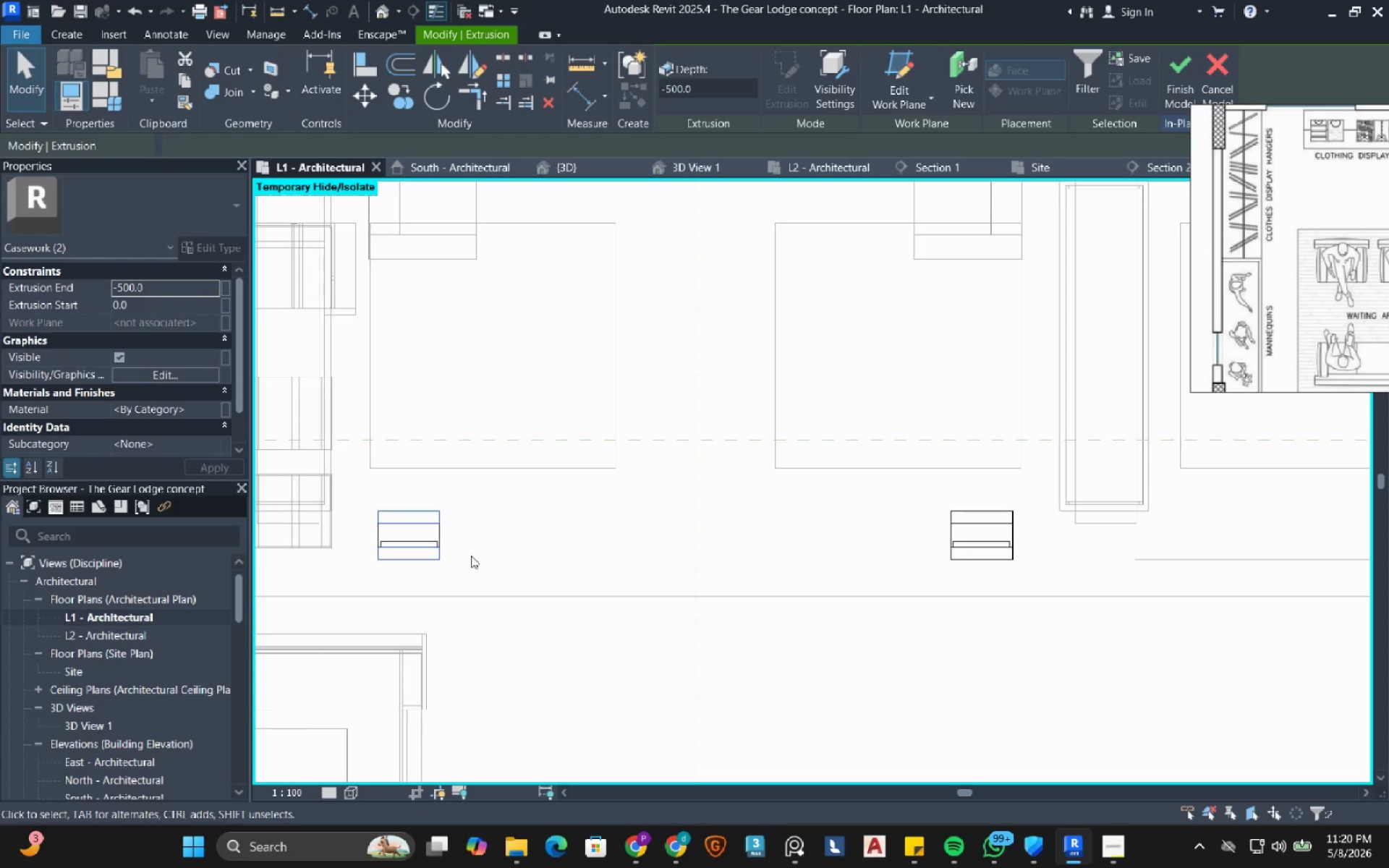 
wait(5.86)
 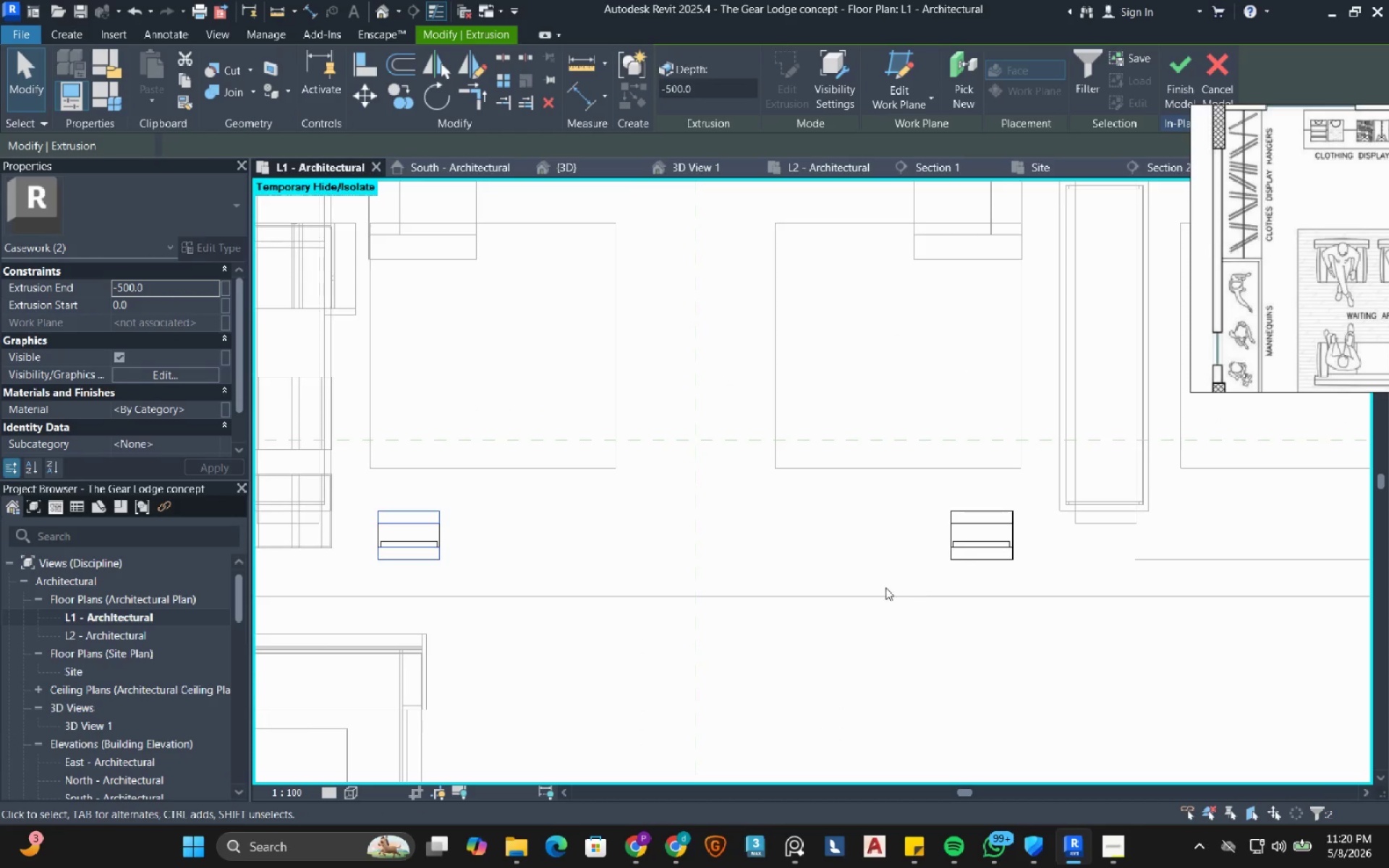 
left_click([436, 547])
 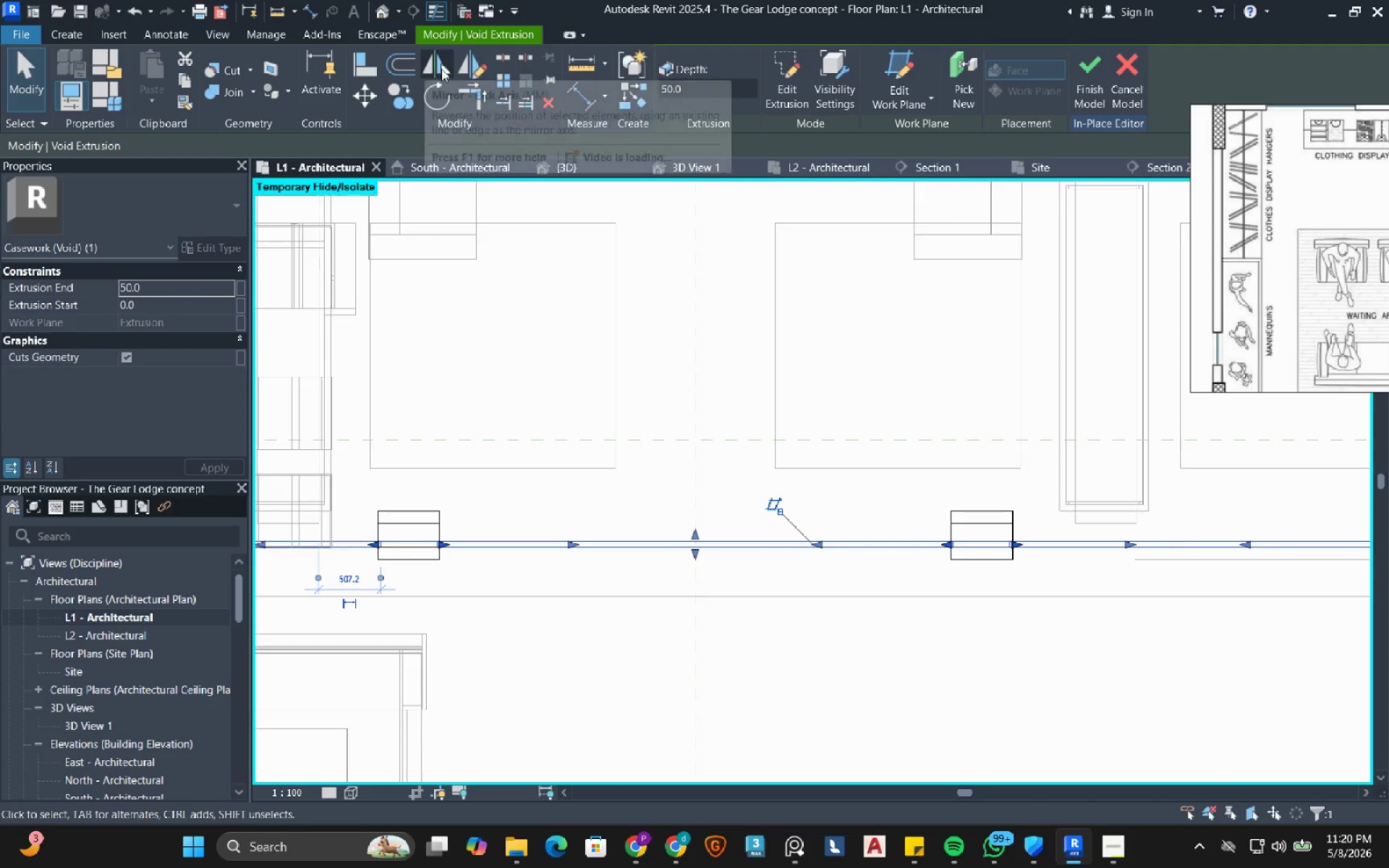 
left_click([475, 69])
 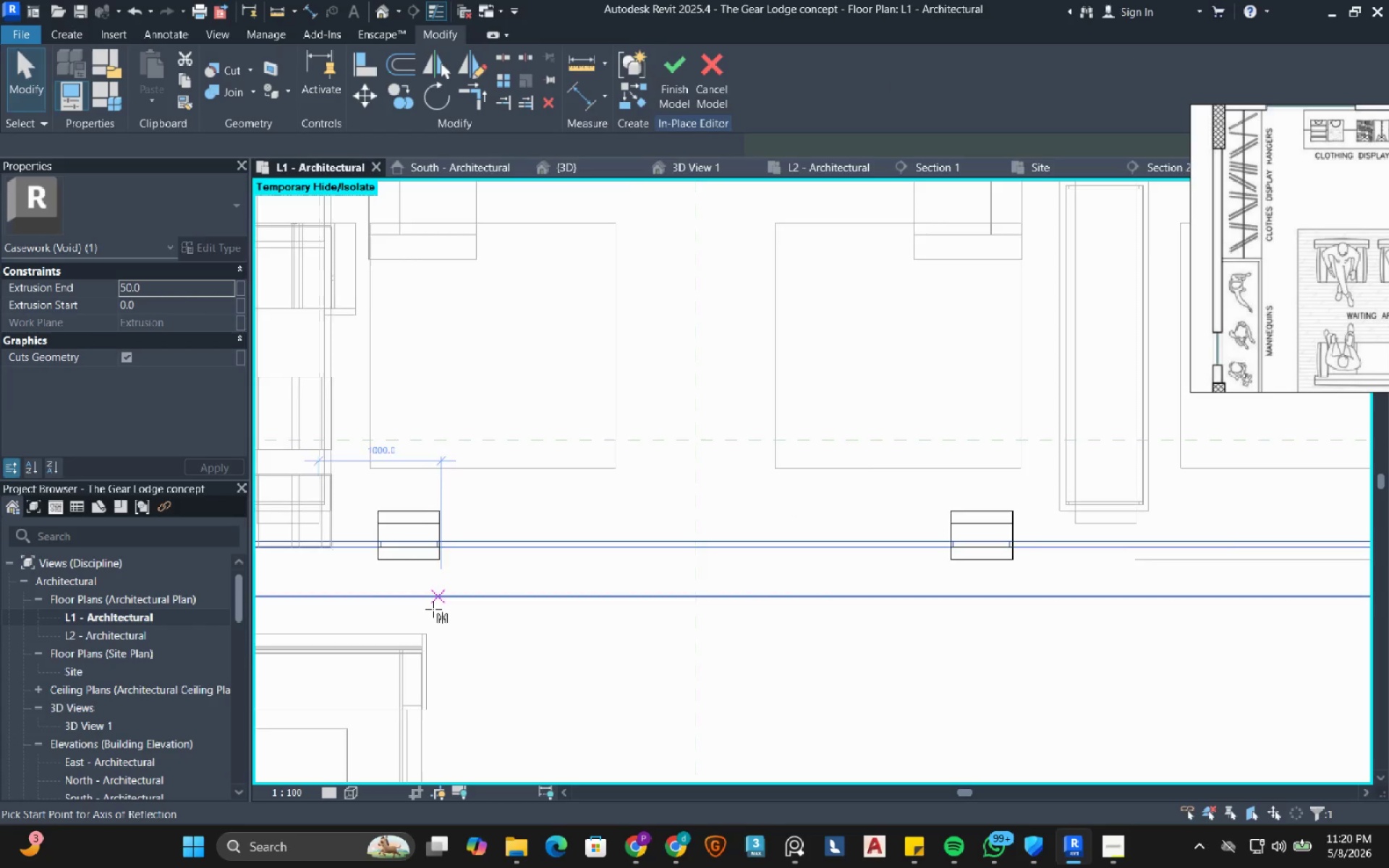 
scroll: coordinate [483, 496], scroll_direction: up, amount: 6.0
 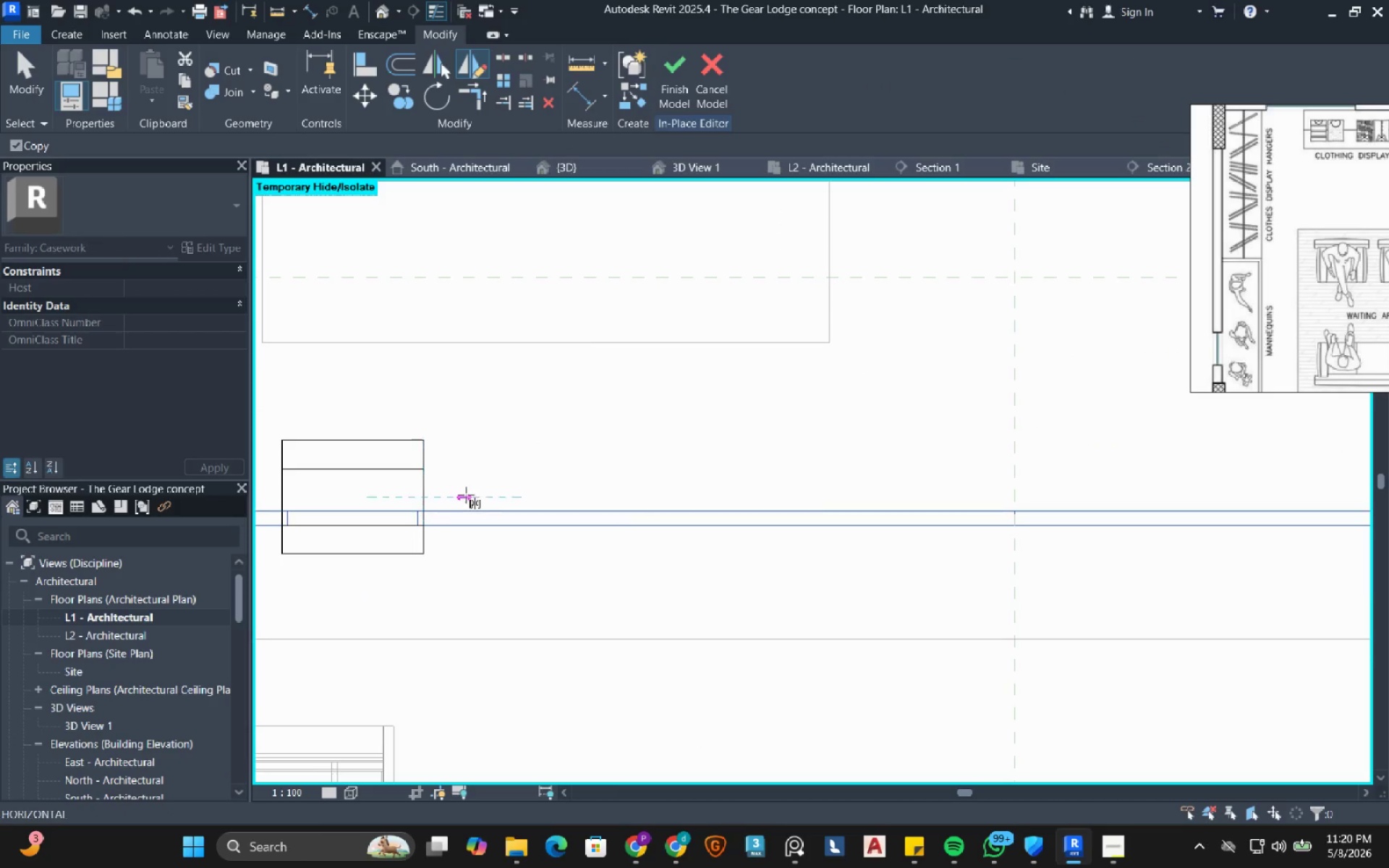 
double_click([466, 495])
 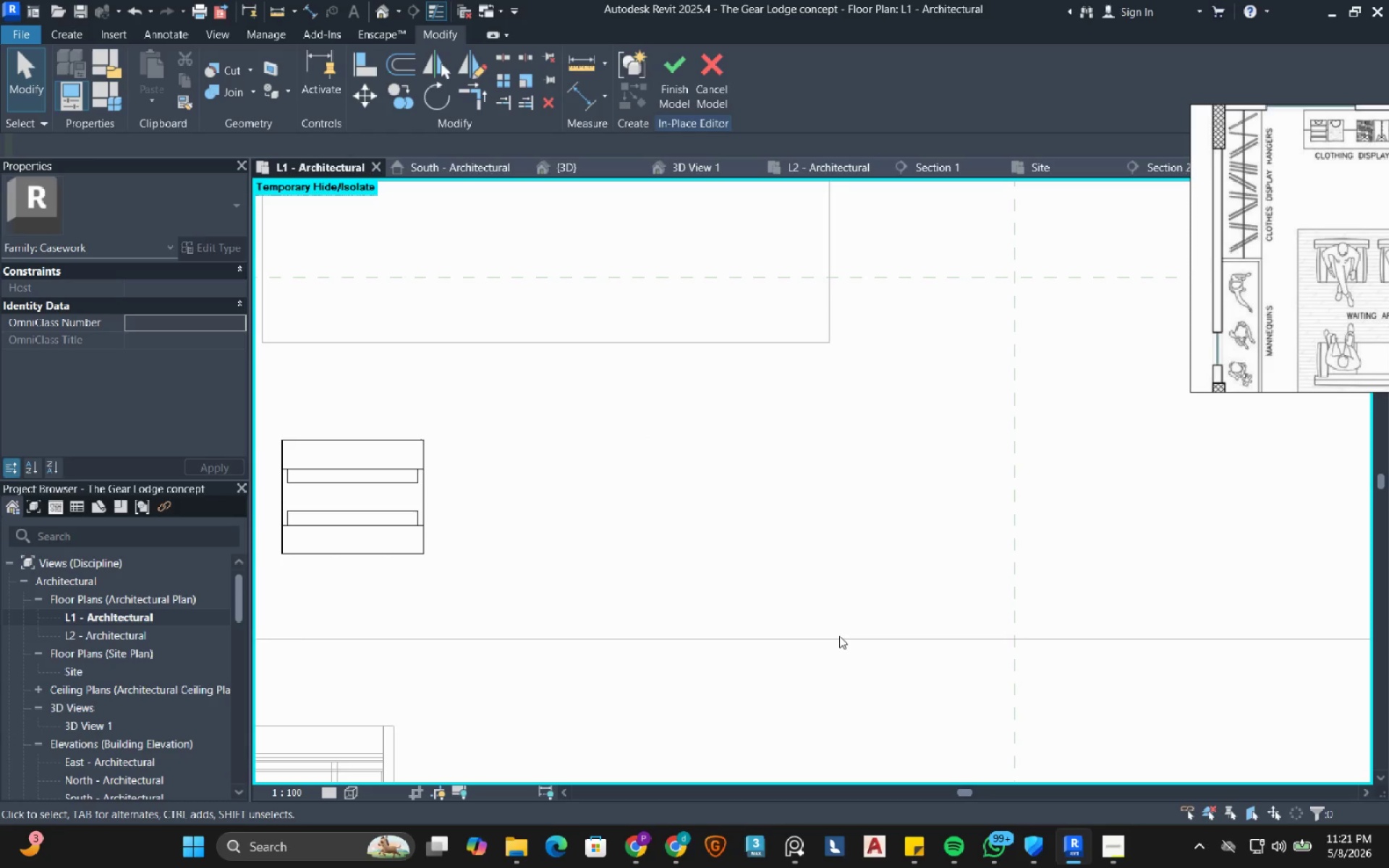 
wait(13.48)
 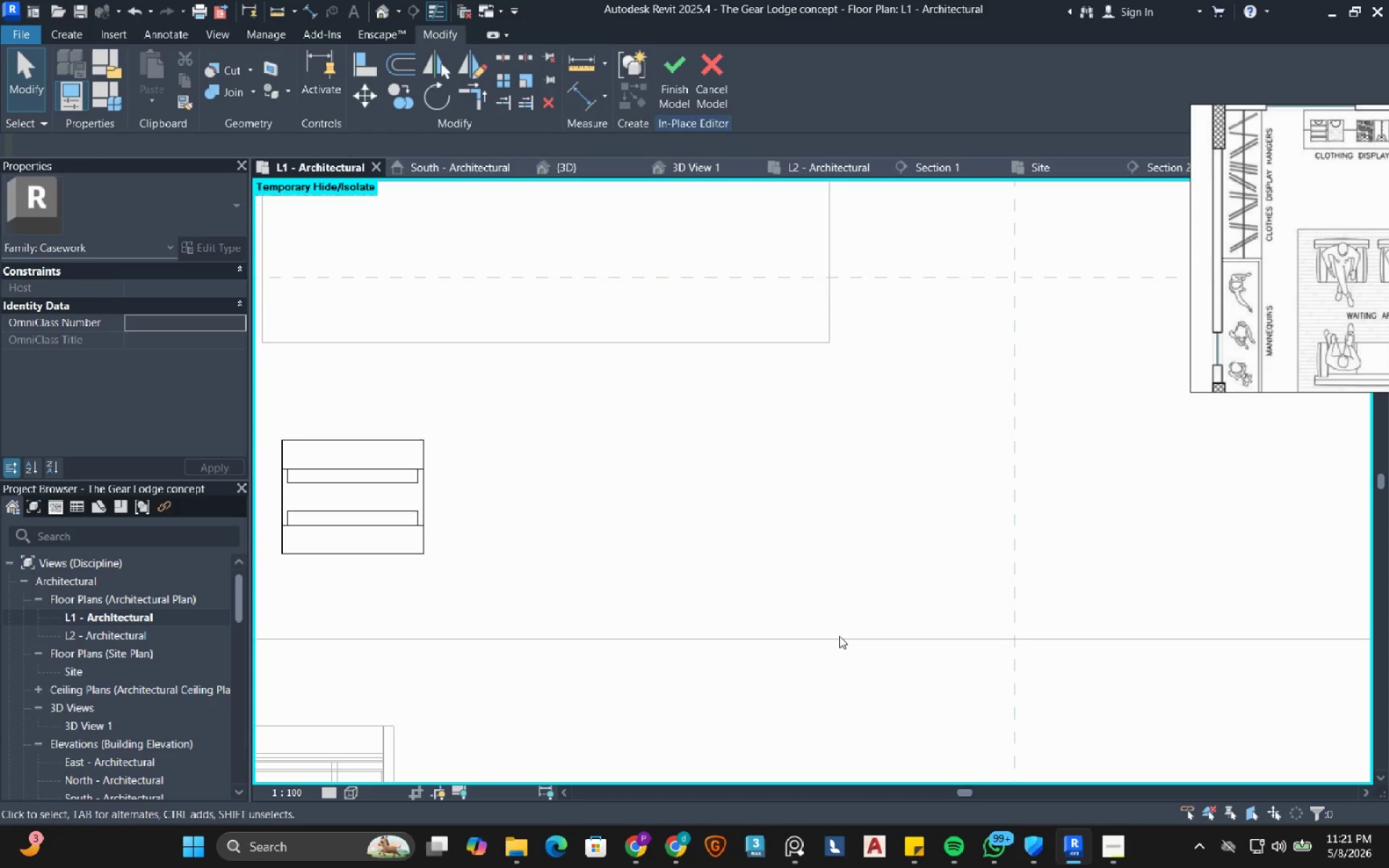 
scroll: coordinate [718, 514], scroll_direction: down, amount: 3.0
 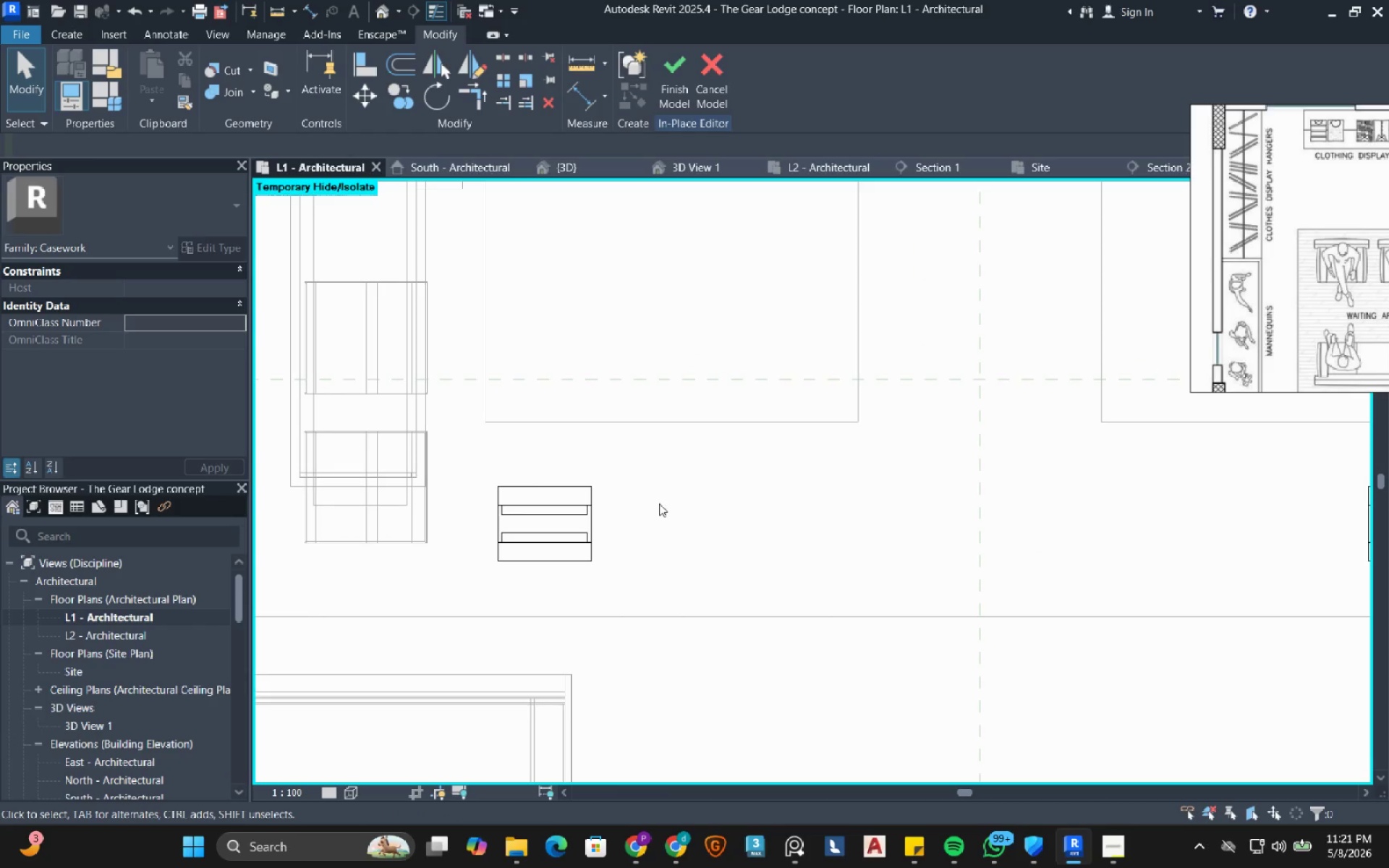 
wait(26.07)
 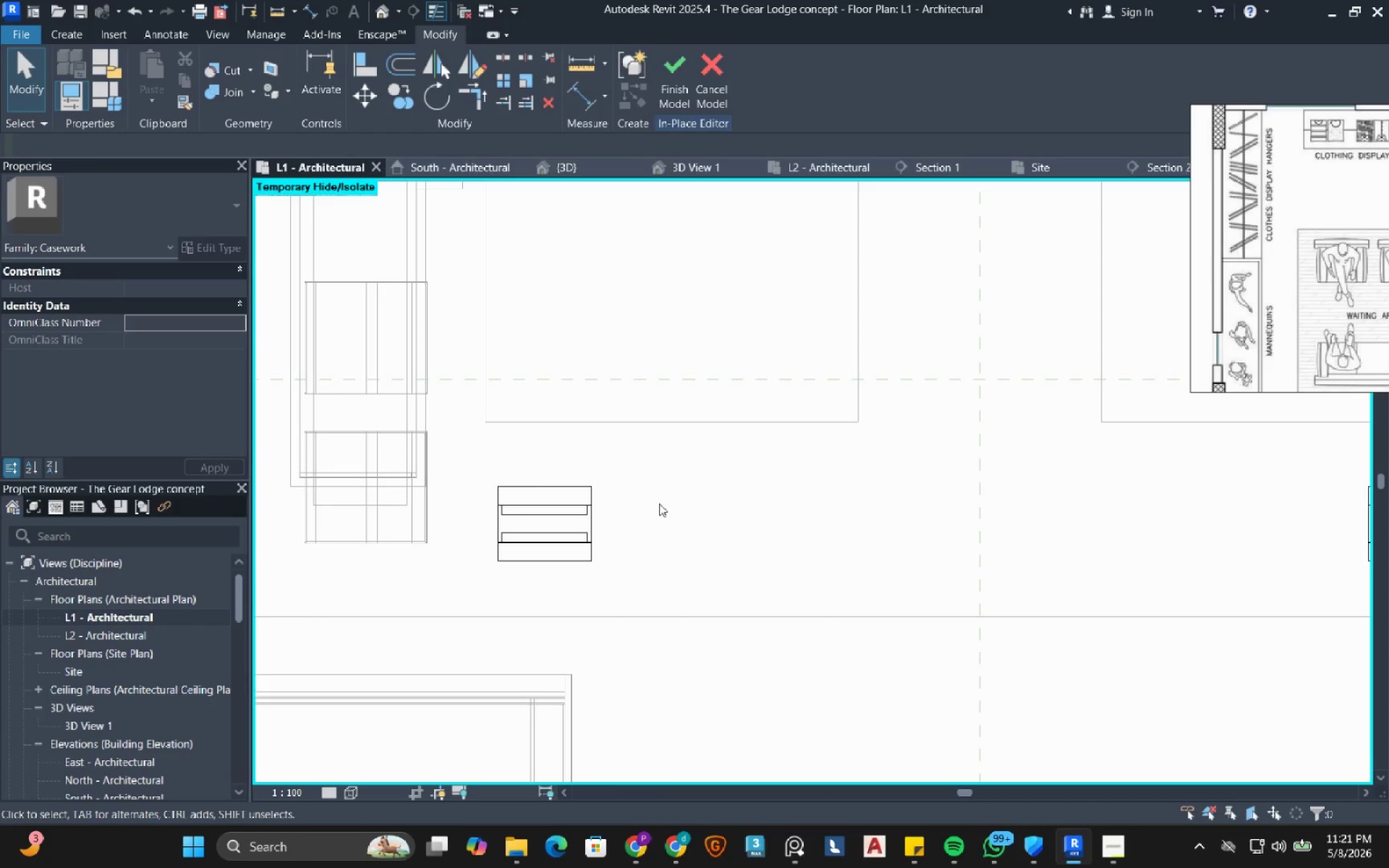 
scroll: coordinate [611, 384], scroll_direction: down, amount: 8.0
 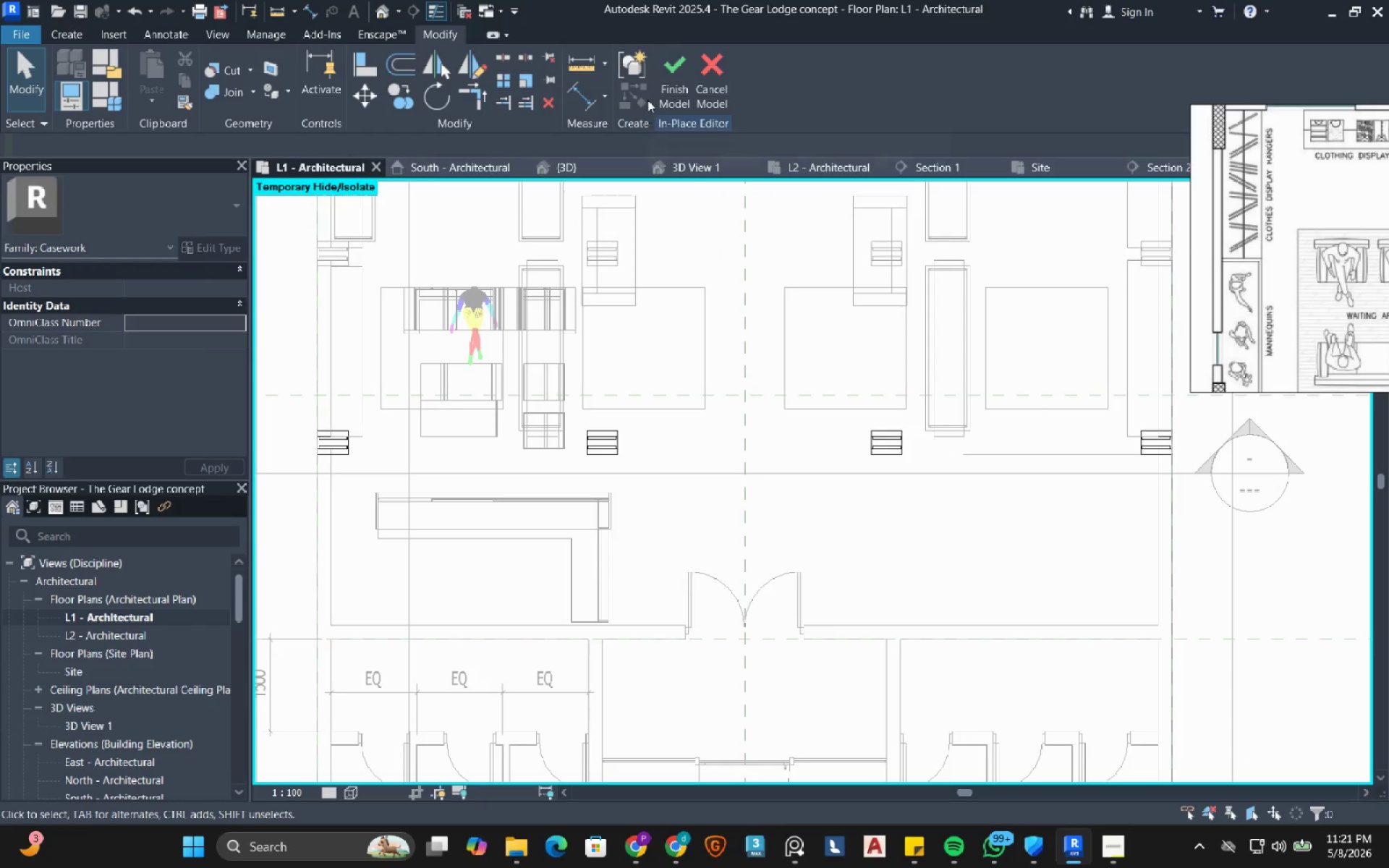 
left_click([665, 83])
 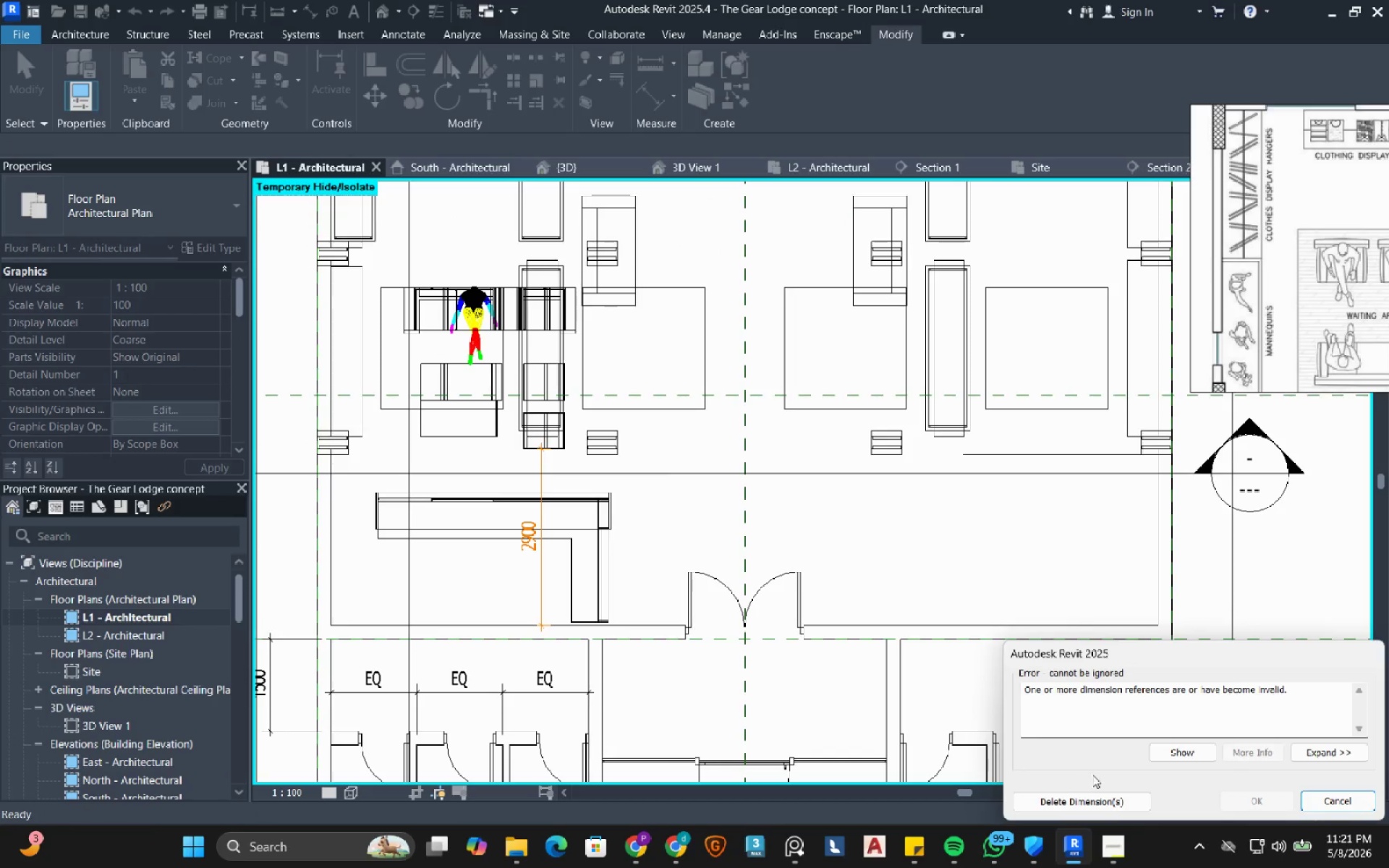 
left_click([1122, 802])
 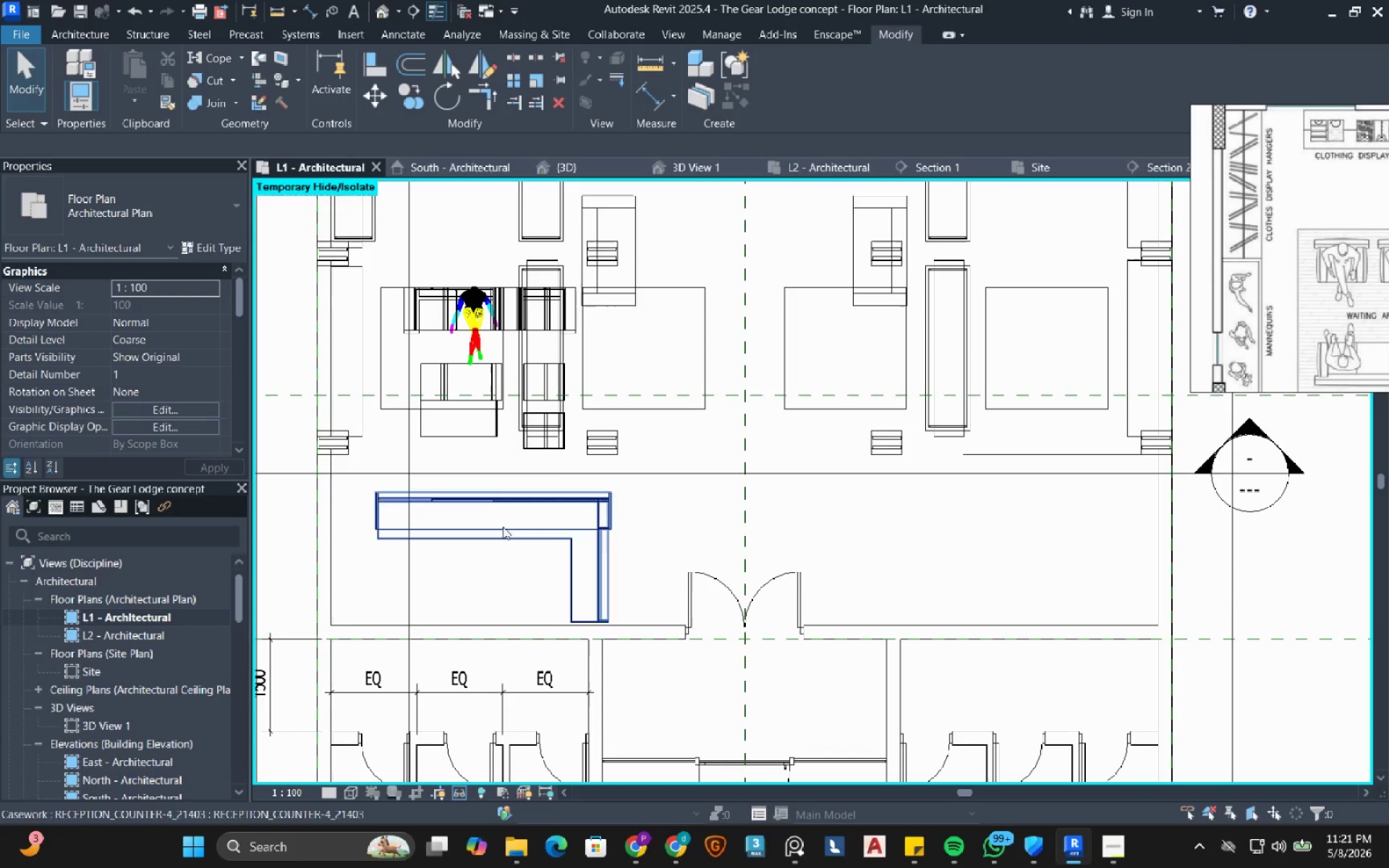 
scroll: coordinate [659, 477], scroll_direction: down, amount: 6.0
 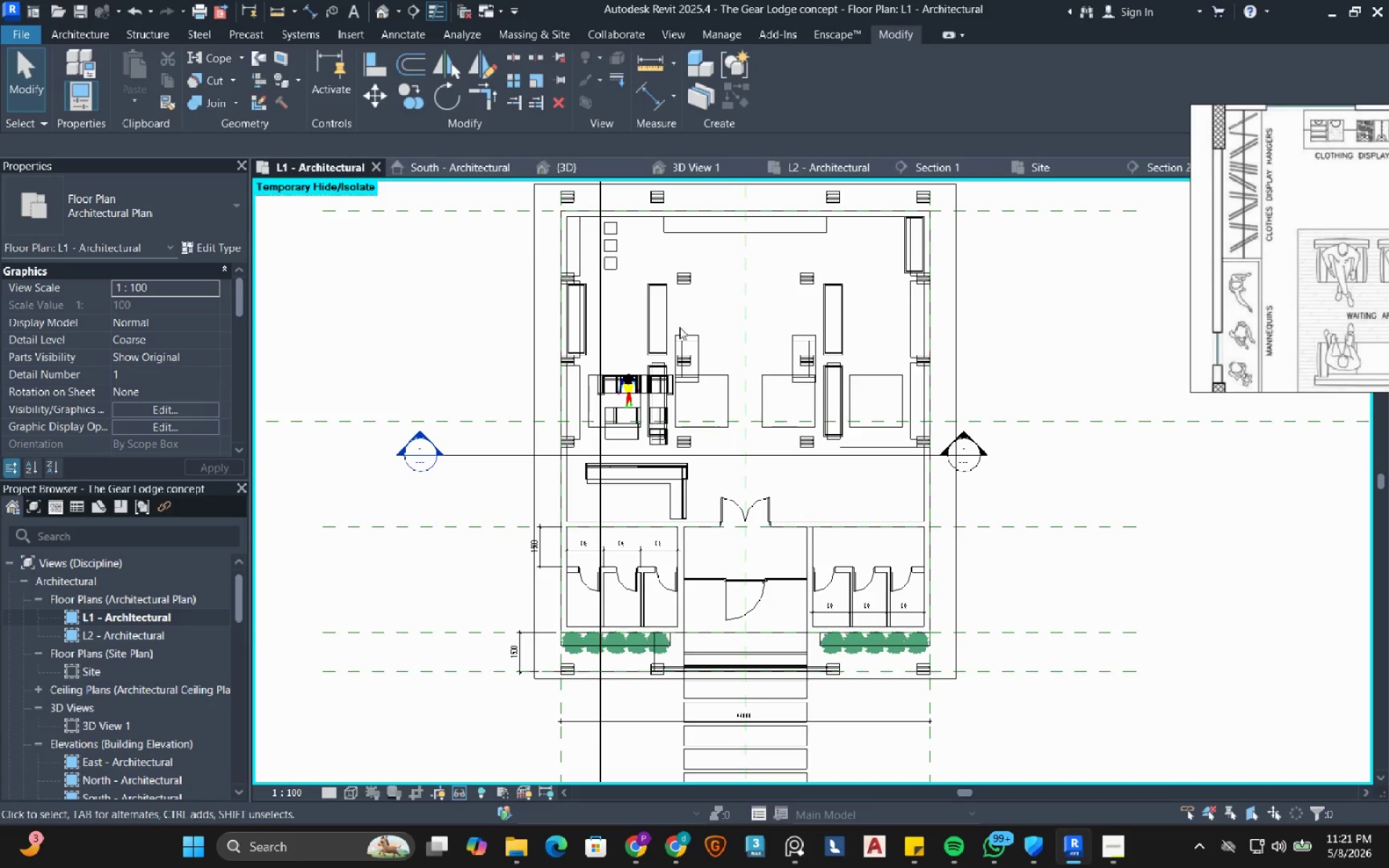 
wait(6.14)
 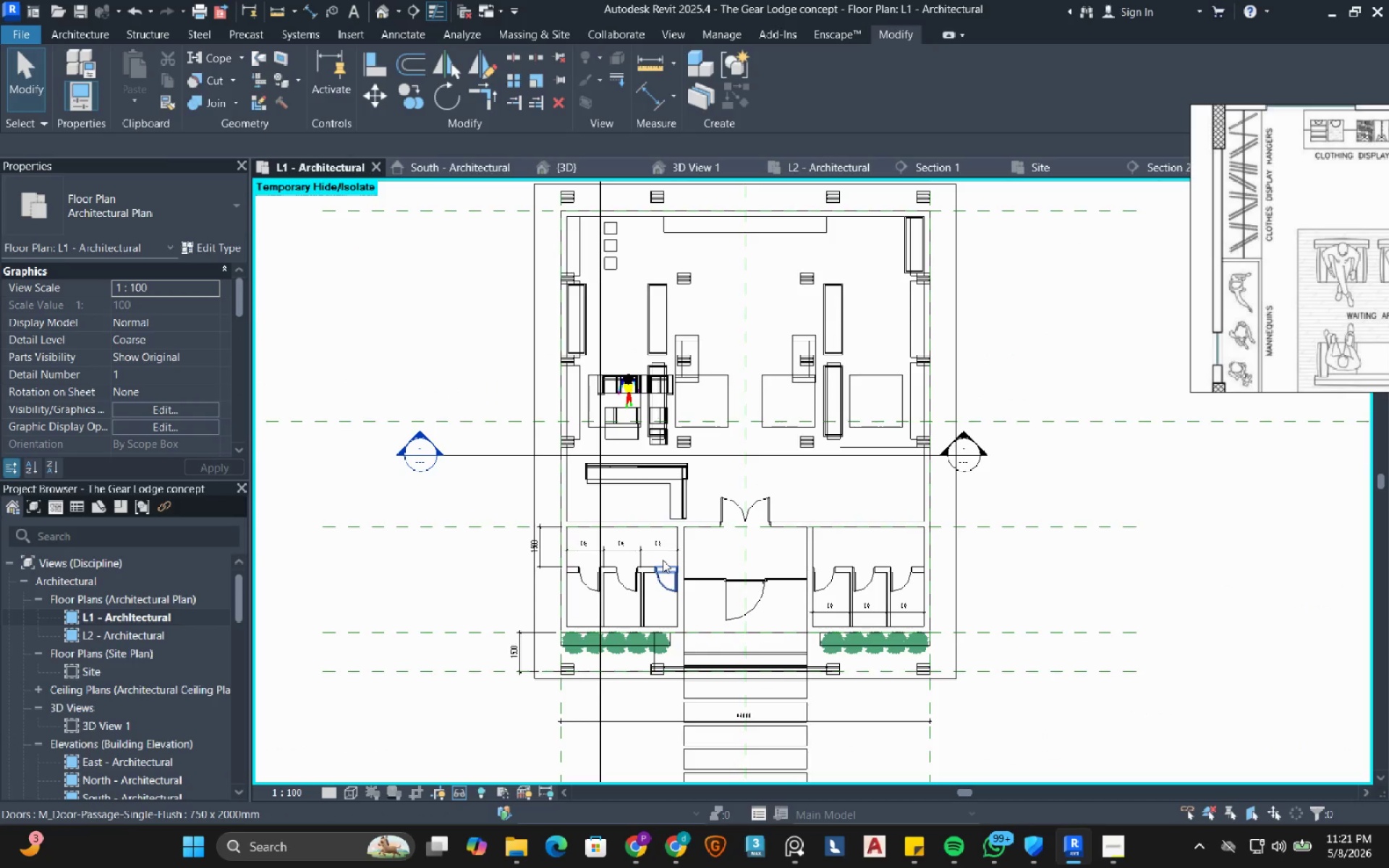 
scroll: coordinate [585, 271], scroll_direction: up, amount: 4.0
 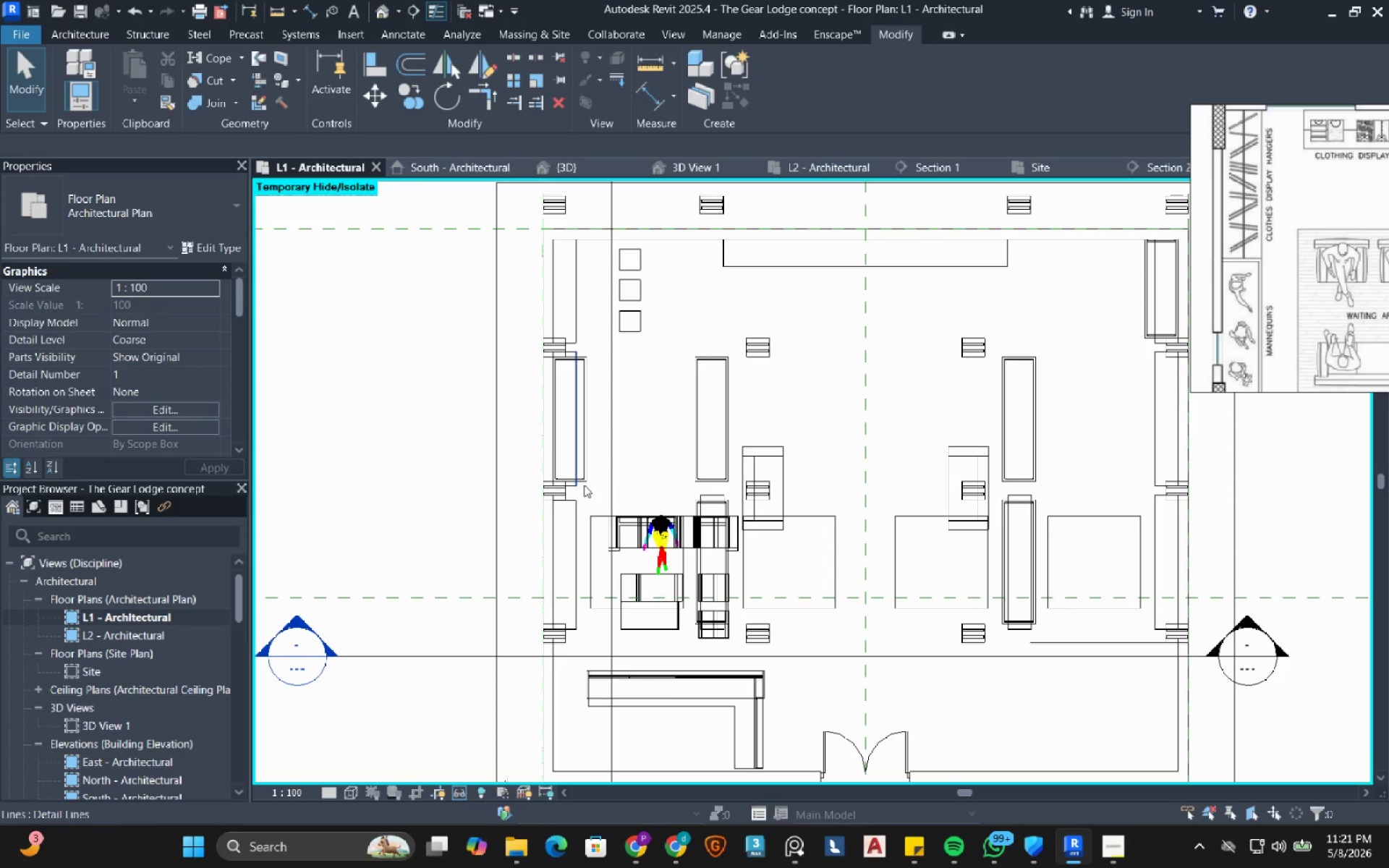 
wait(11.01)
 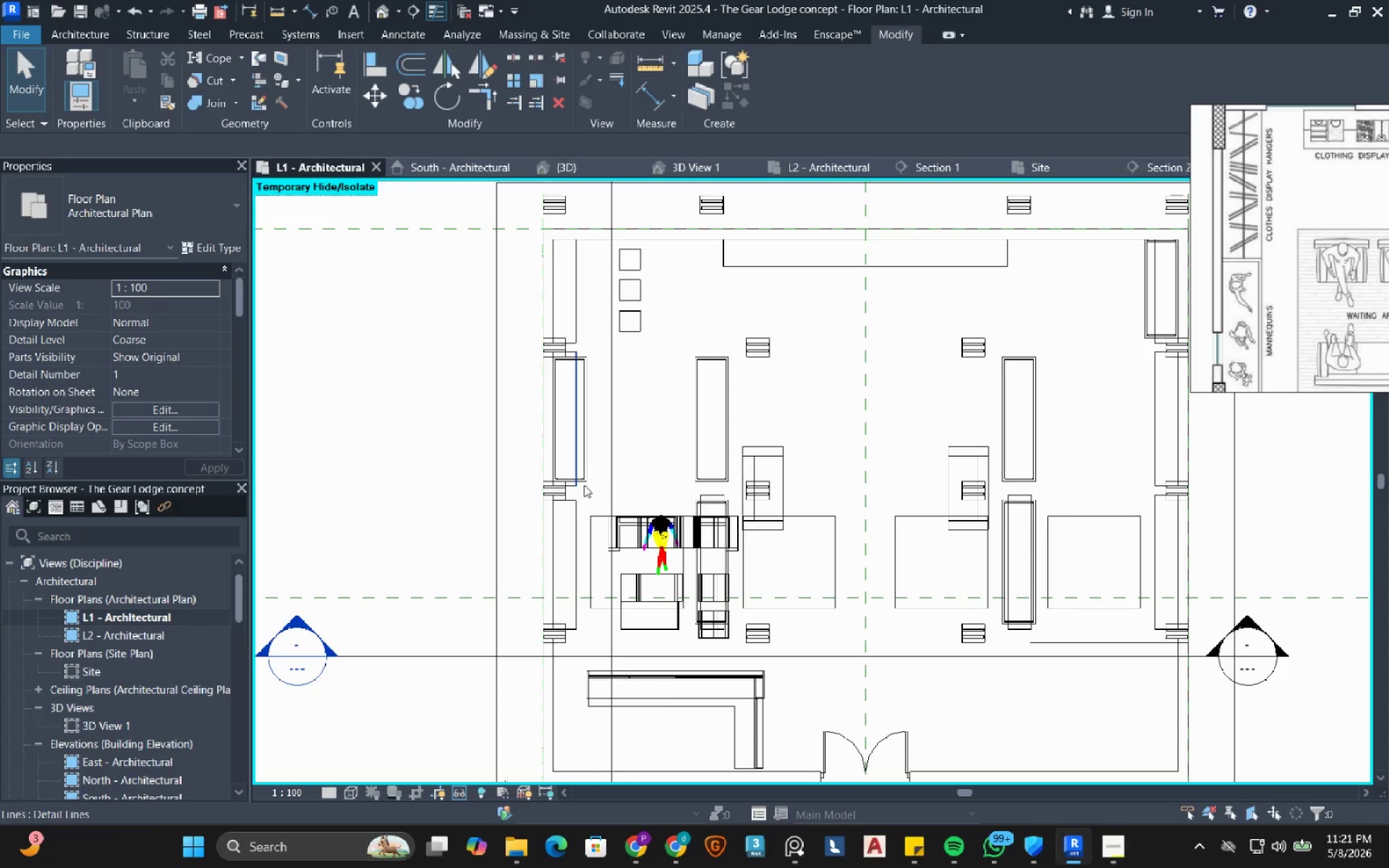 
left_click([621, 498])
 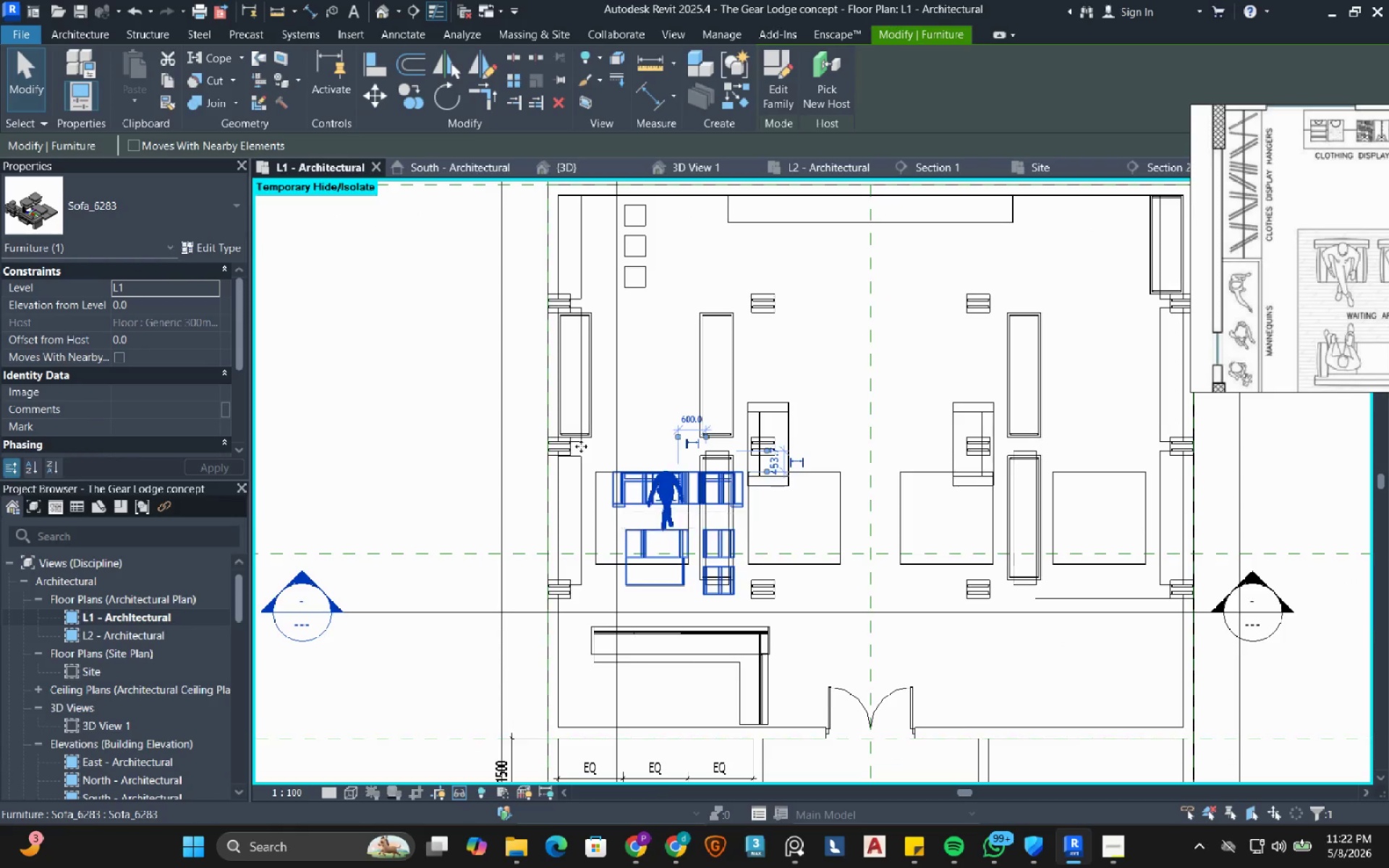 
wait(7.52)
 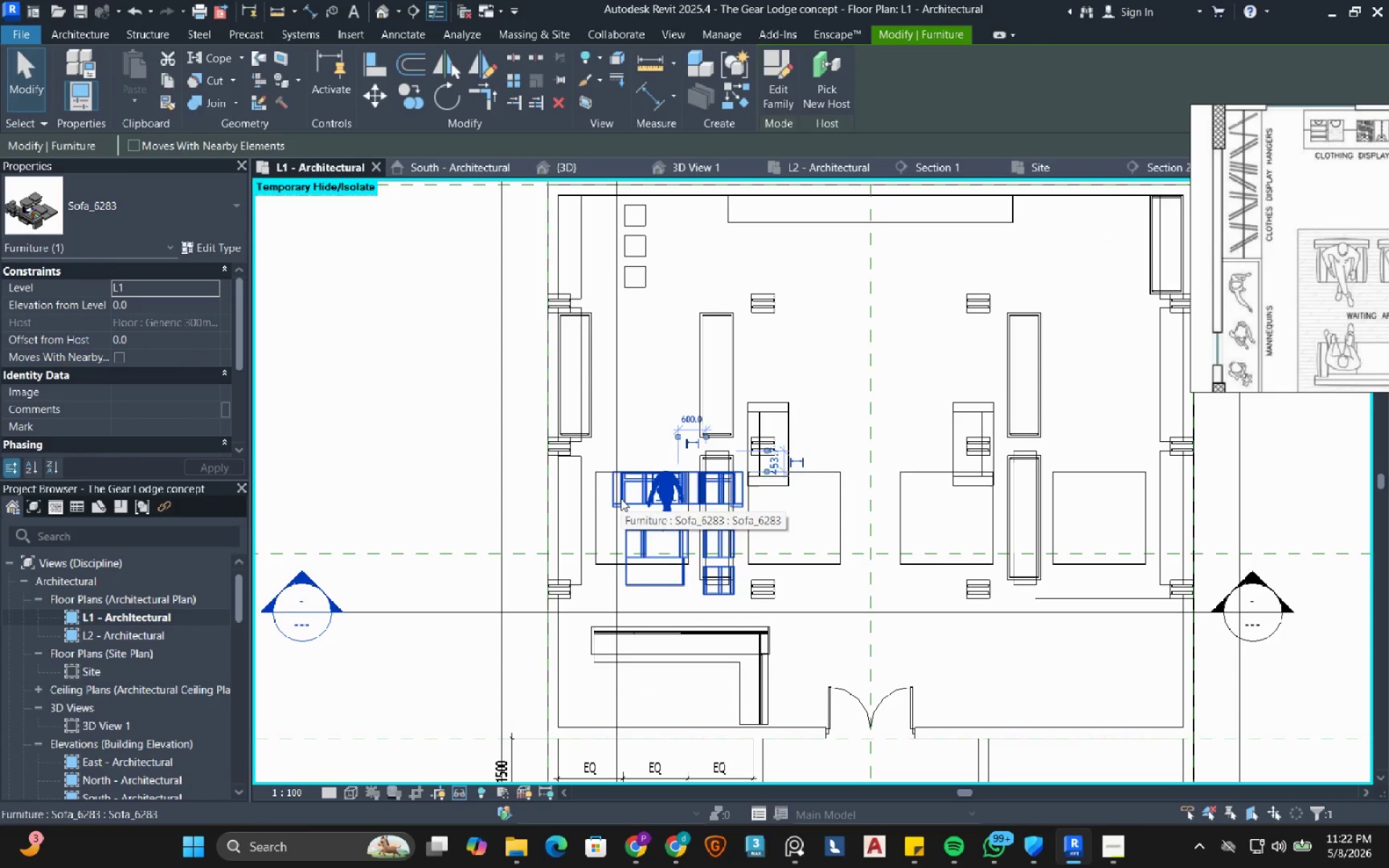 
key(ArrowLeft)
 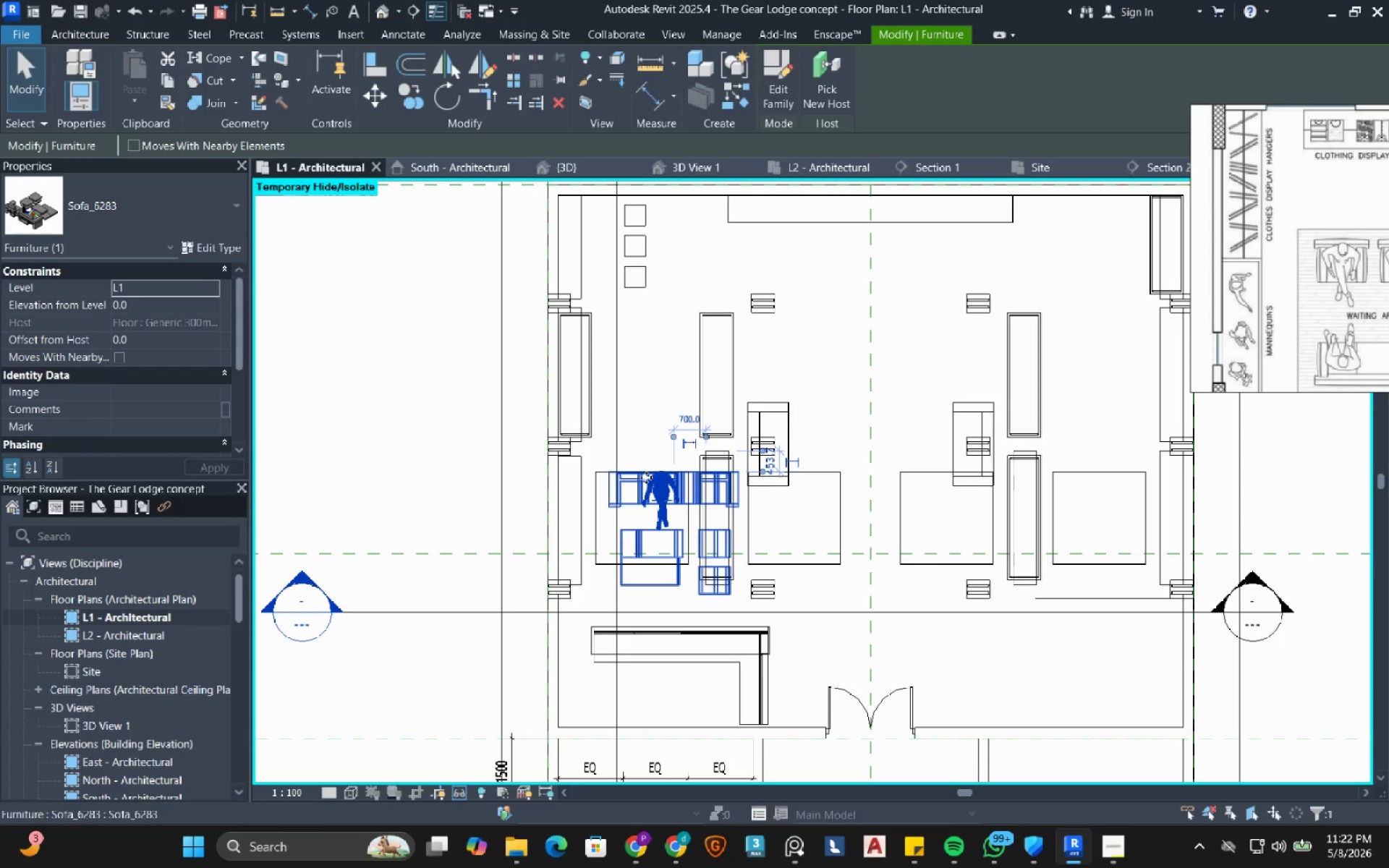 
key(ArrowLeft)
 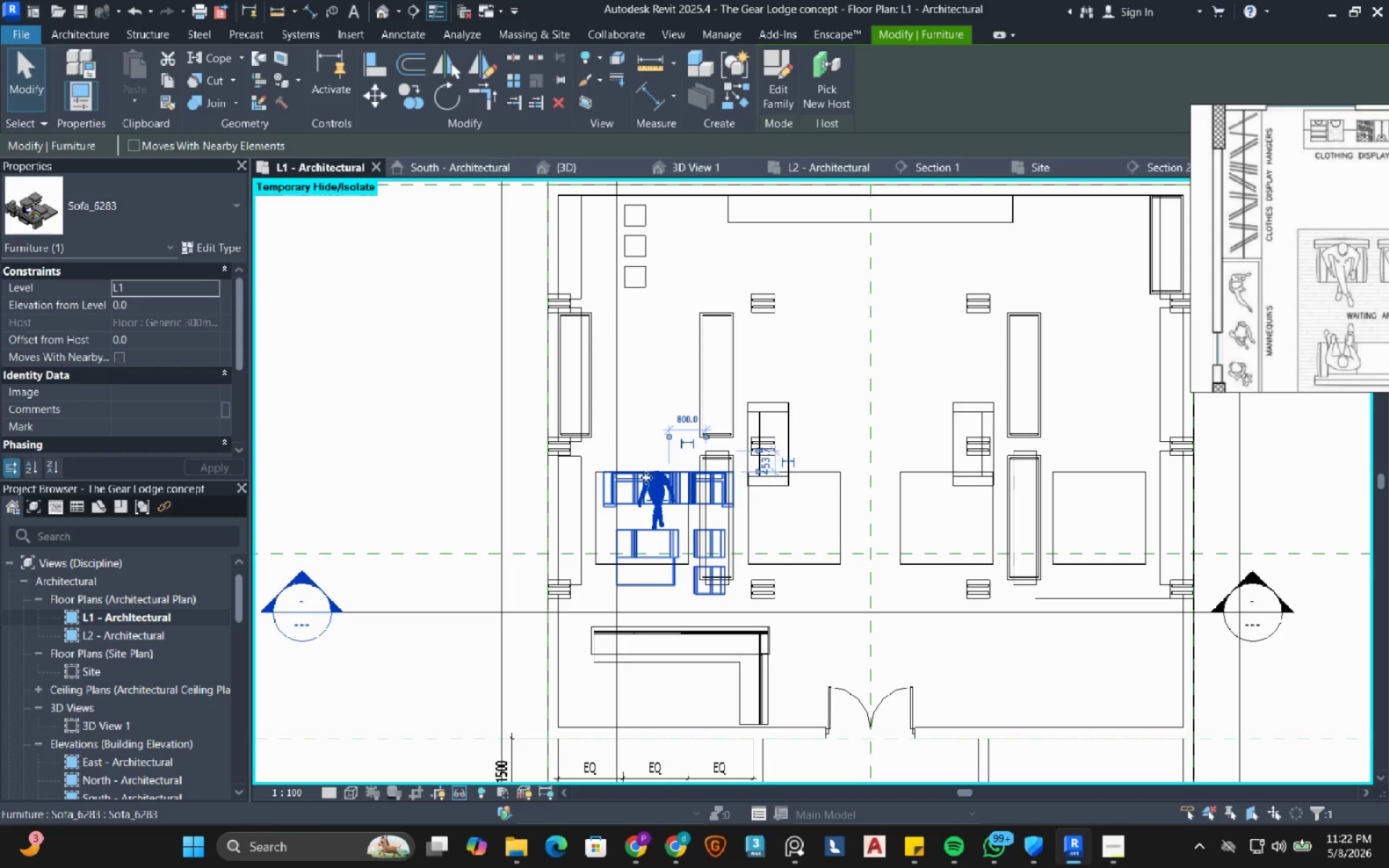 
key(ArrowLeft)
 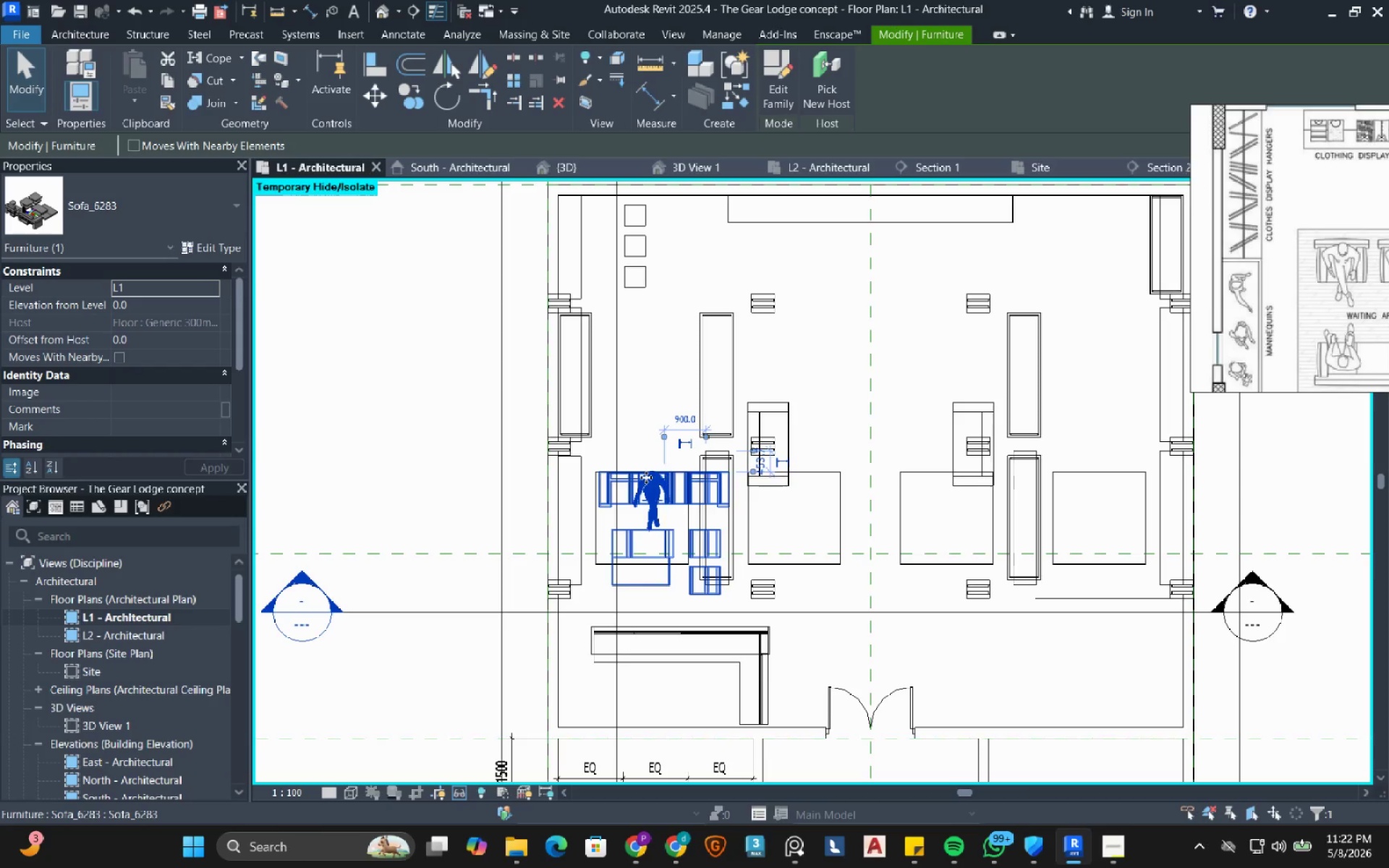 
key(ArrowRight)
 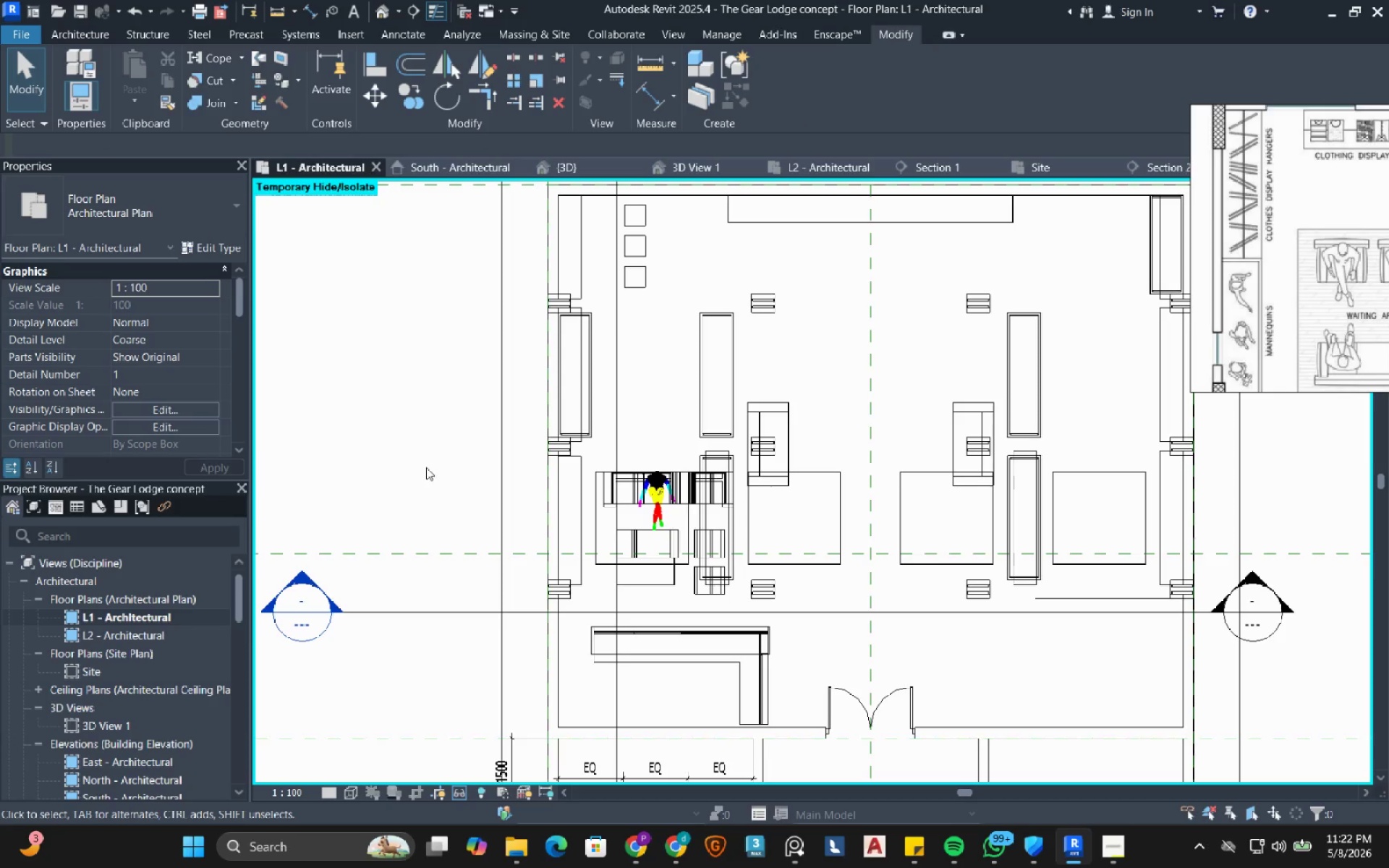 
wait(5.99)
 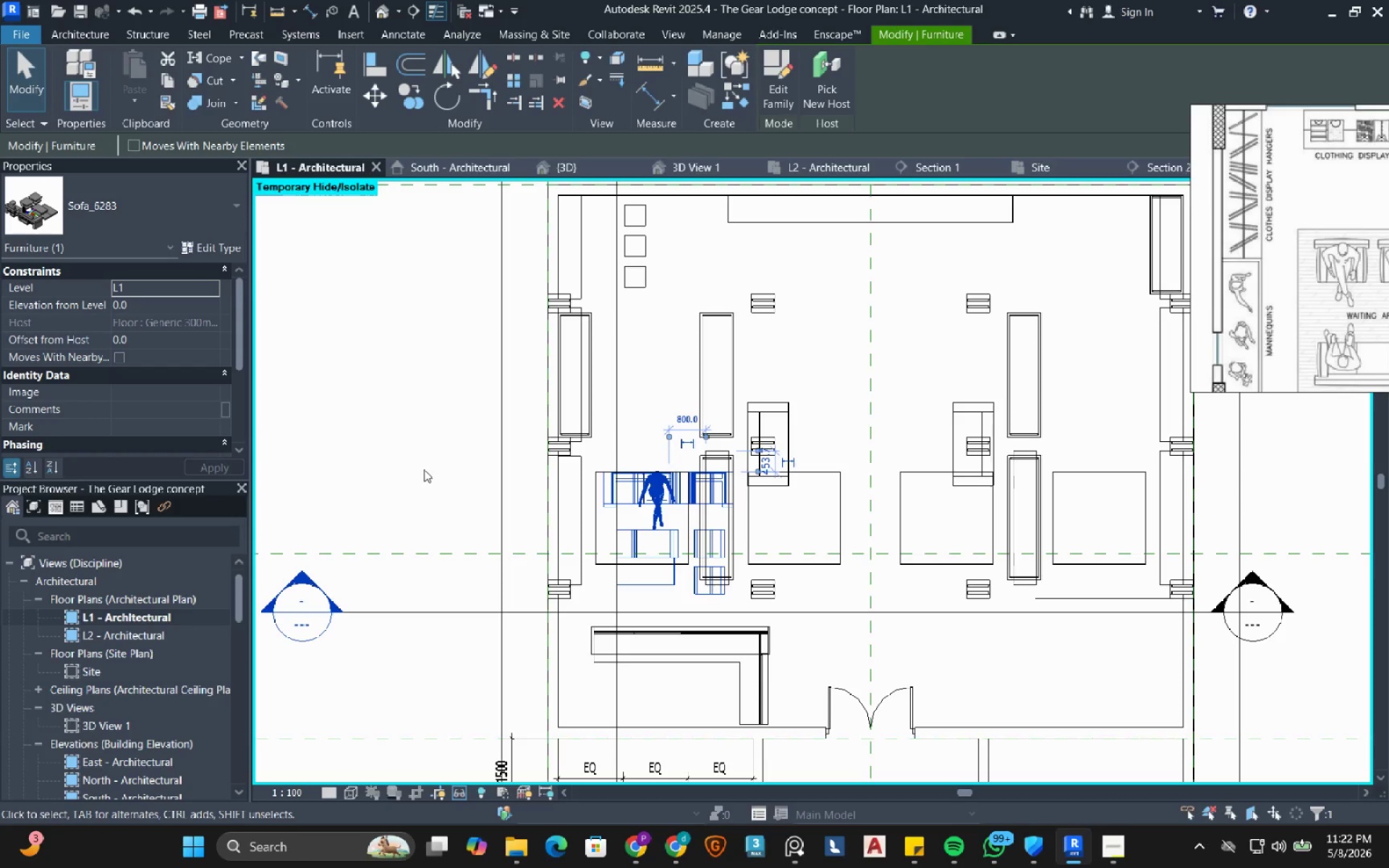 
scroll: coordinate [655, 426], scroll_direction: up, amount: 9.0
 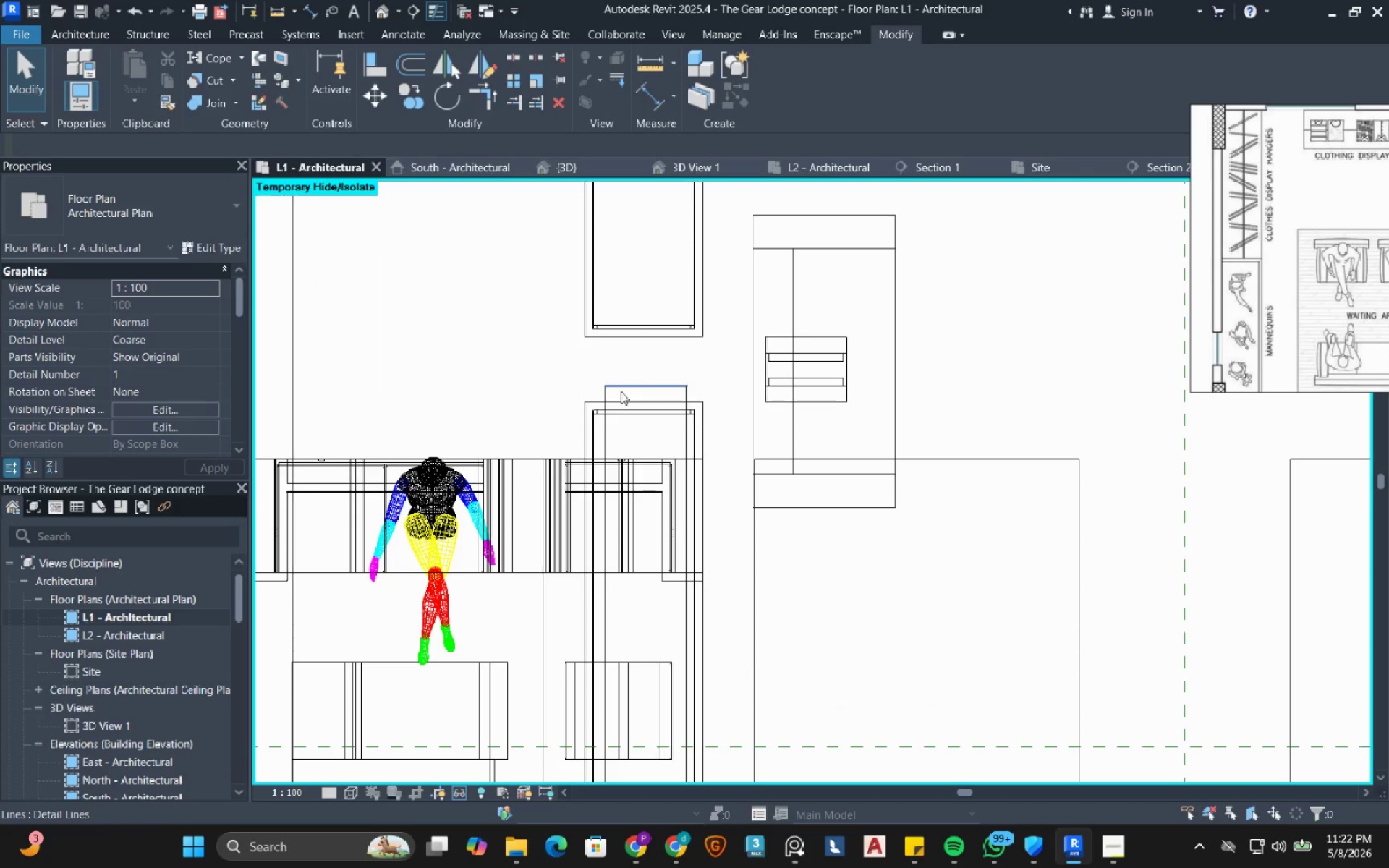 
scroll: coordinate [619, 450], scroll_direction: down, amount: 15.0
 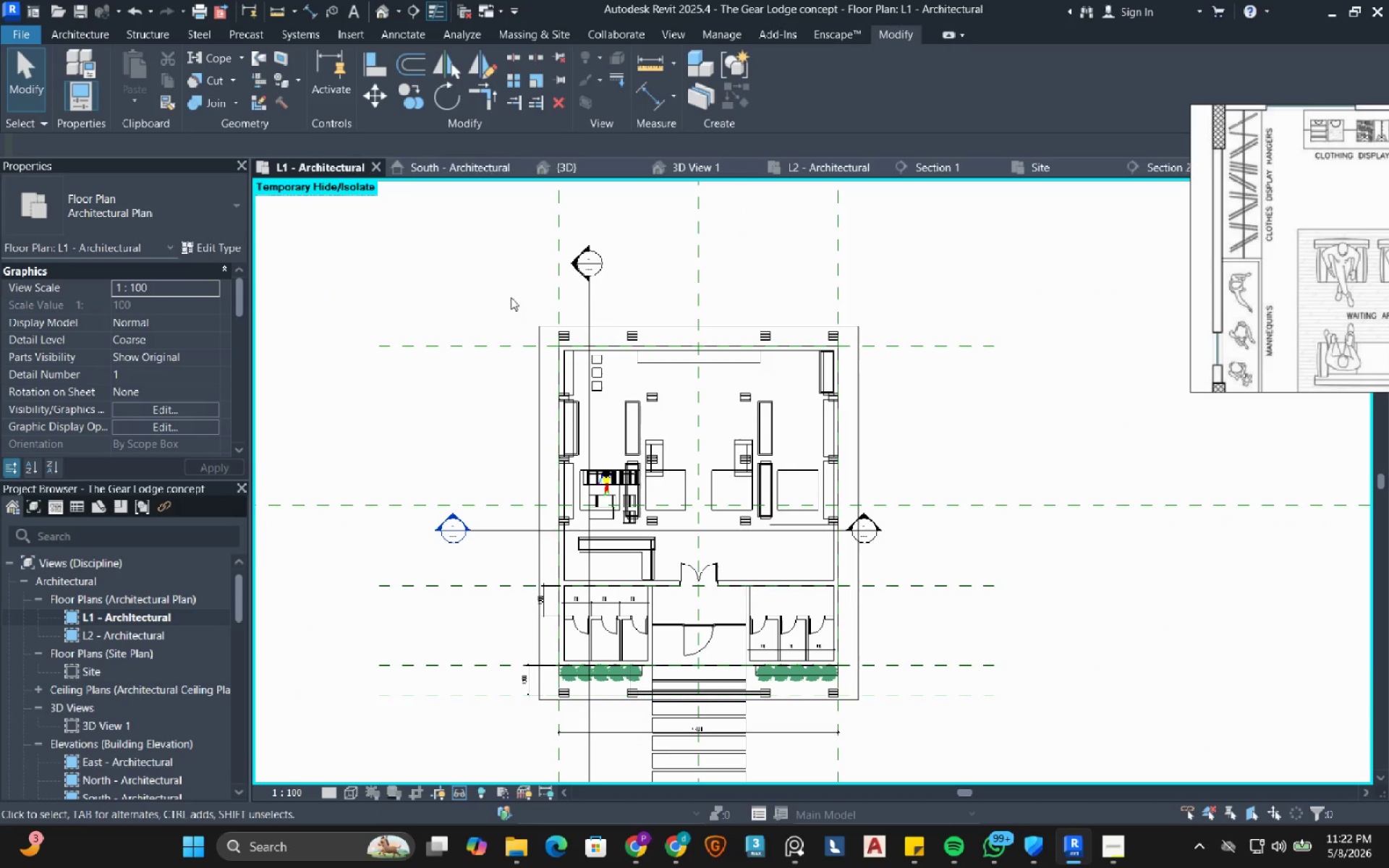 
left_click_drag(start_coordinate=[508, 290], to_coordinate=[943, 561])
 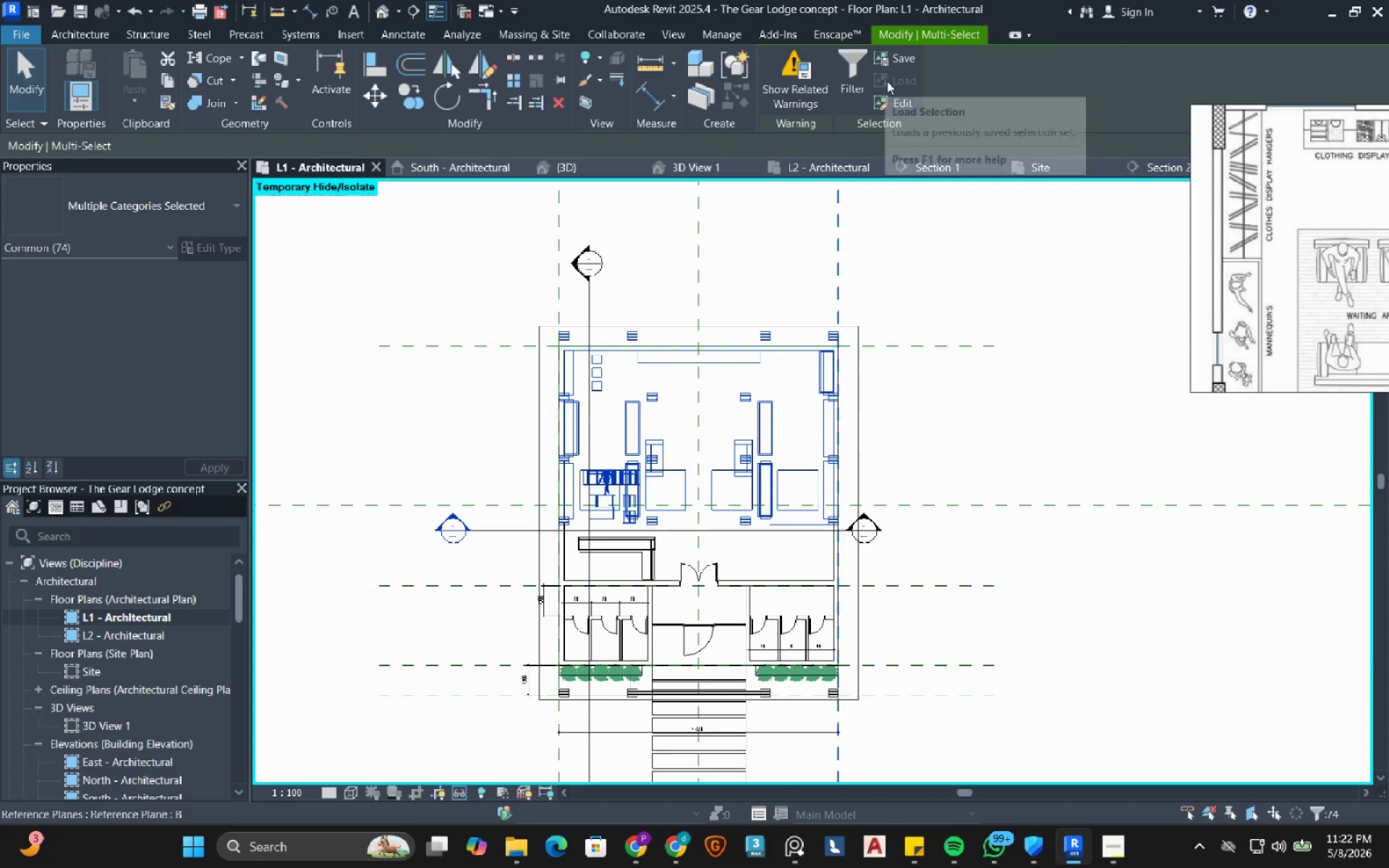 
left_click([846, 76])
 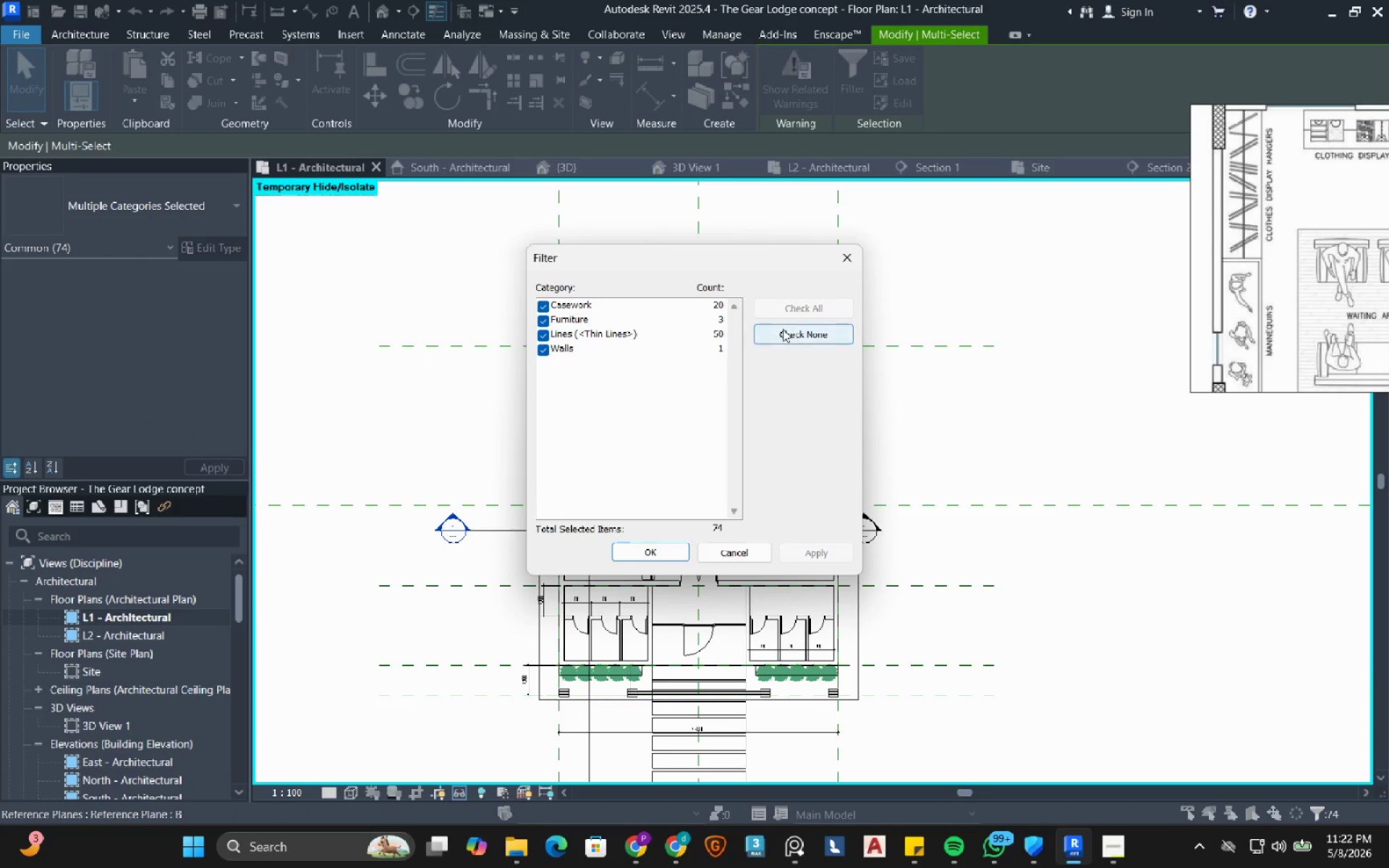 
left_click_drag(start_coordinate=[783, 337], to_coordinate=[768, 337])
 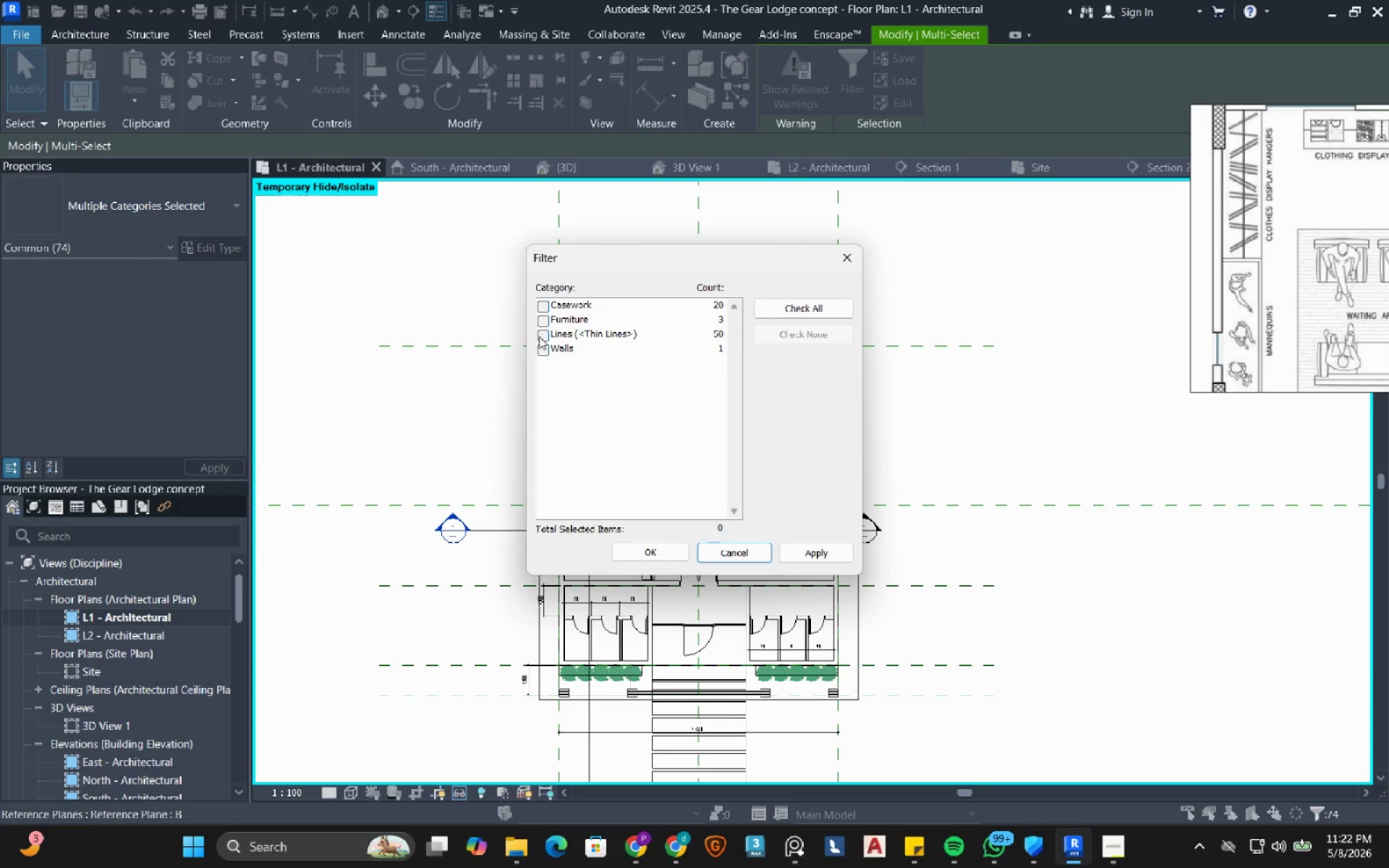 
left_click([543, 336])
 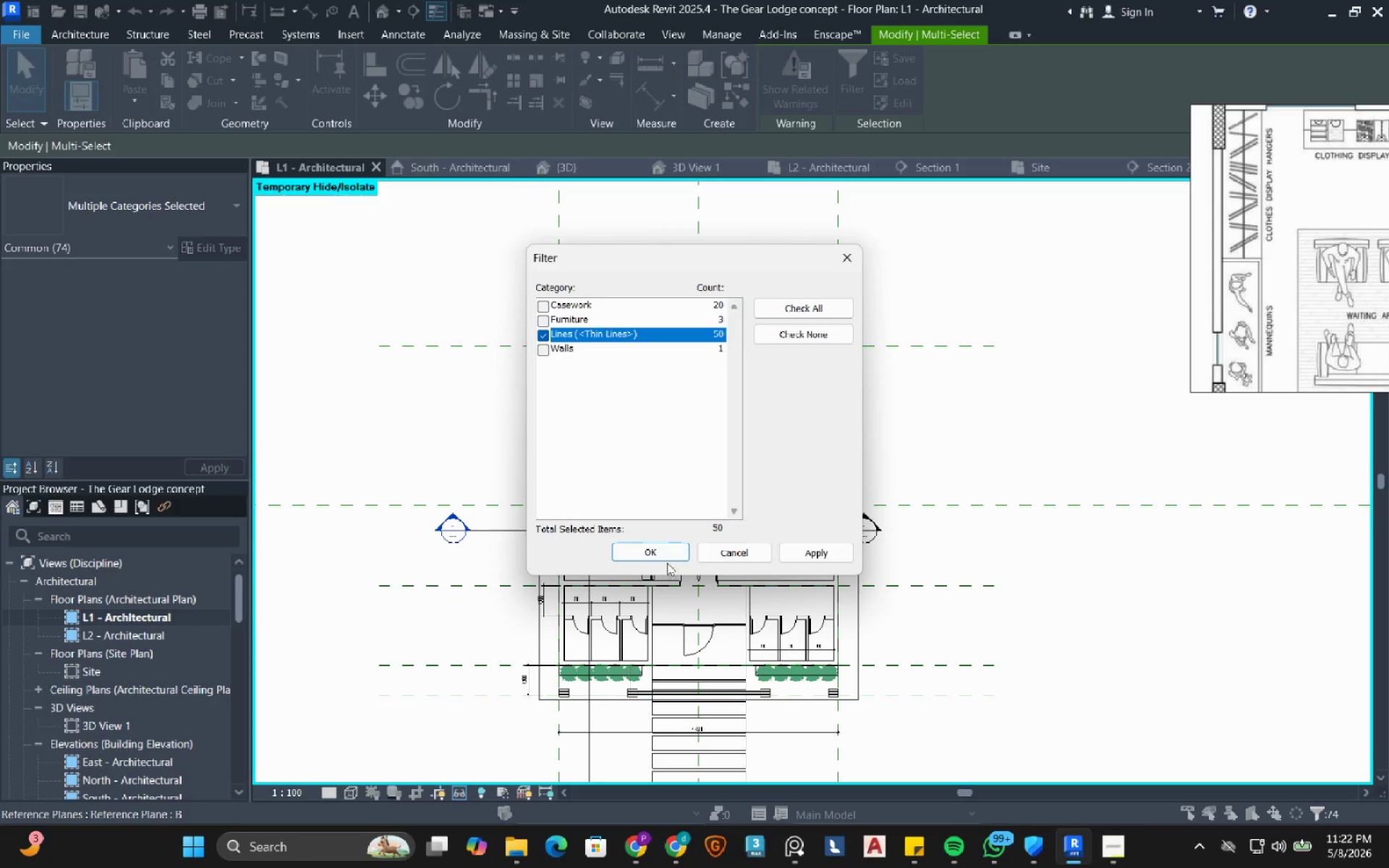 
left_click([666, 555])
 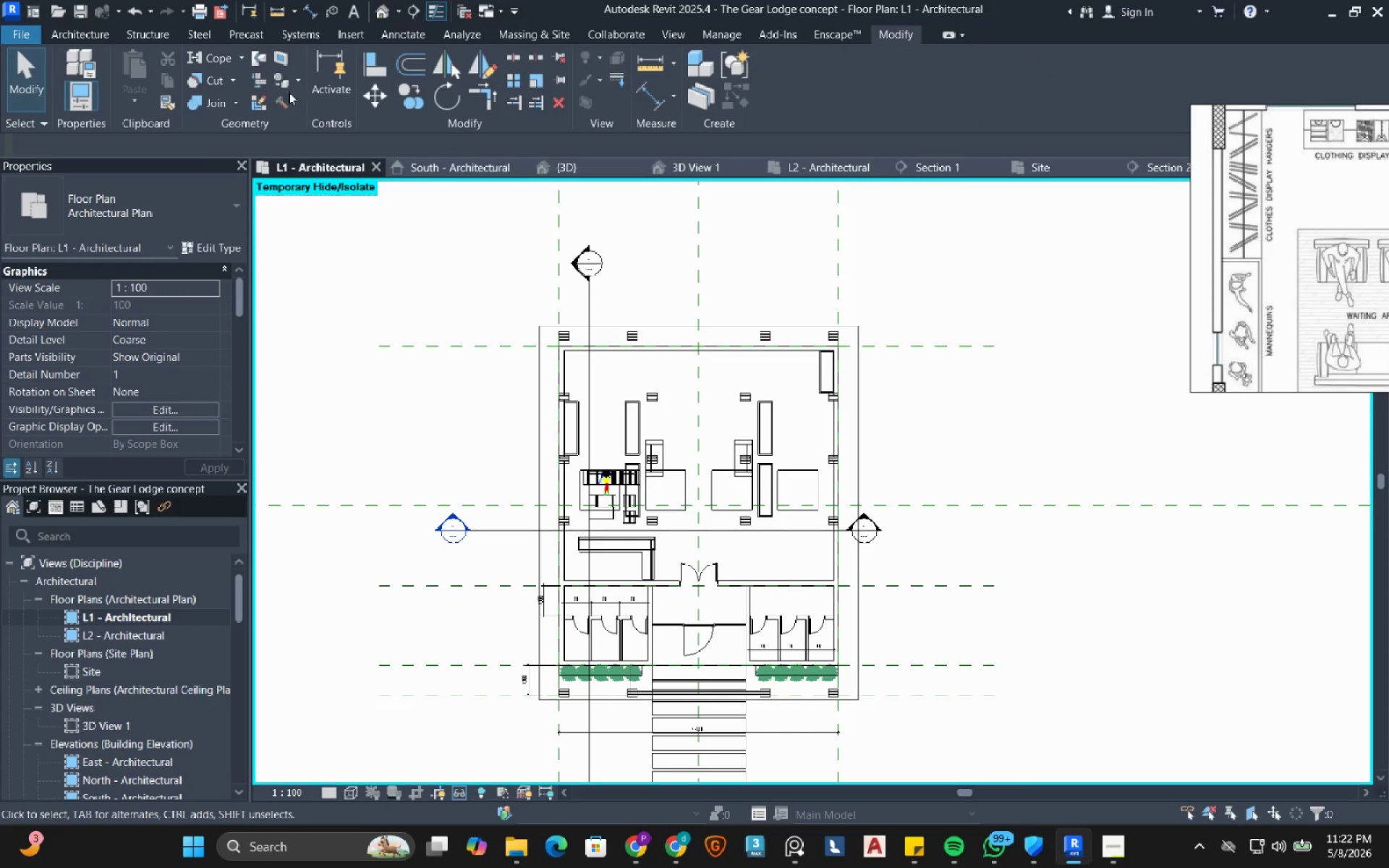 
left_click([137, 12])
 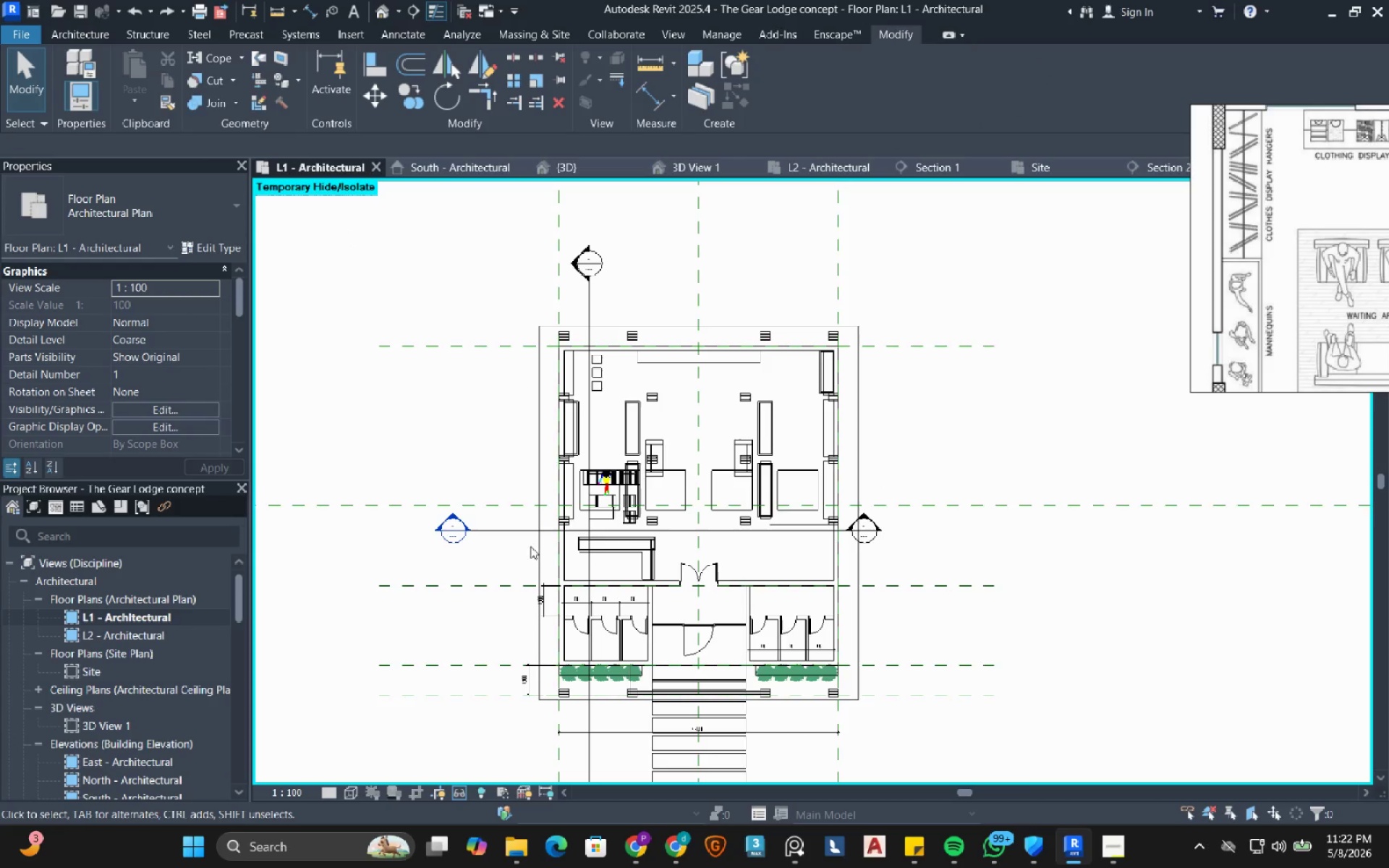 
left_click_drag(start_coordinate=[509, 564], to_coordinate=[901, 397])
 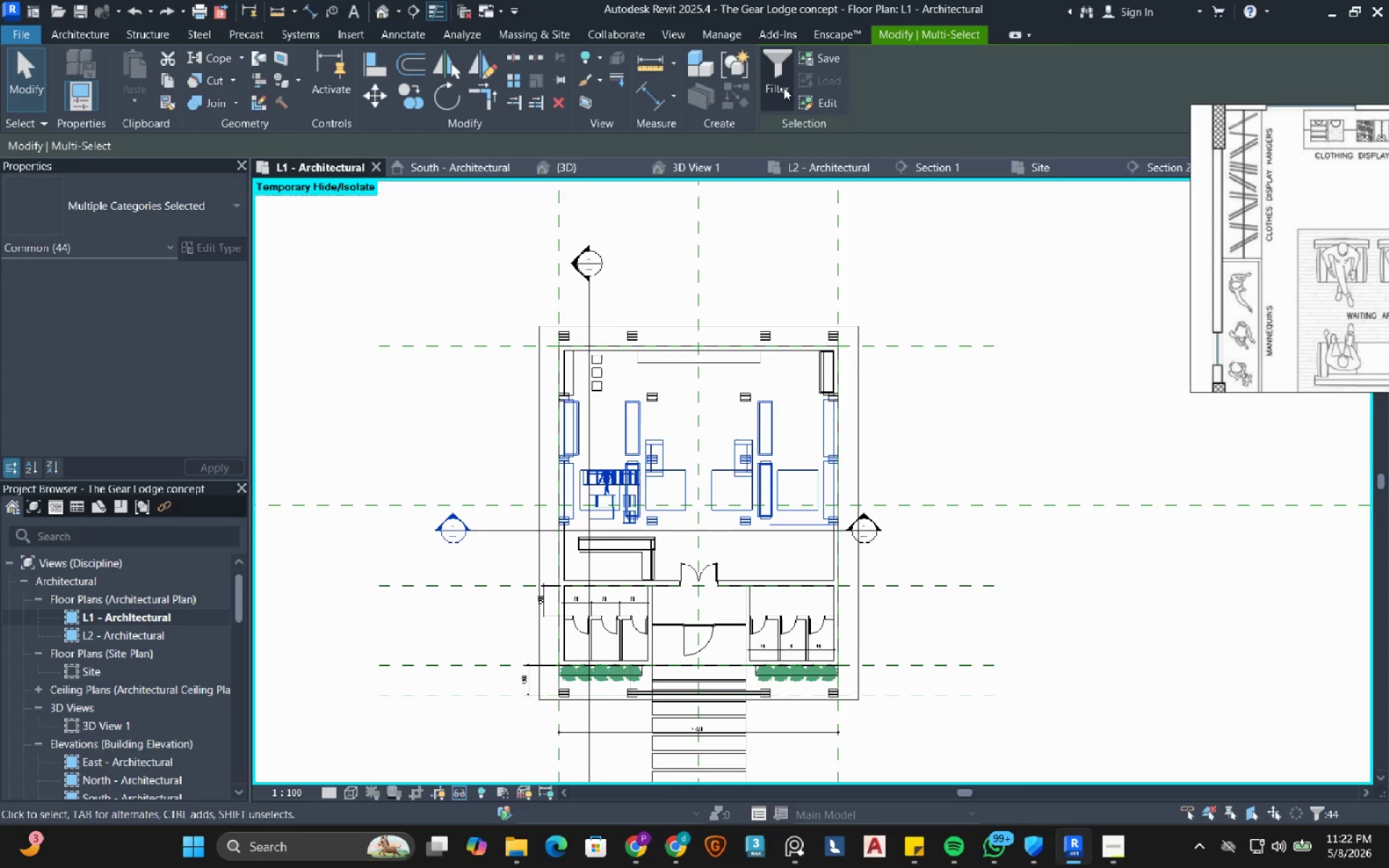 
left_click([783, 87])
 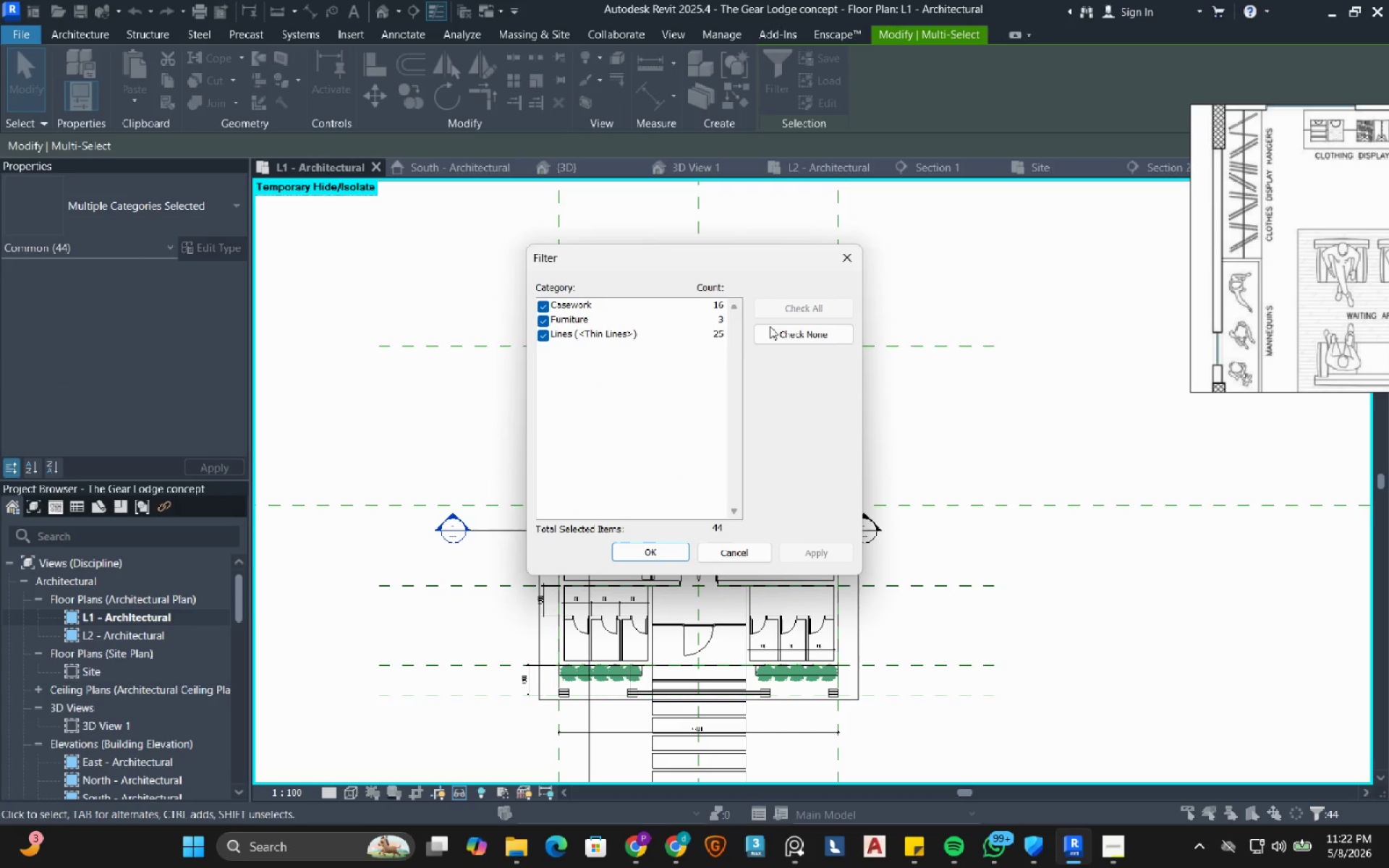 
left_click_drag(start_coordinate=[778, 332], to_coordinate=[774, 332])
 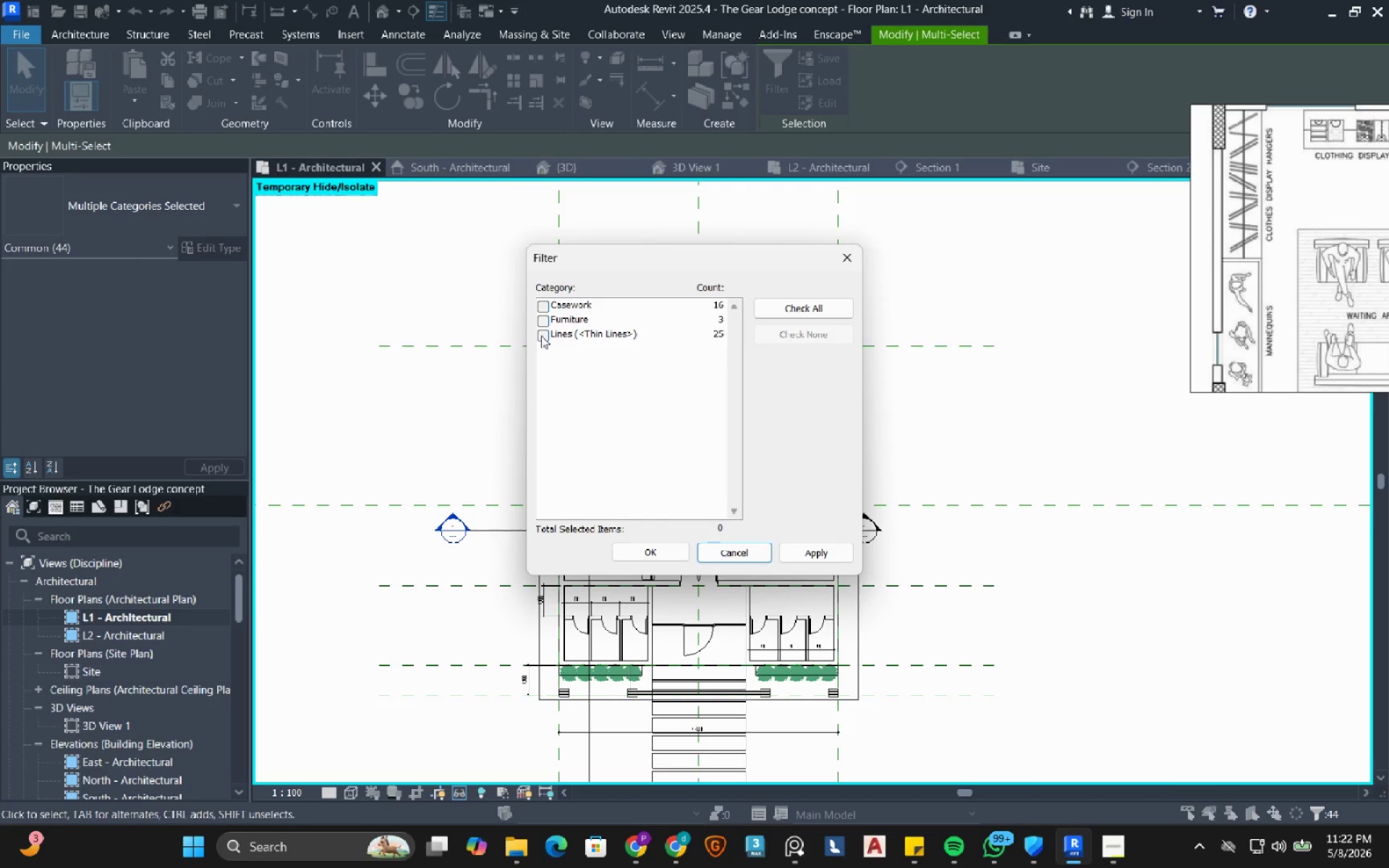 
left_click([540, 336])
 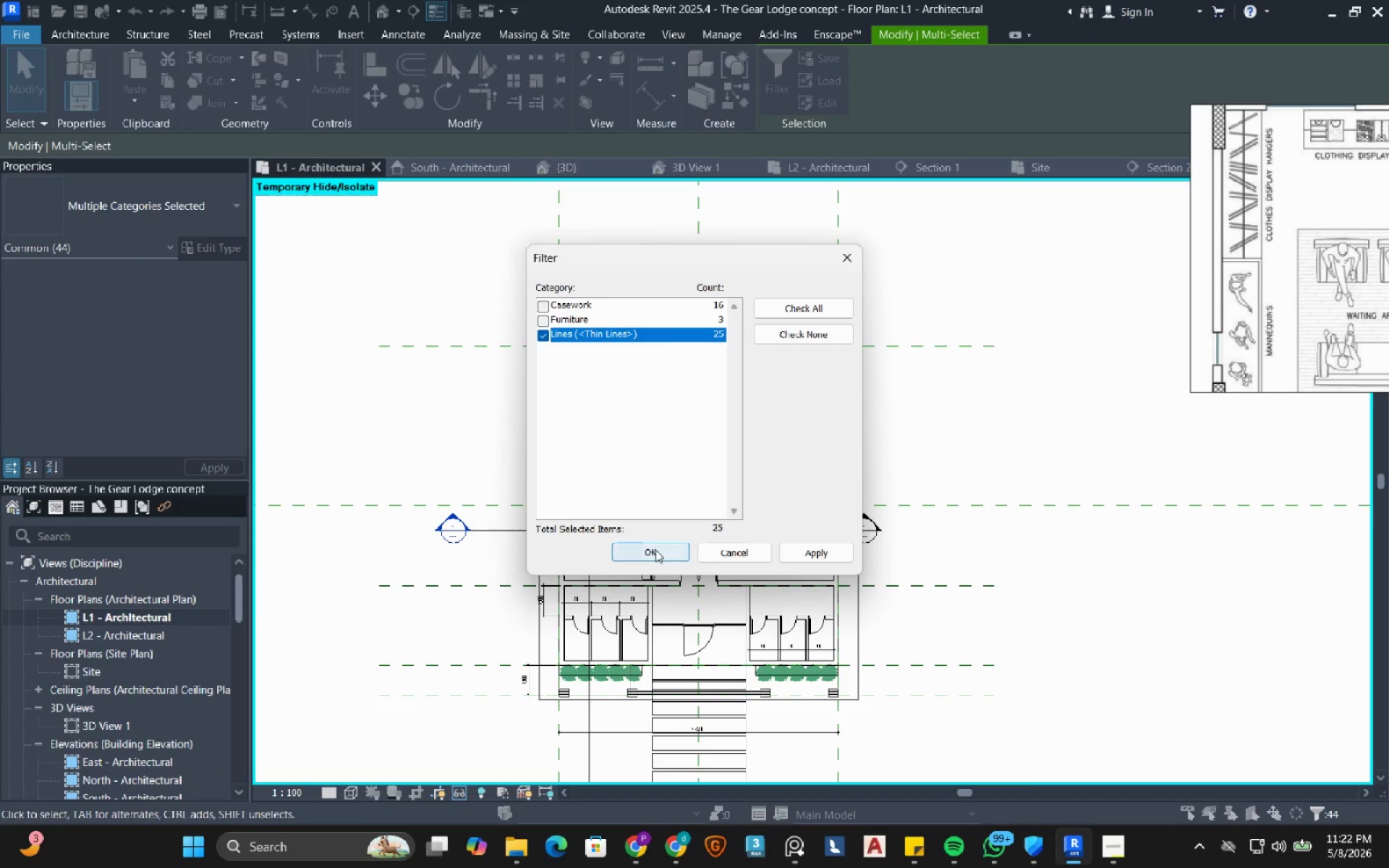 
left_click([655, 550])
 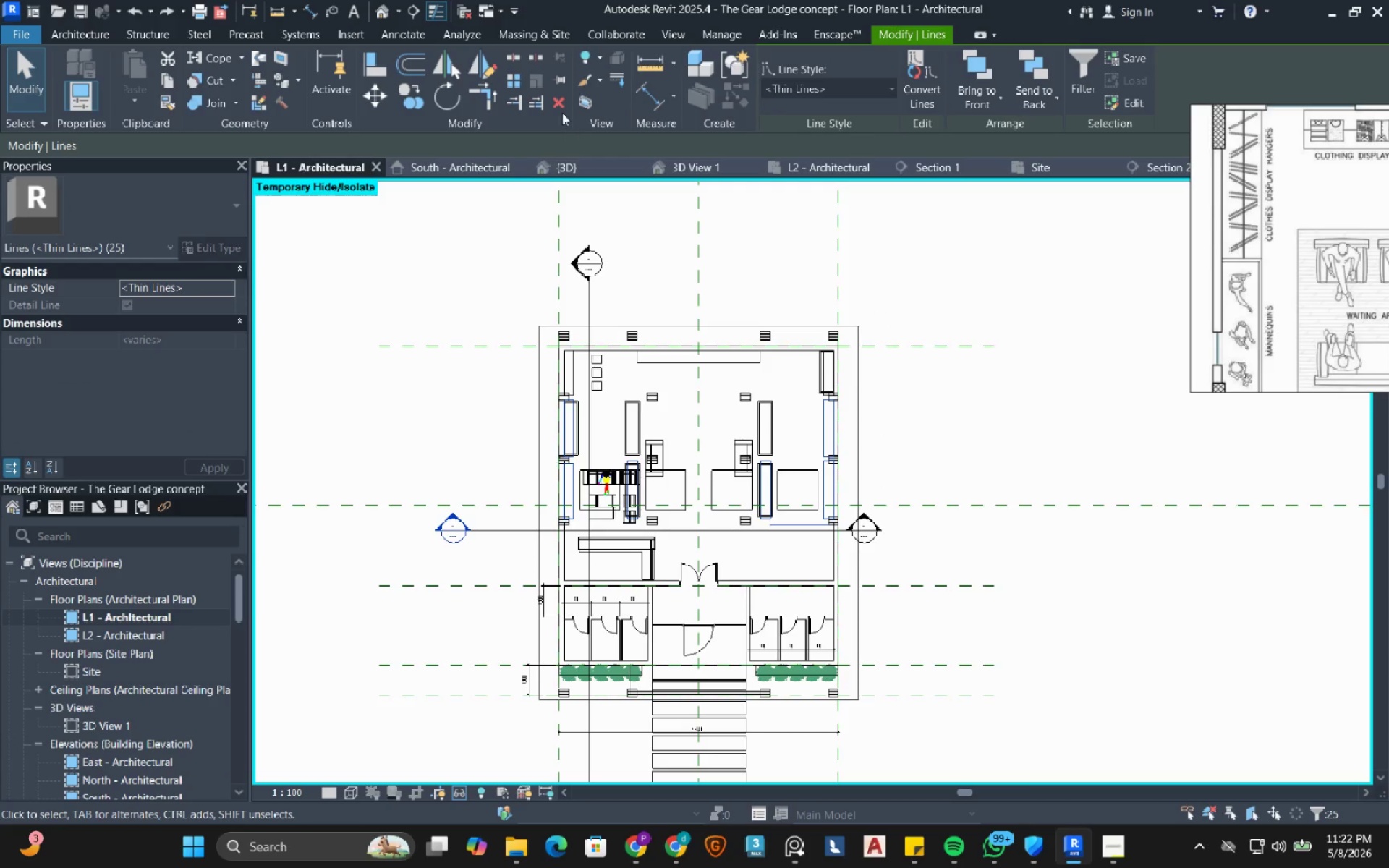 
left_click([561, 106])
 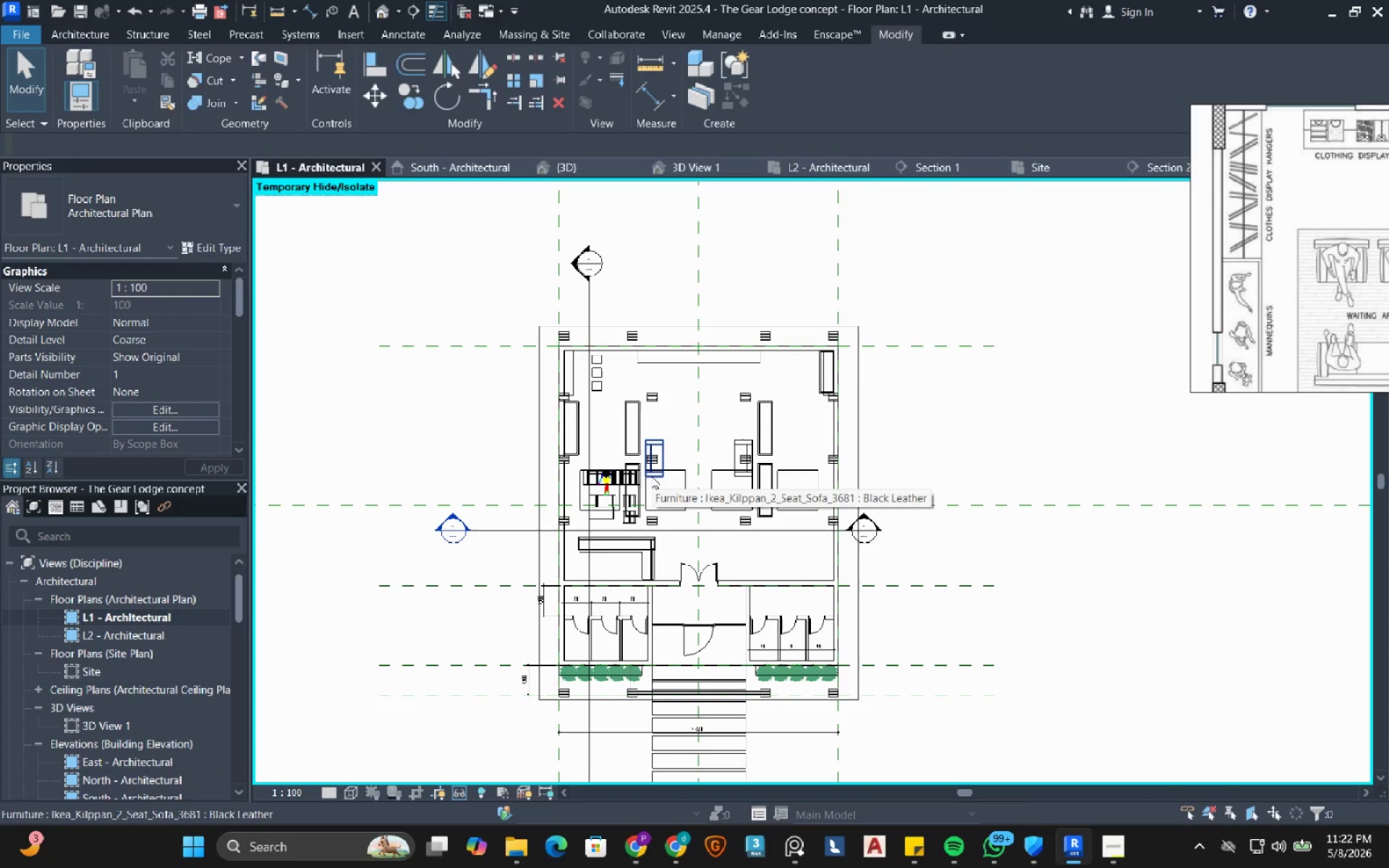 
scroll: coordinate [606, 495], scroll_direction: up, amount: 12.0
 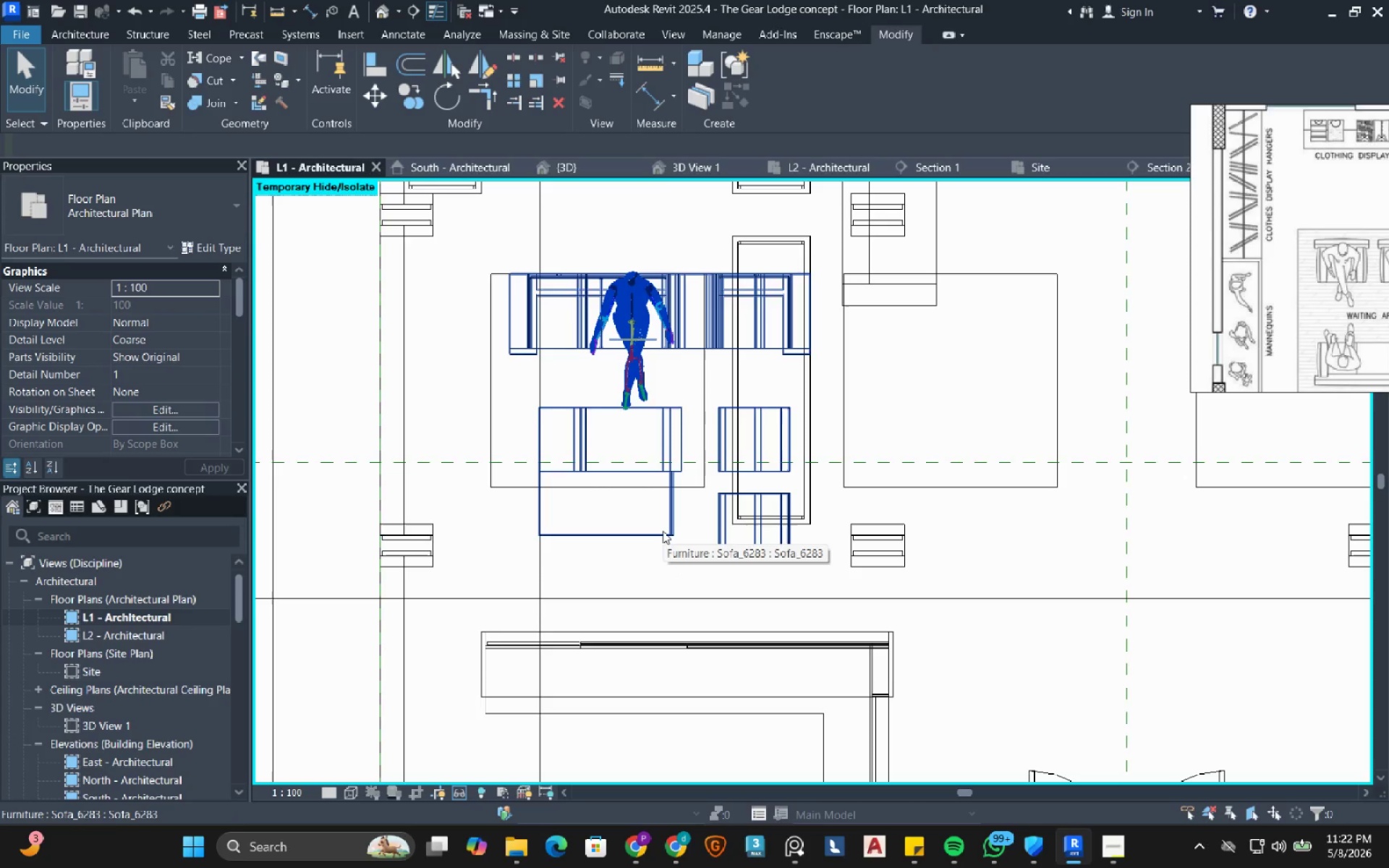 
scroll: coordinate [588, 522], scroll_direction: down, amount: 2.0
 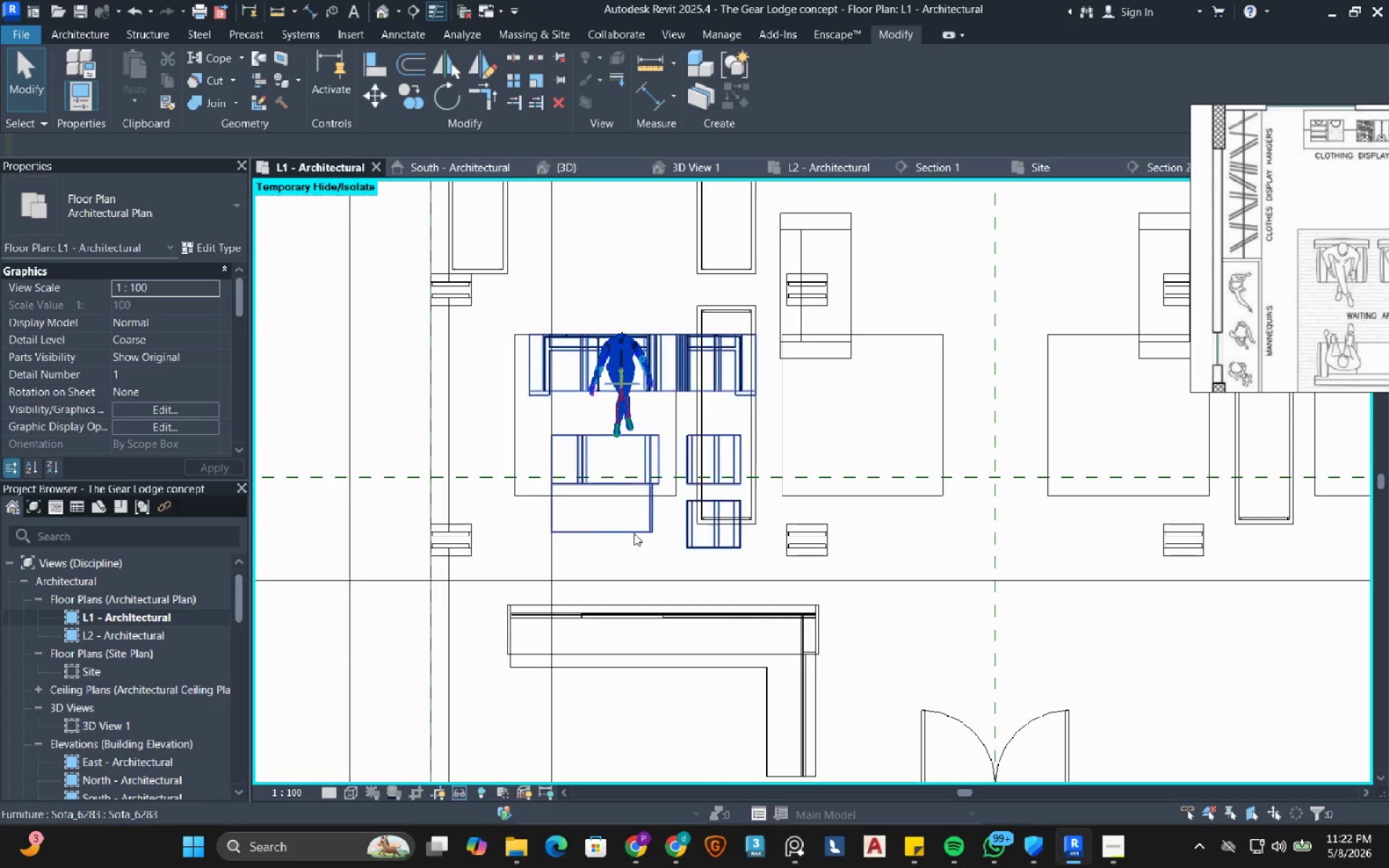 
left_click([634, 533])
 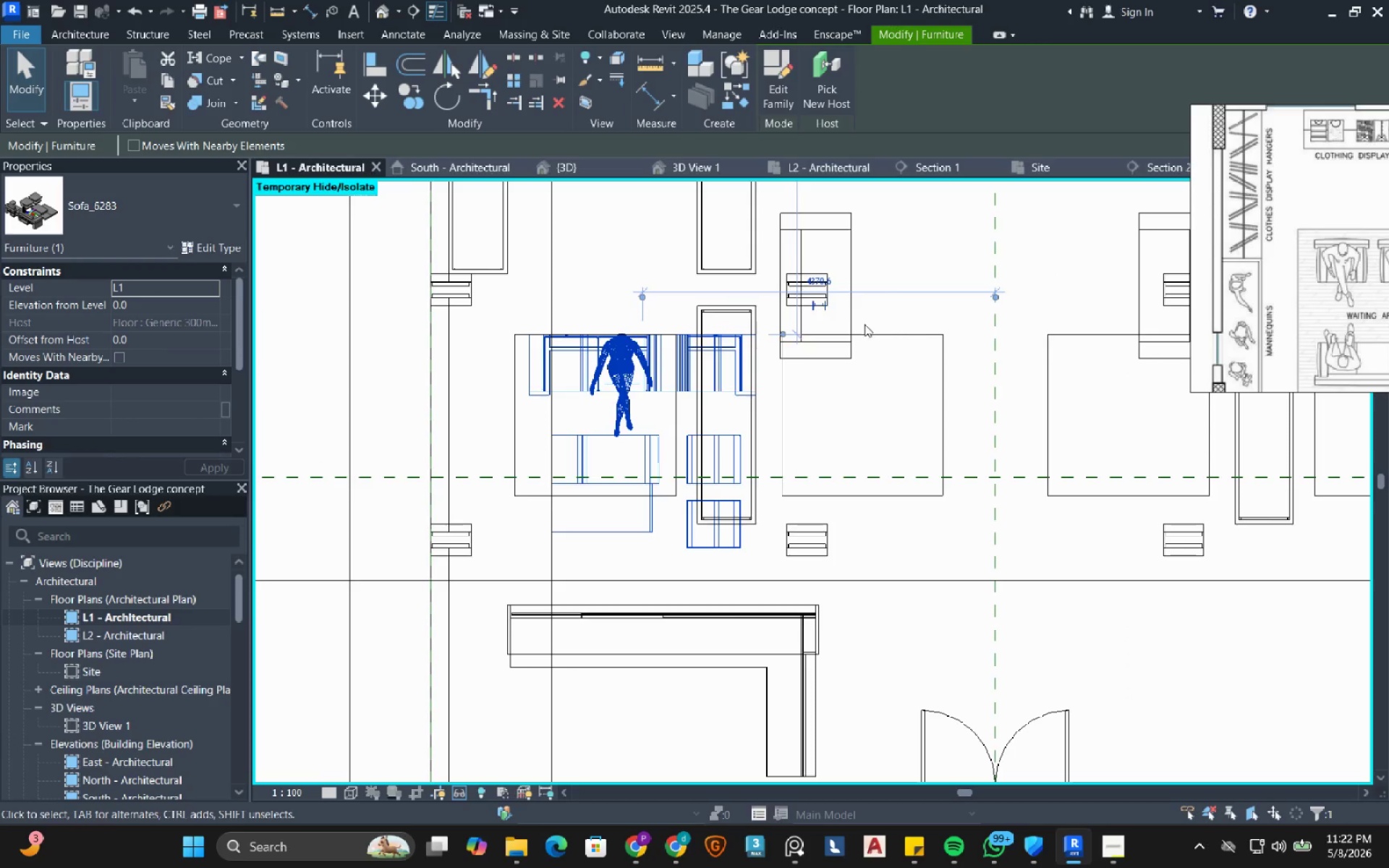 
left_click([702, 307])
 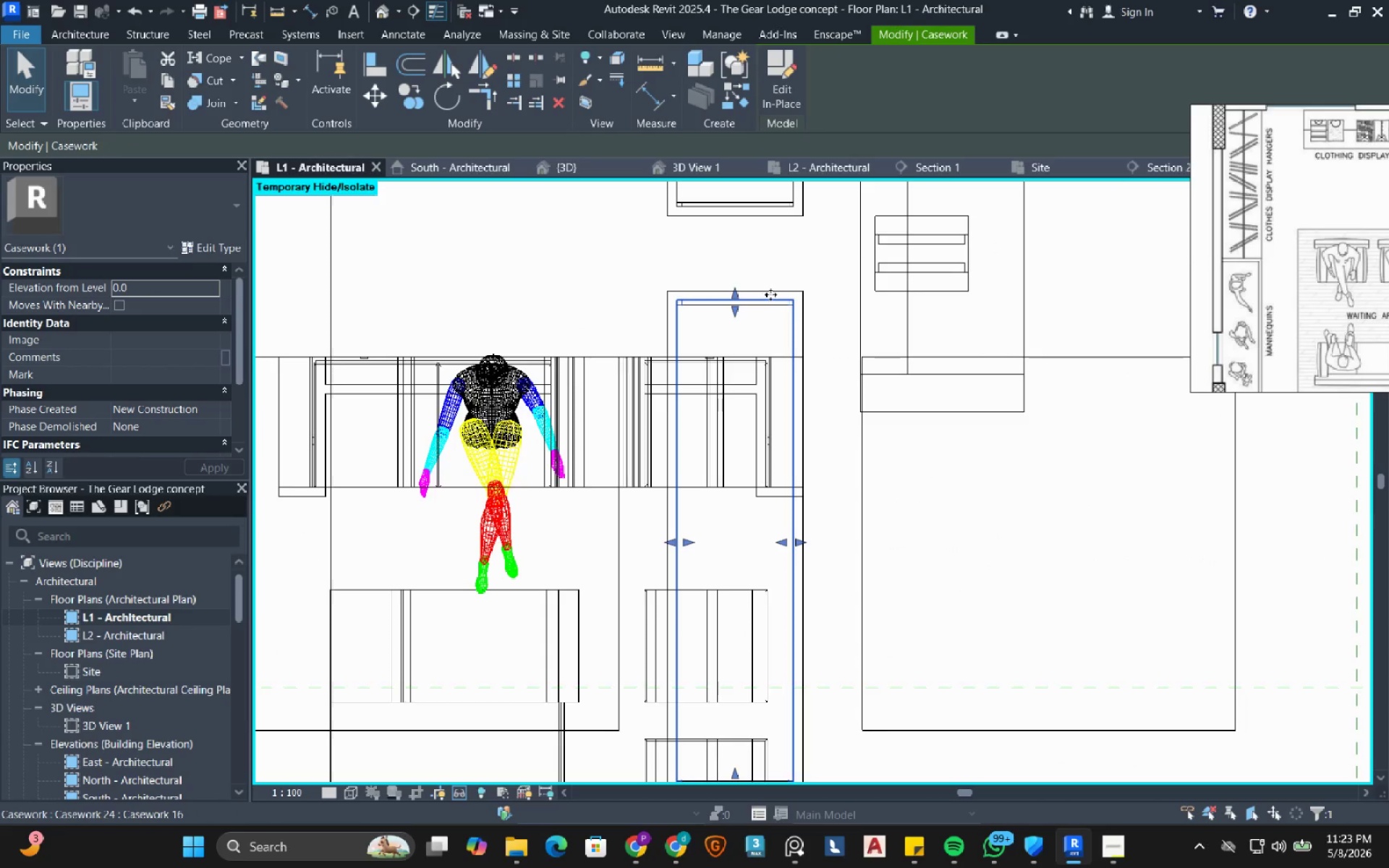 
scroll: coordinate [709, 314], scroll_direction: up, amount: 5.0
 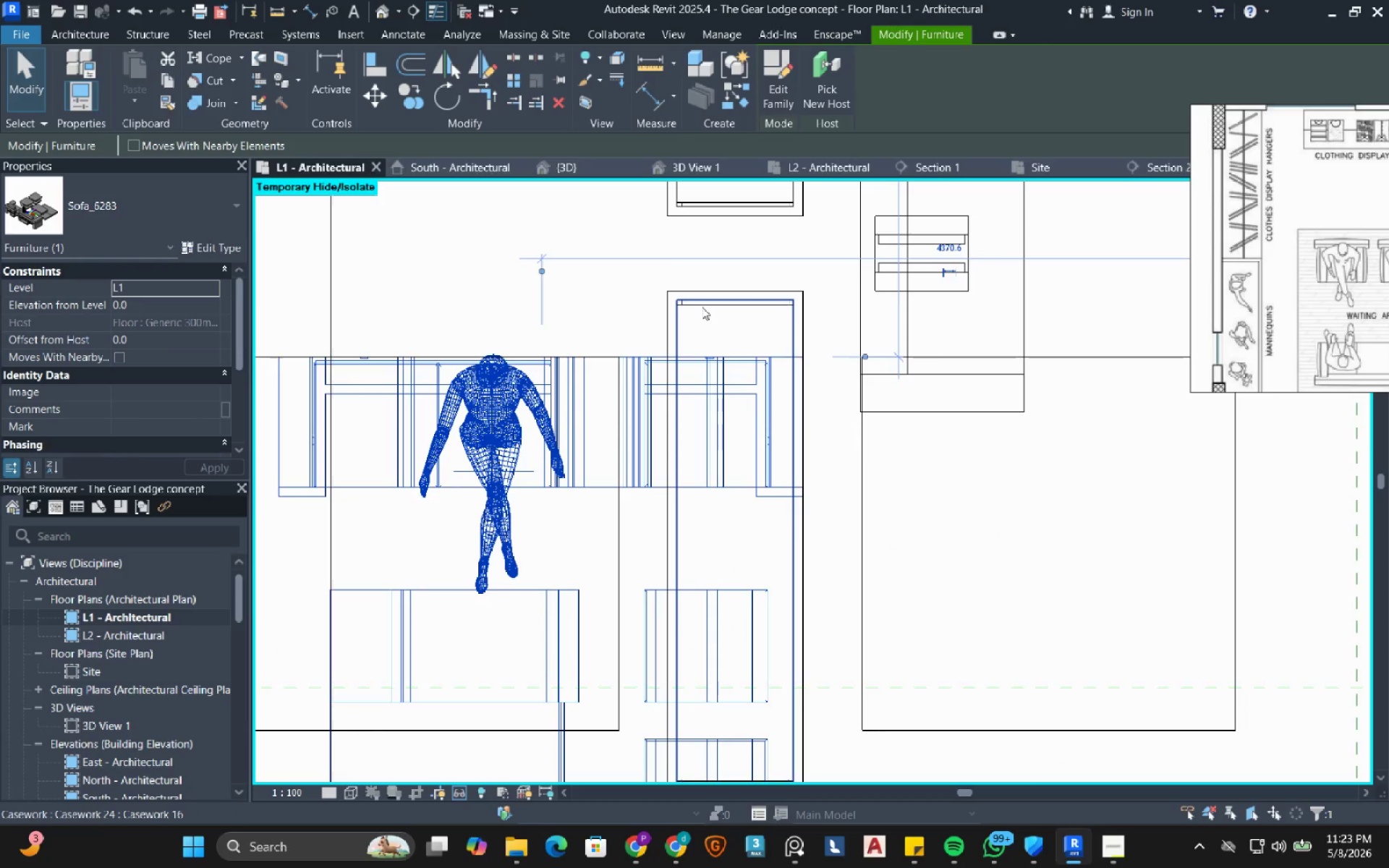 
hold_key(key=ArrowLeft, duration=0.7)
 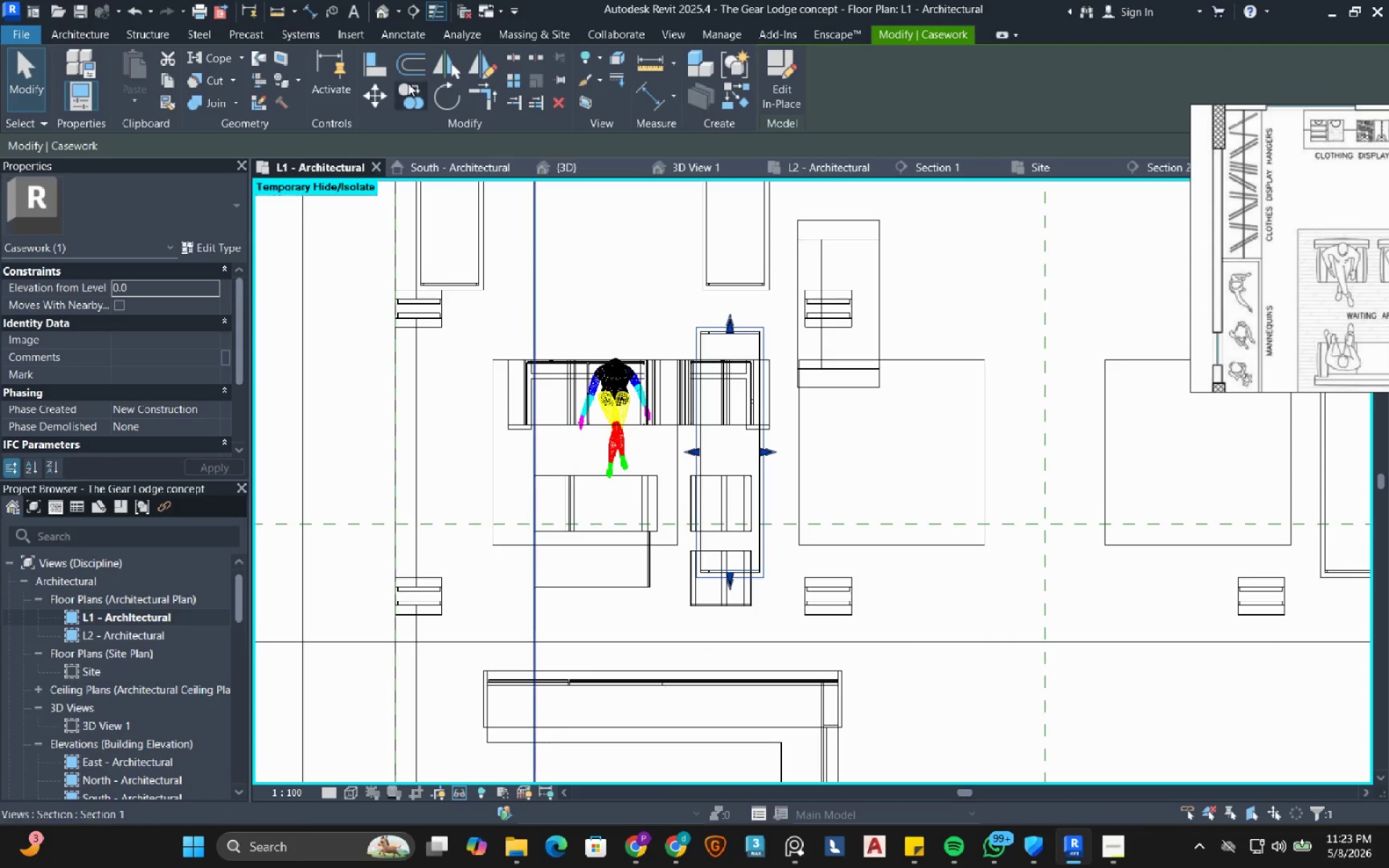 
left_click([801, 292])
 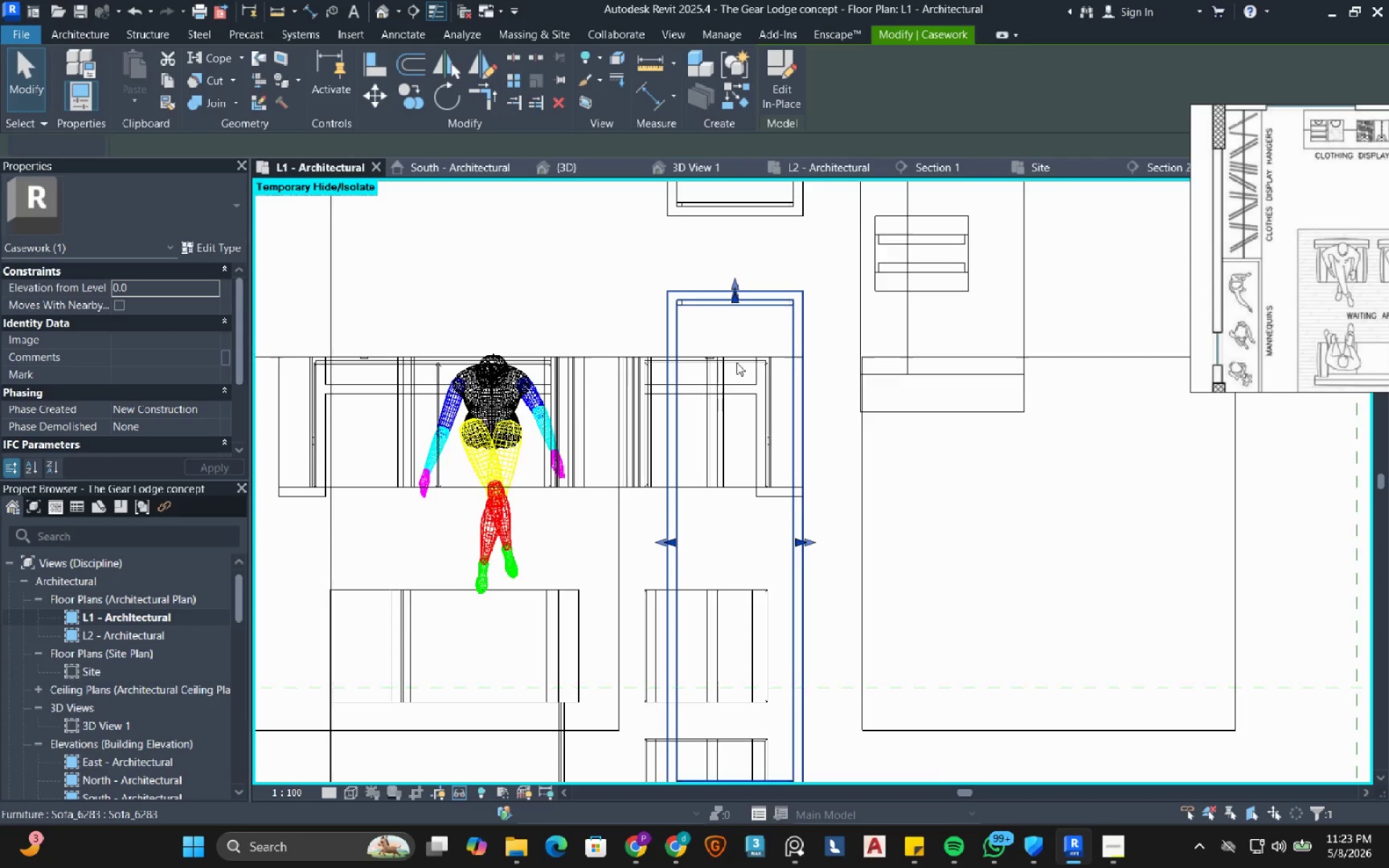 
scroll: coordinate [734, 364], scroll_direction: down, amount: 5.0
 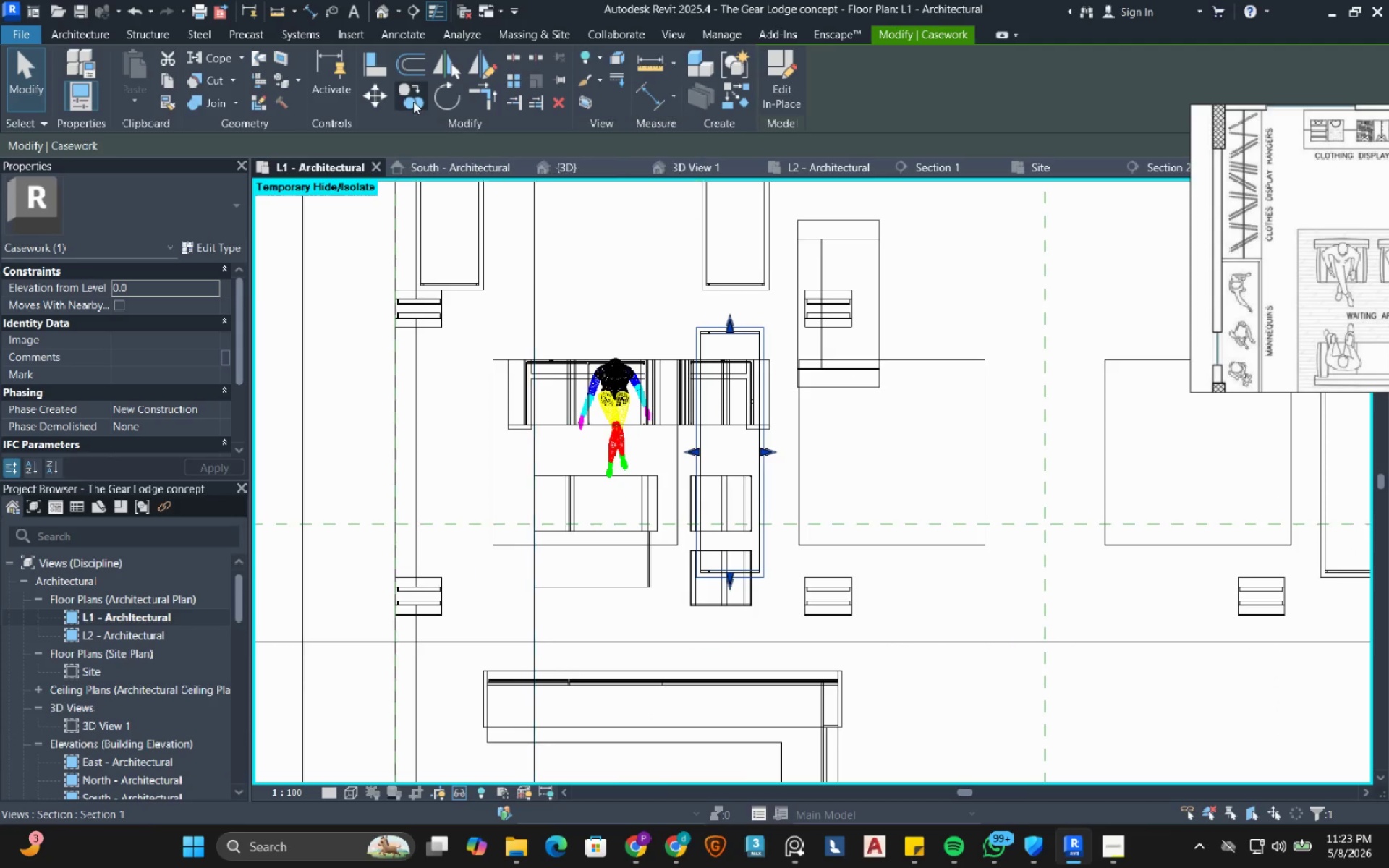 
scroll: coordinate [706, 336], scroll_direction: up, amount: 5.0
 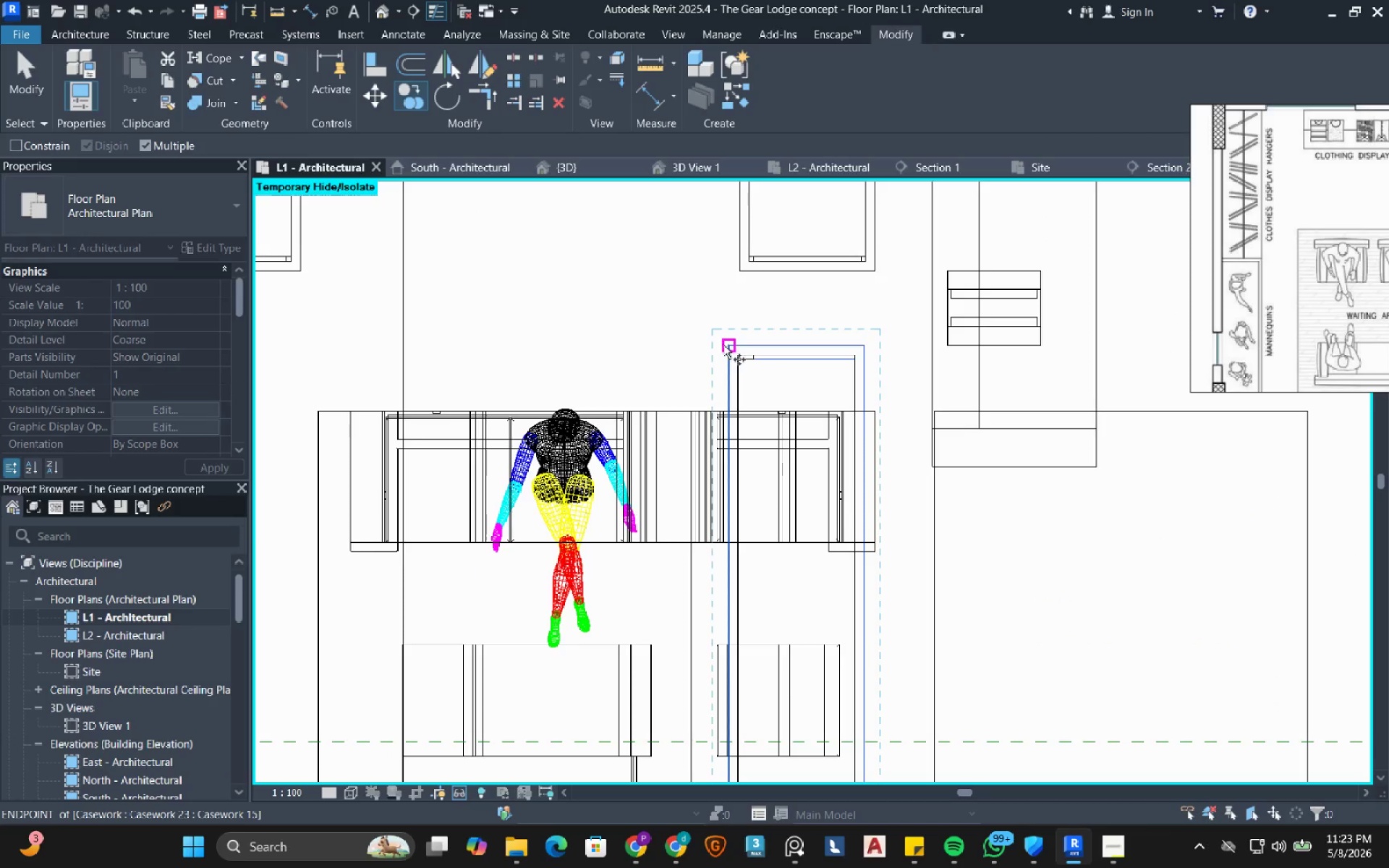 
left_click([725, 345])
 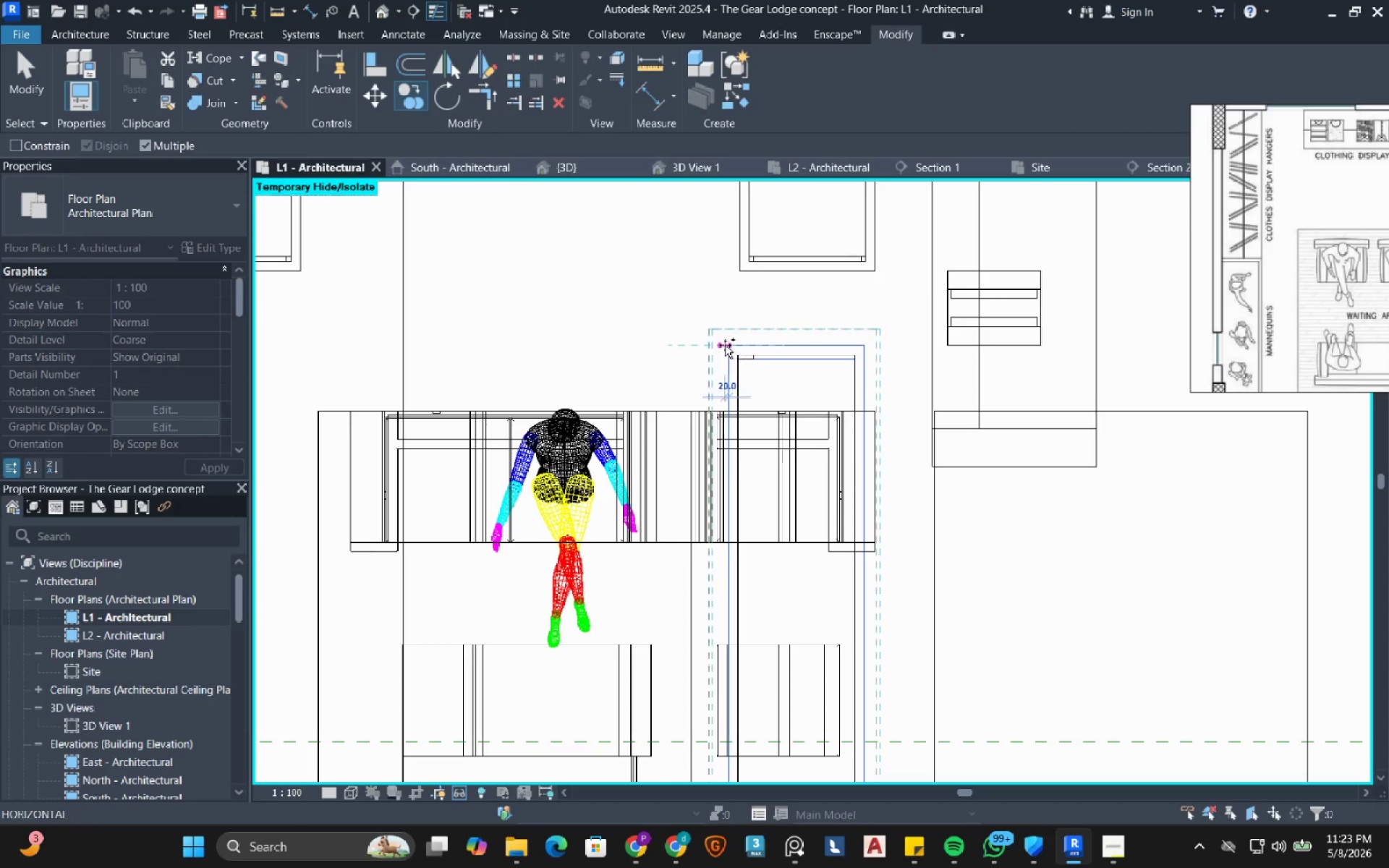 
scroll: coordinate [725, 345], scroll_direction: down, amount: 5.0
 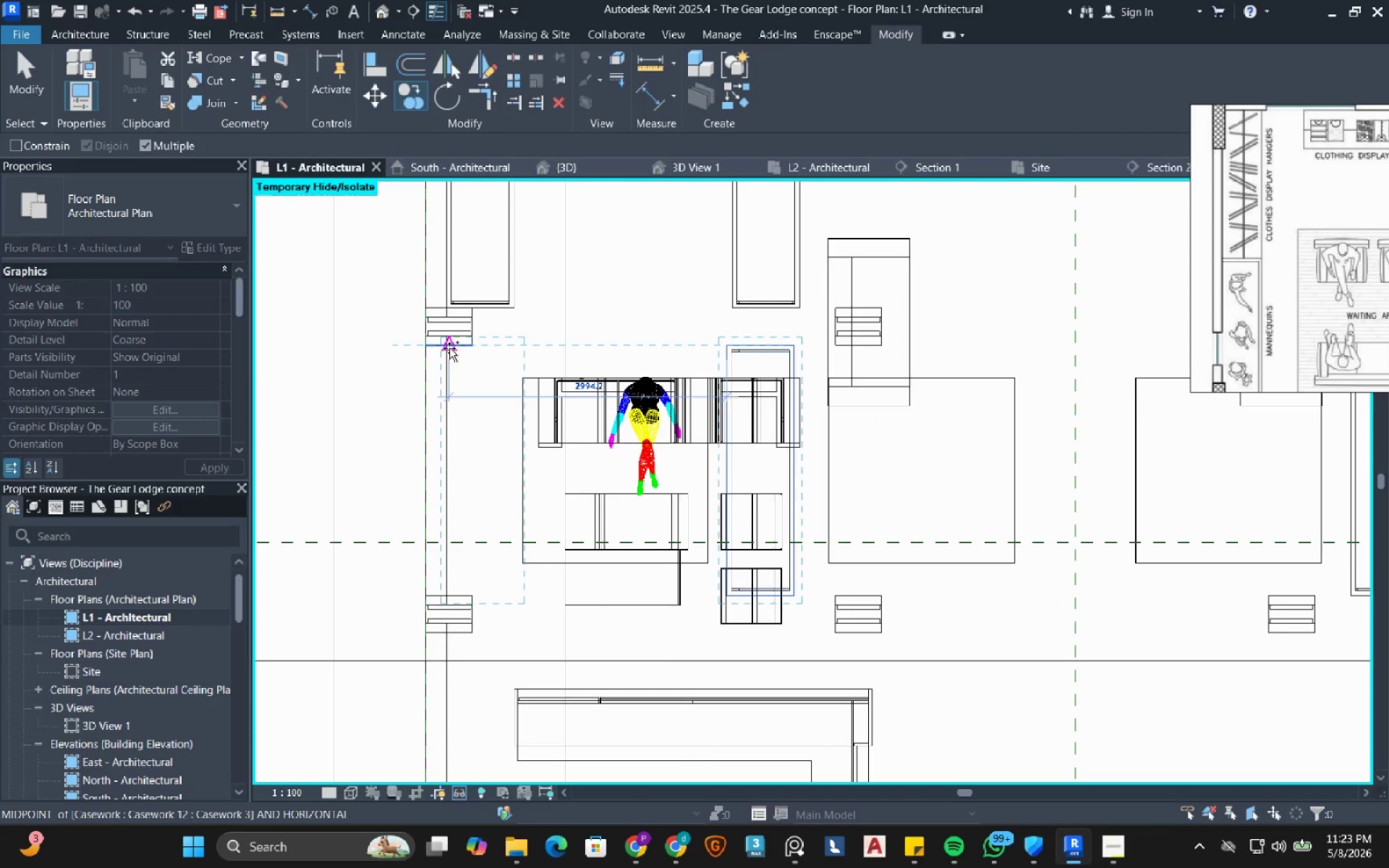 
scroll: coordinate [449, 348], scroll_direction: up, amount: 10.0
 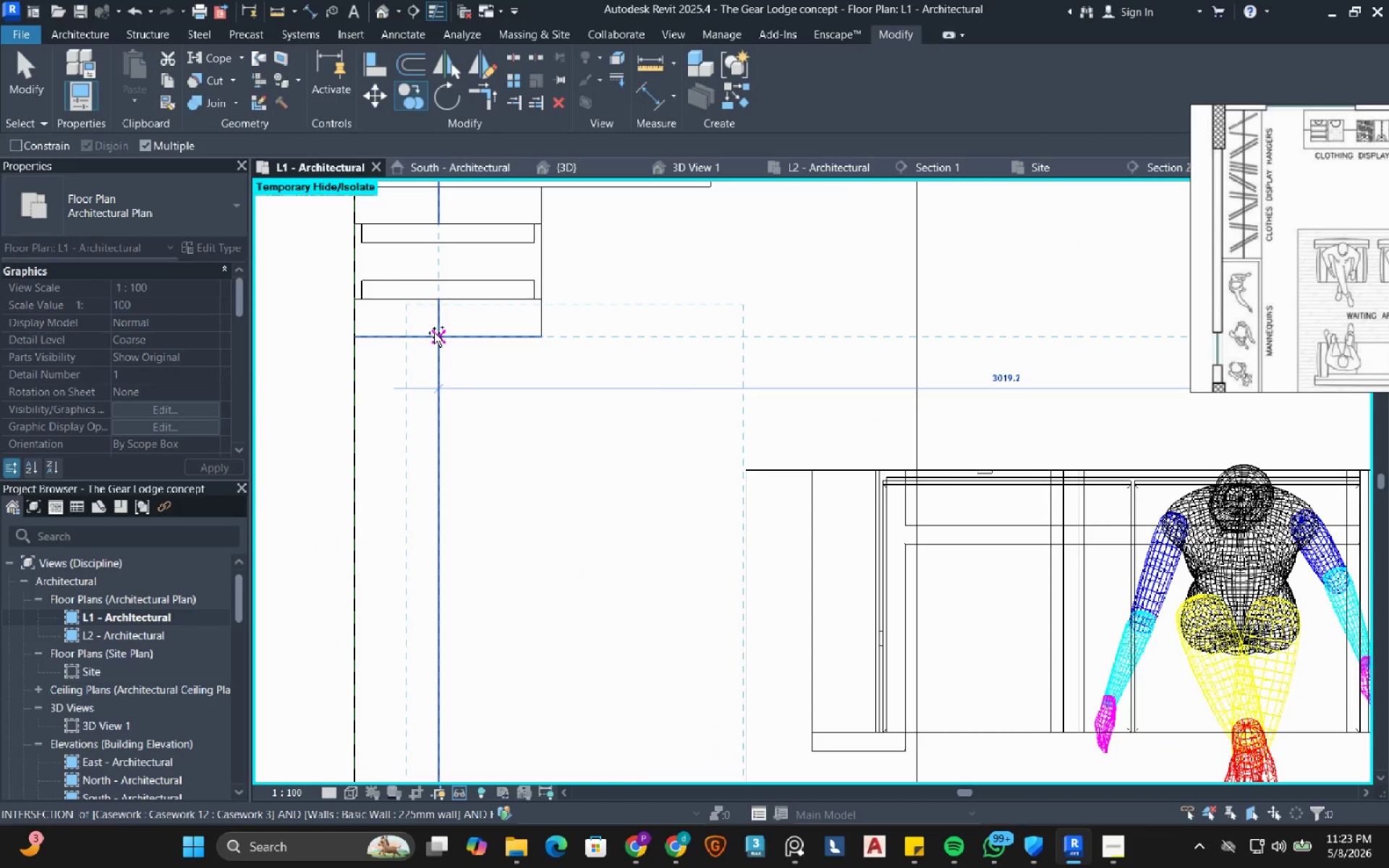 
left_click([434, 333])
 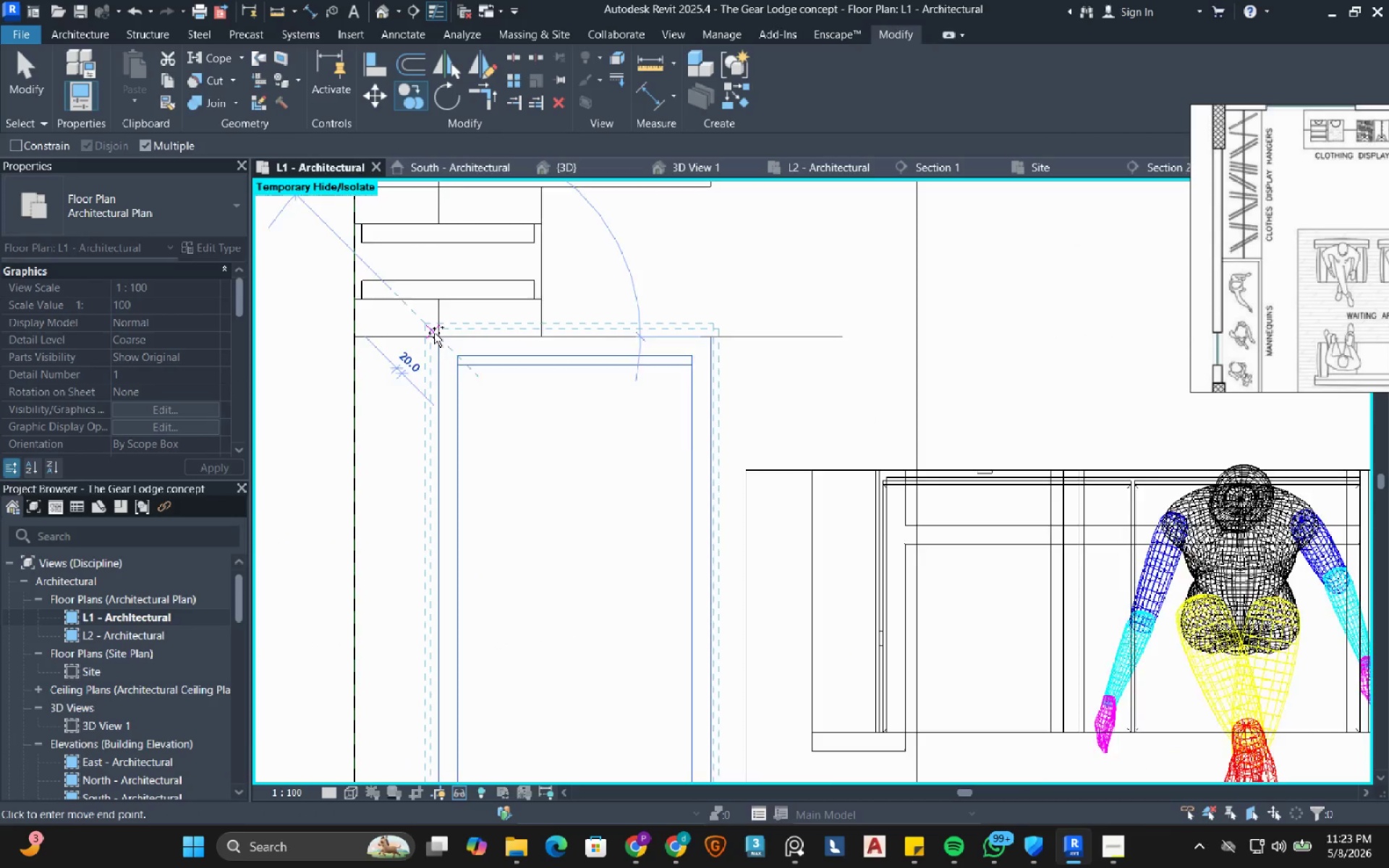 
scroll: coordinate [434, 333], scroll_direction: down, amount: 6.0
 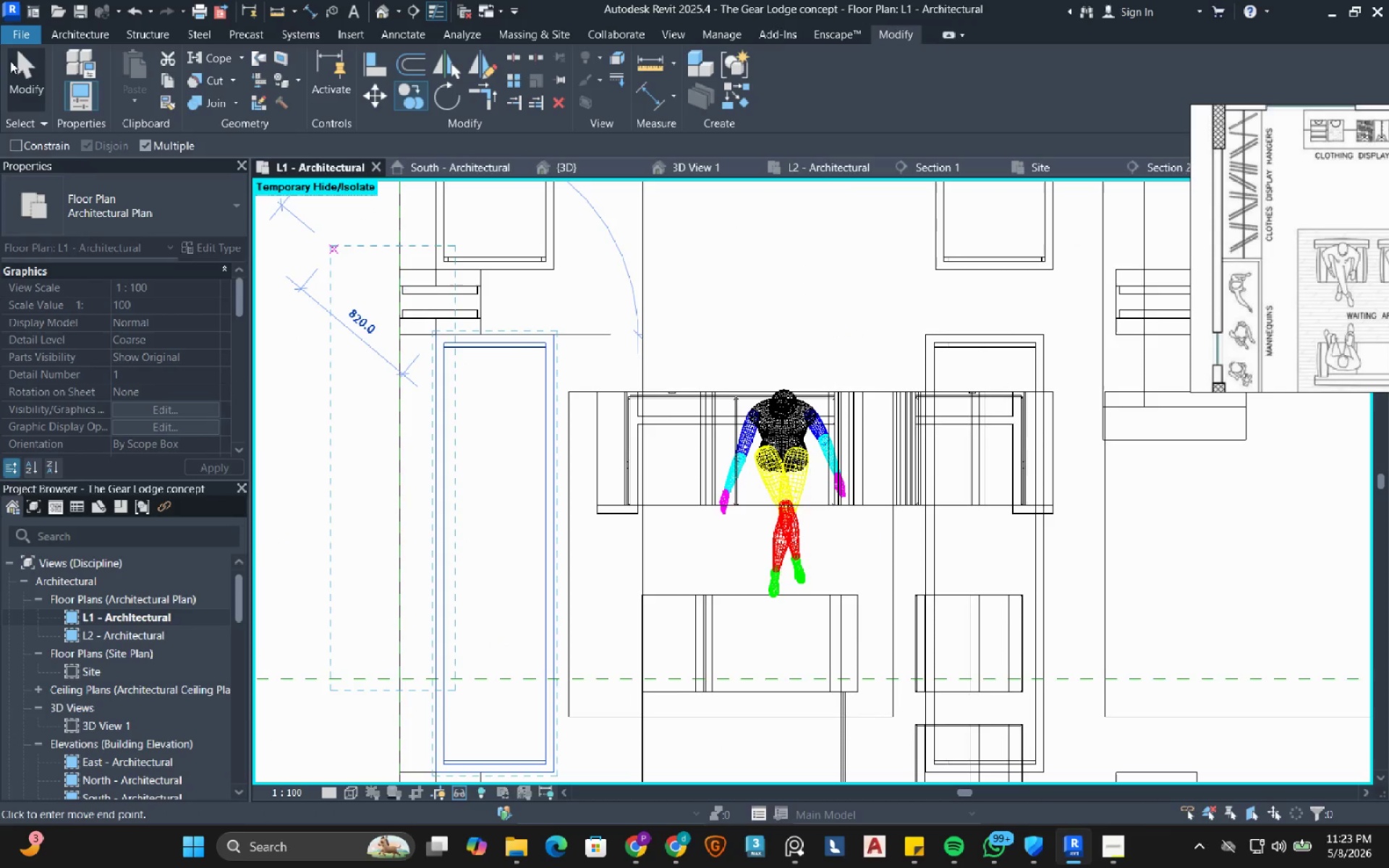 
left_click([31, 72])
 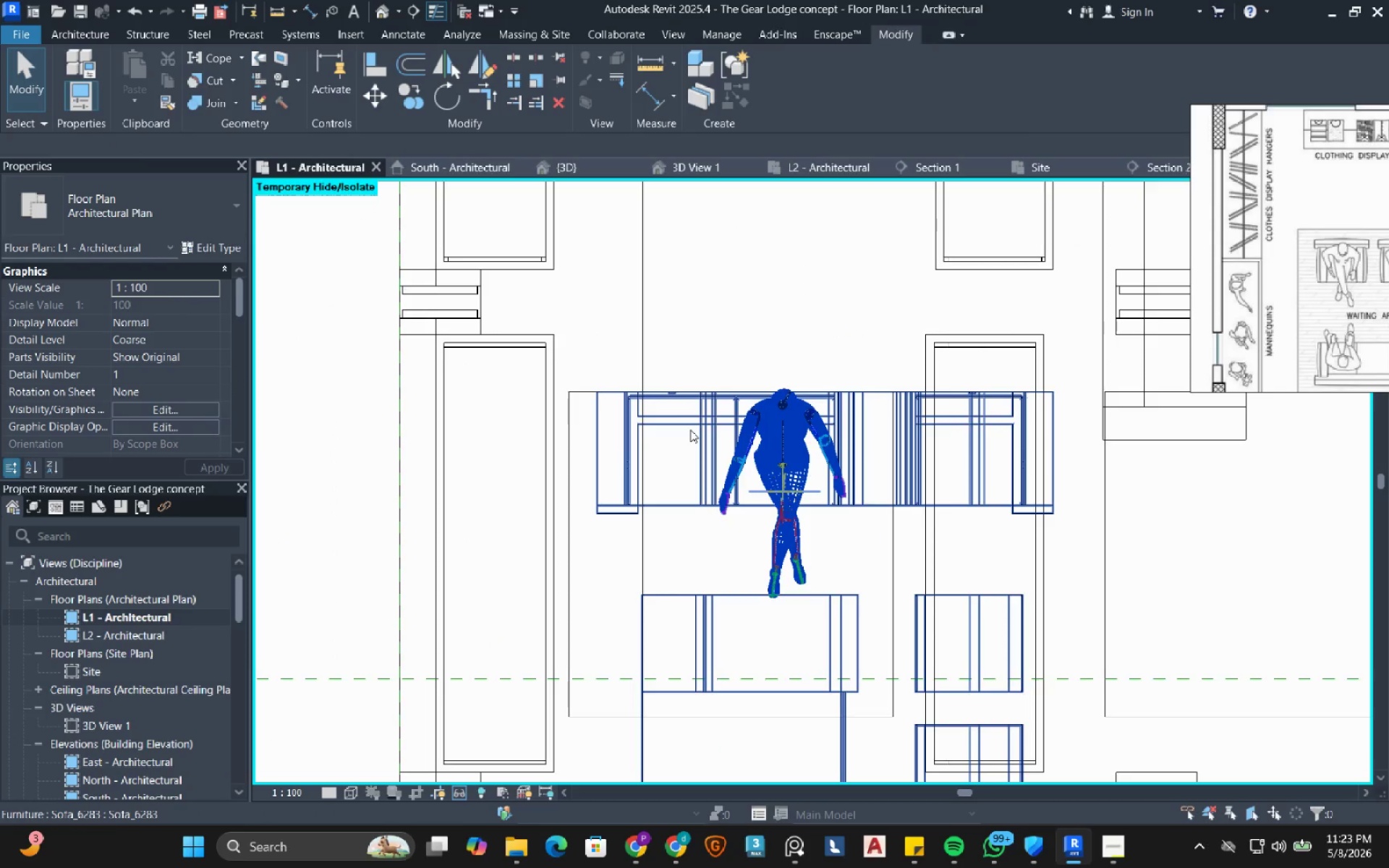 
left_click([690, 430])
 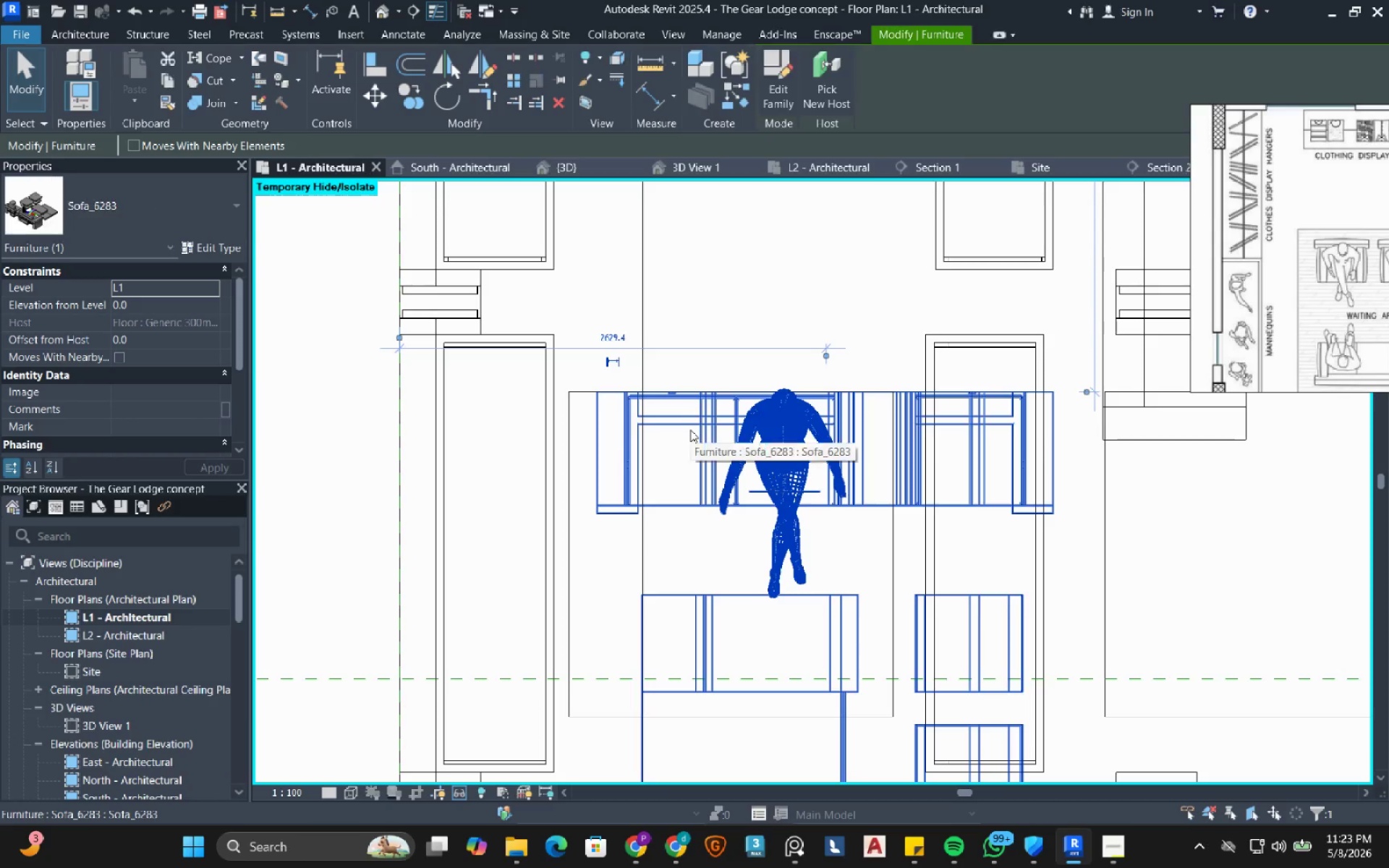 
scroll: coordinate [690, 430], scroll_direction: down, amount: 4.0
 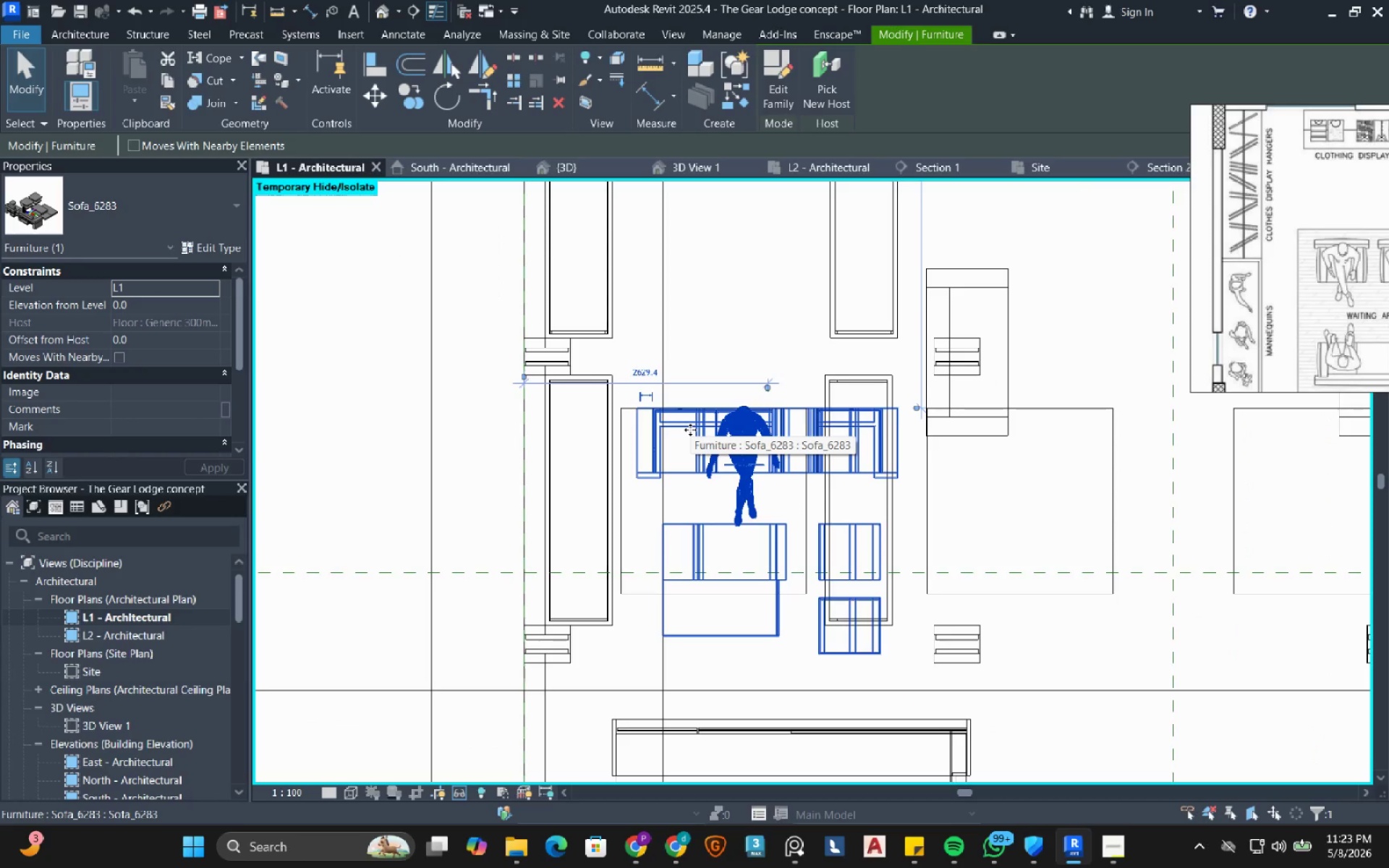 
key(ArrowRight)
 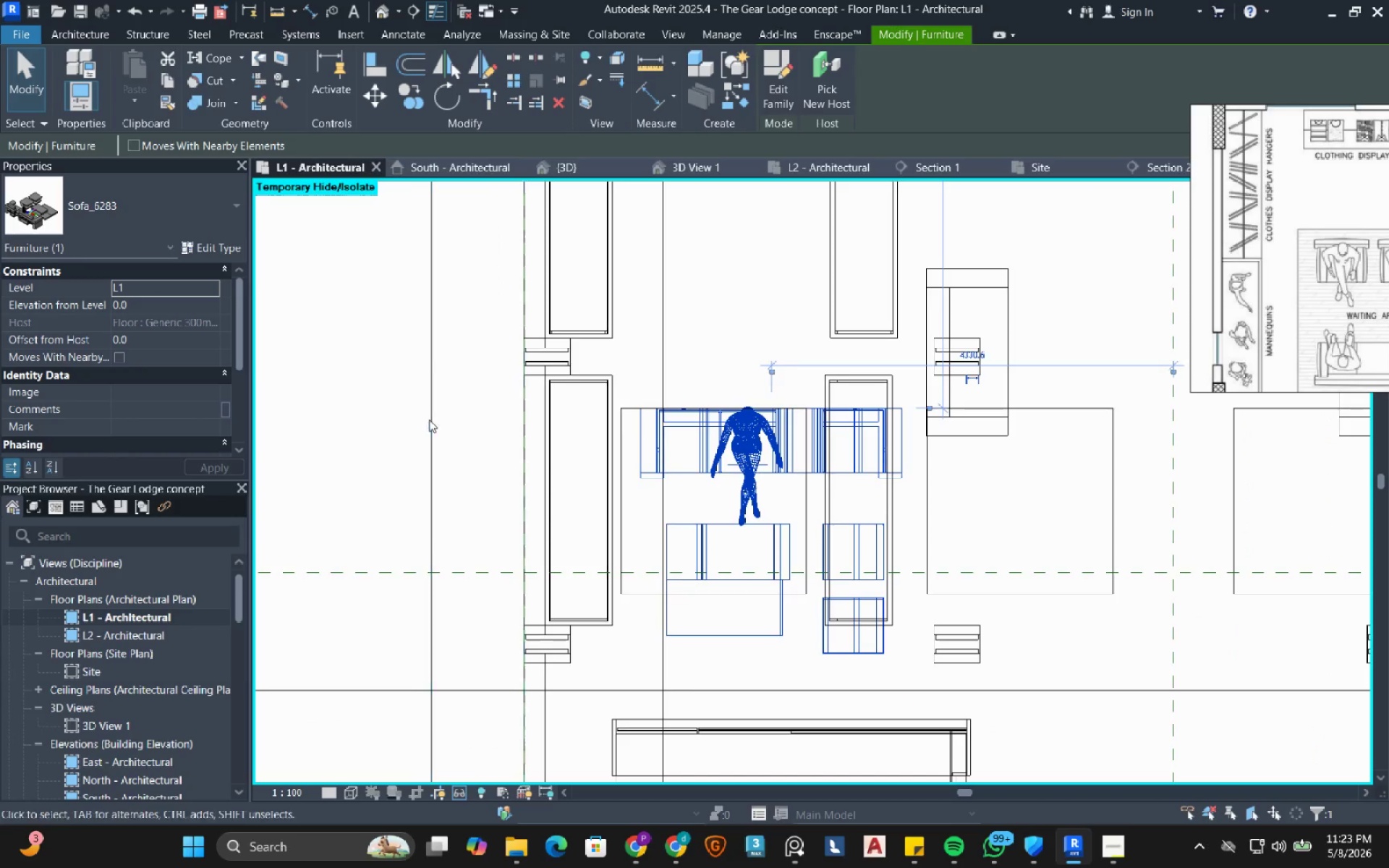 
scroll: coordinate [670, 414], scroll_direction: down, amount: 4.0
 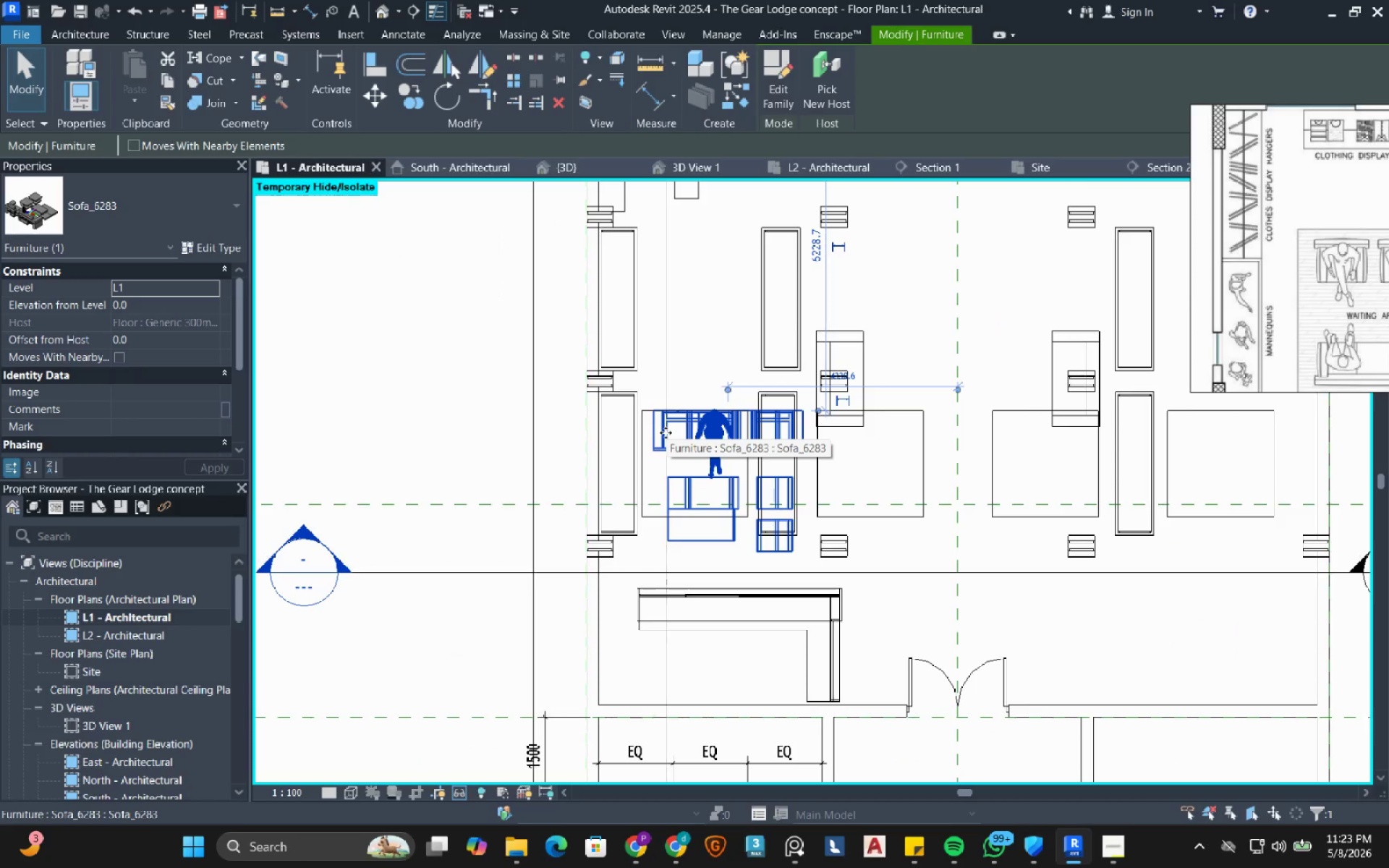 
mouse_move([658, 503])
 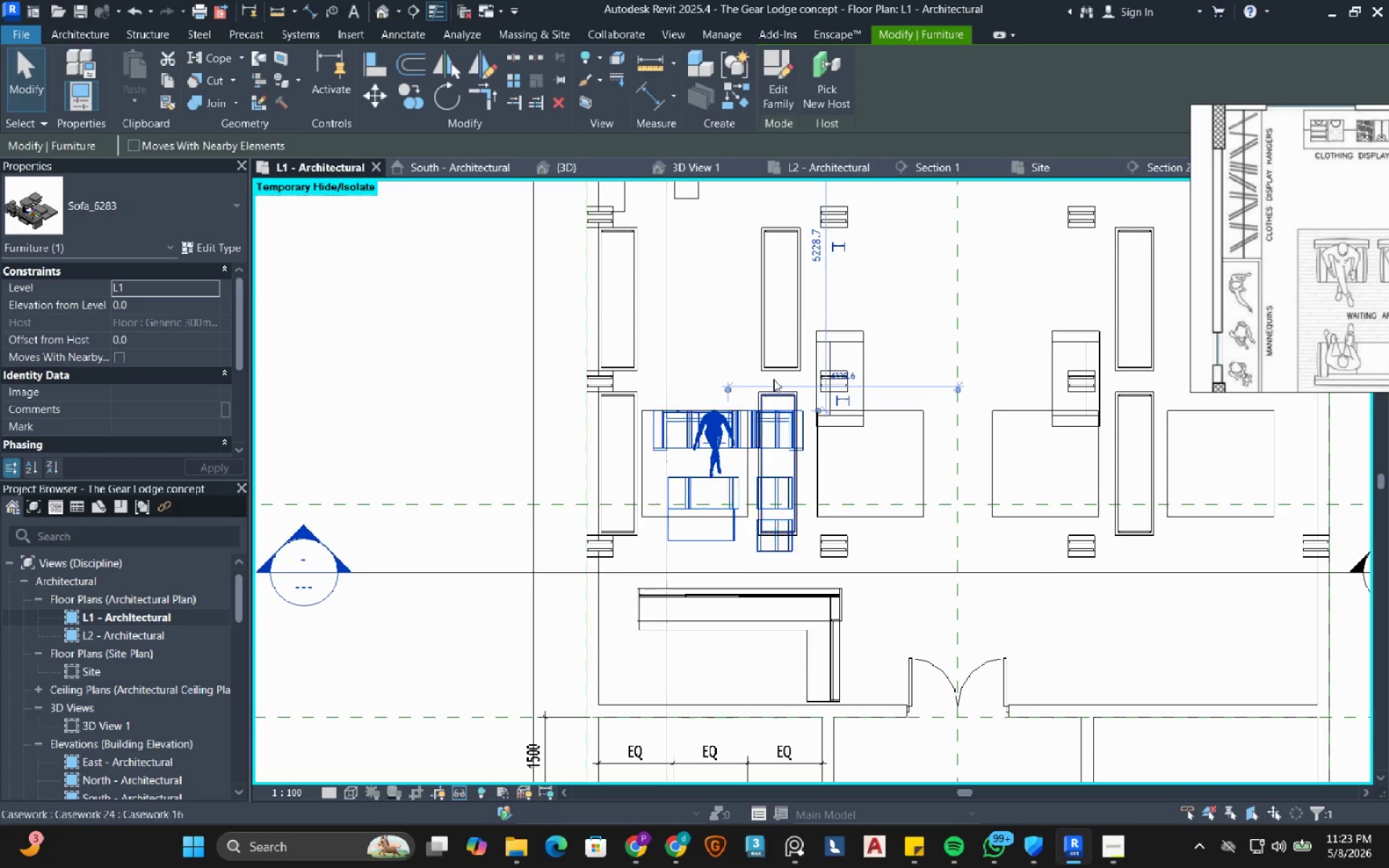 
scroll: coordinate [773, 378], scroll_direction: up, amount: 4.0
 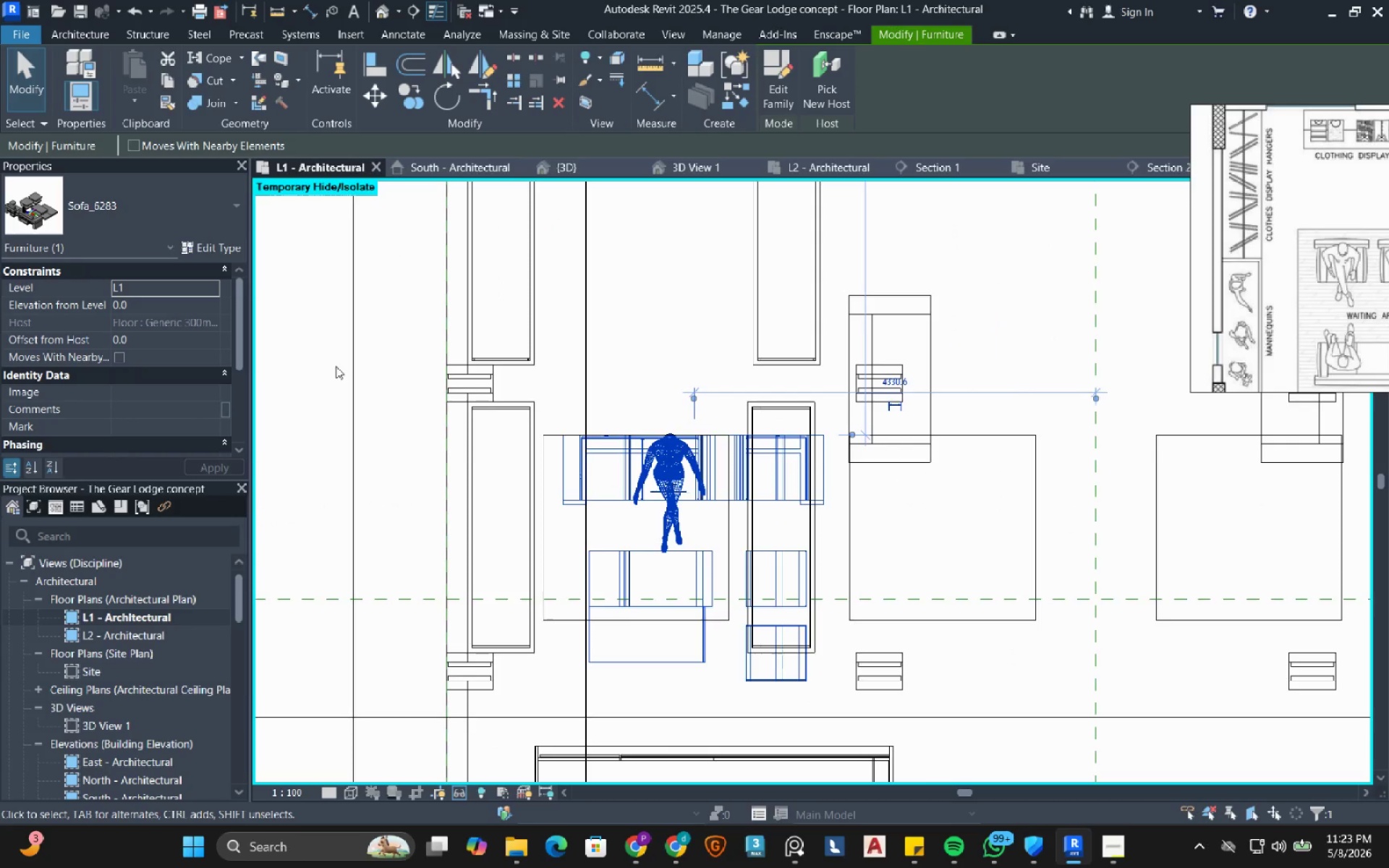 
left_click([336, 366])
 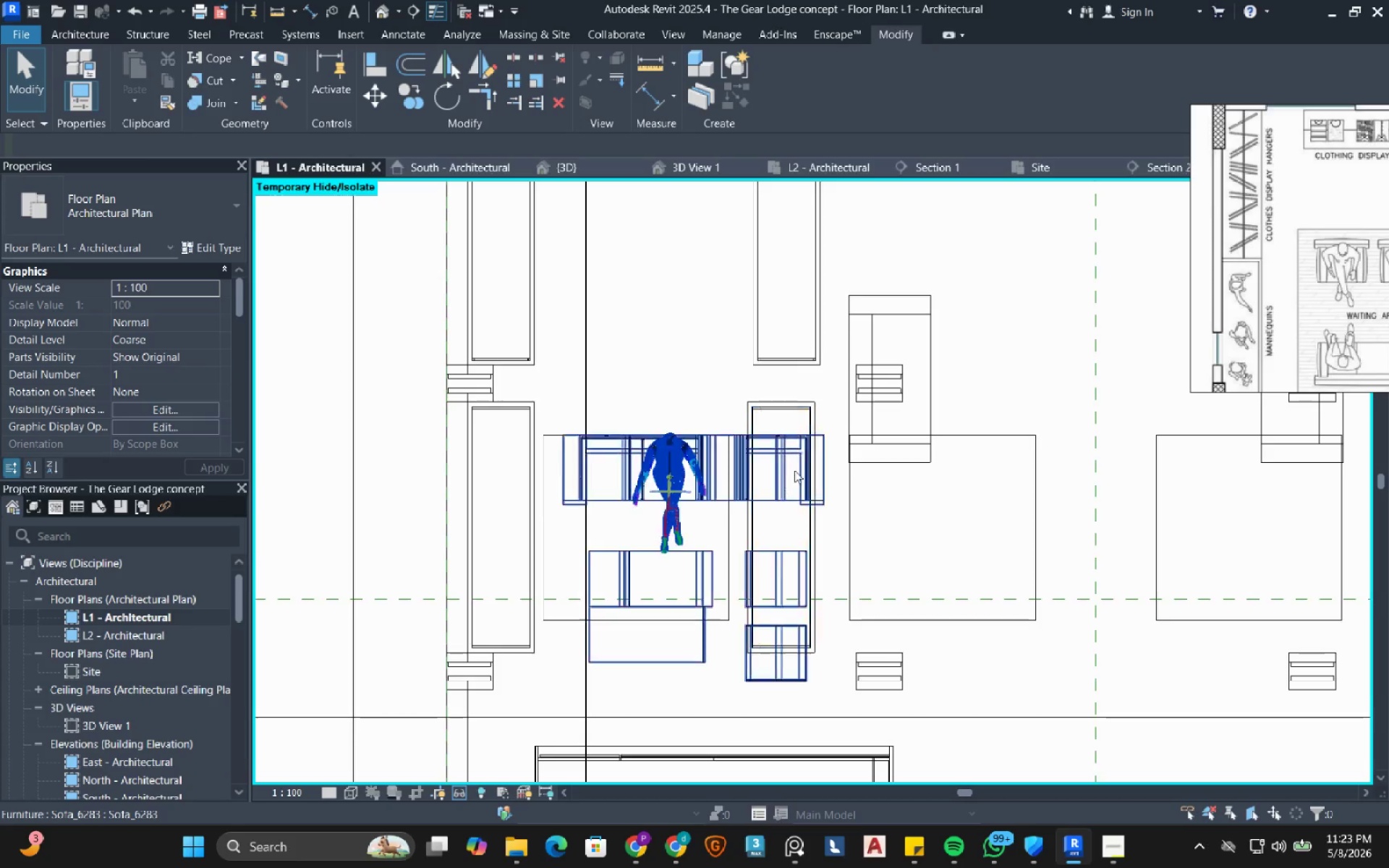 
scroll: coordinate [792, 383], scroll_direction: up, amount: 8.0
 